 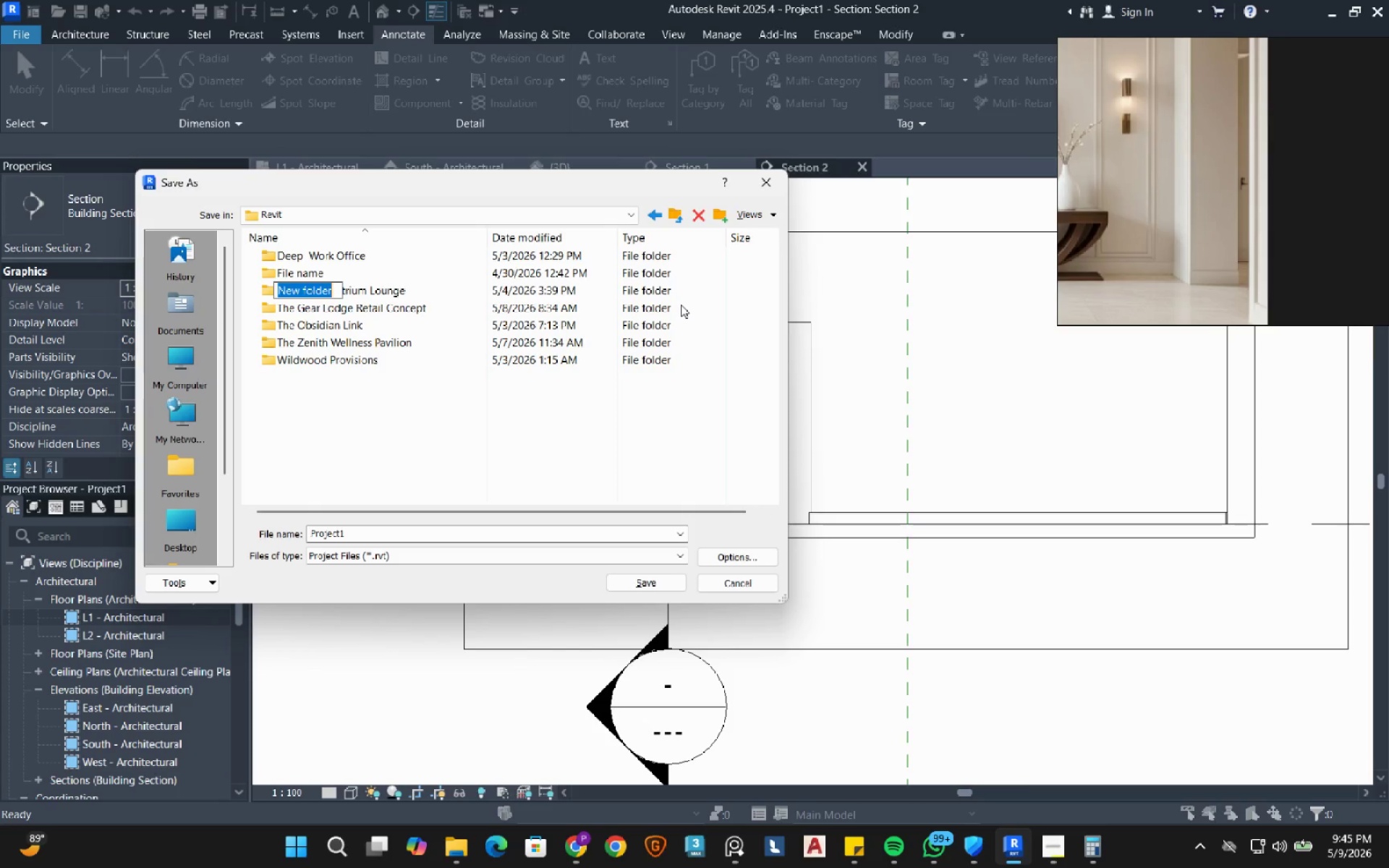 
type(The Gilded Fern)
 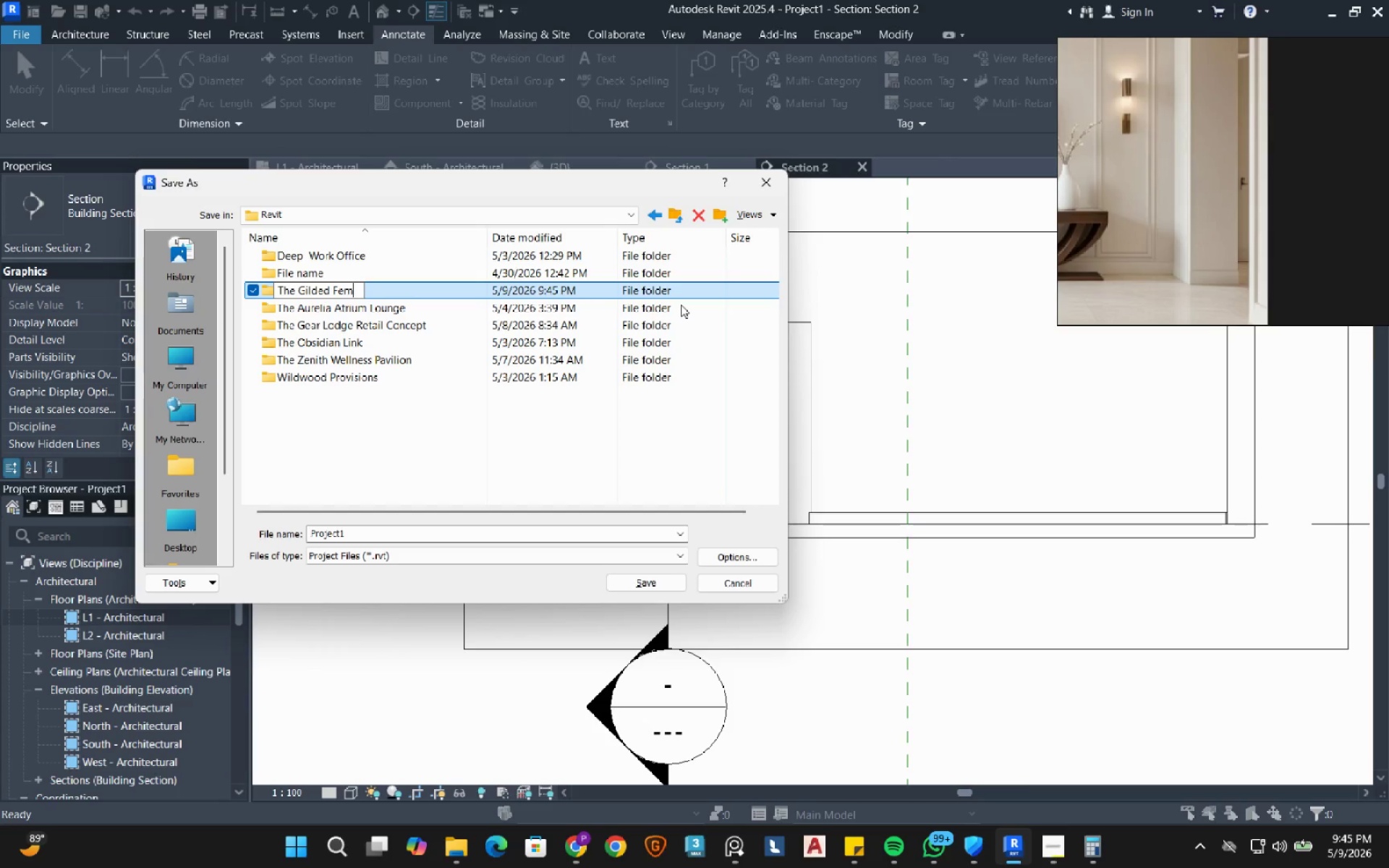 
 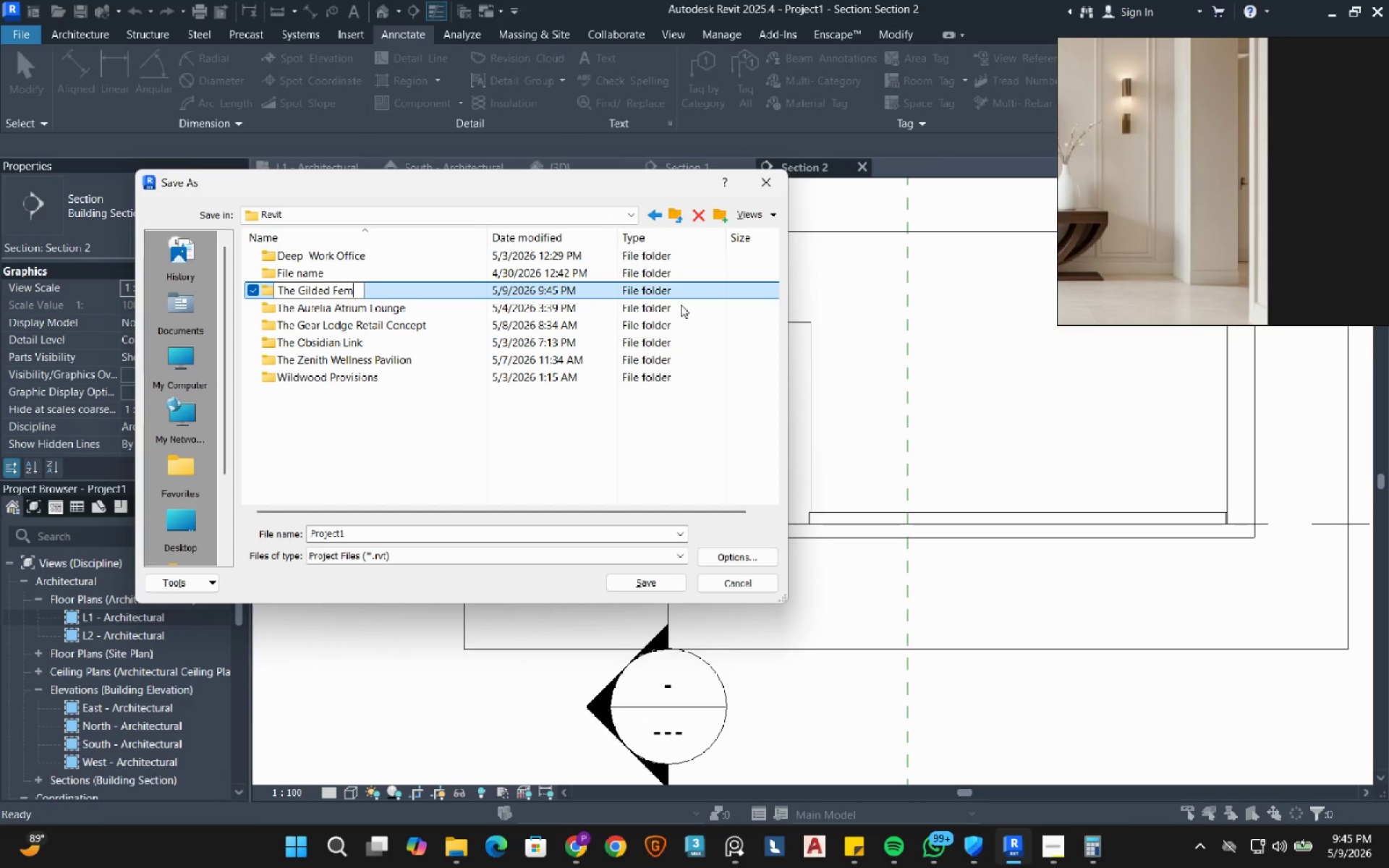 
key(Enter)
 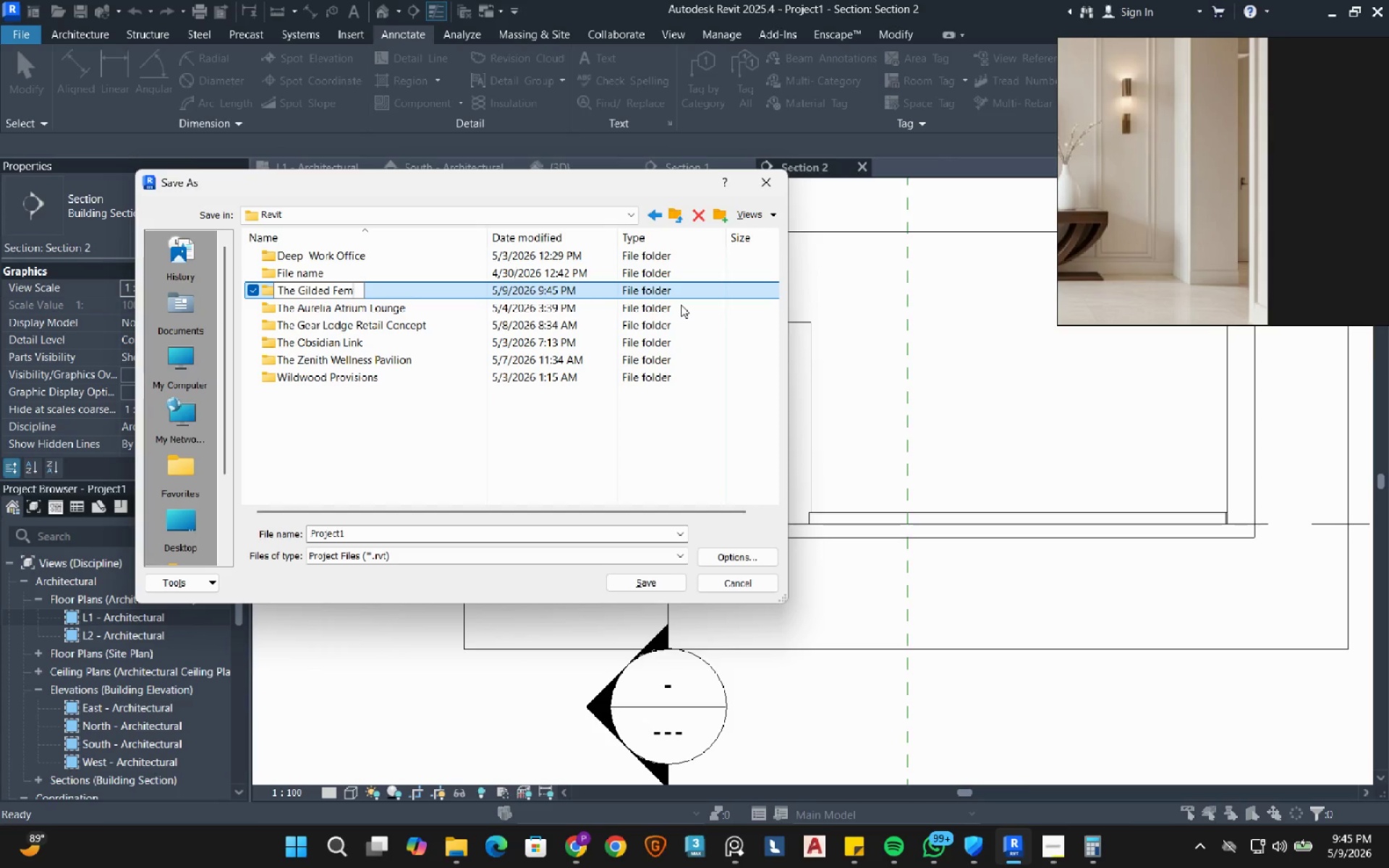 
key(Enter)
 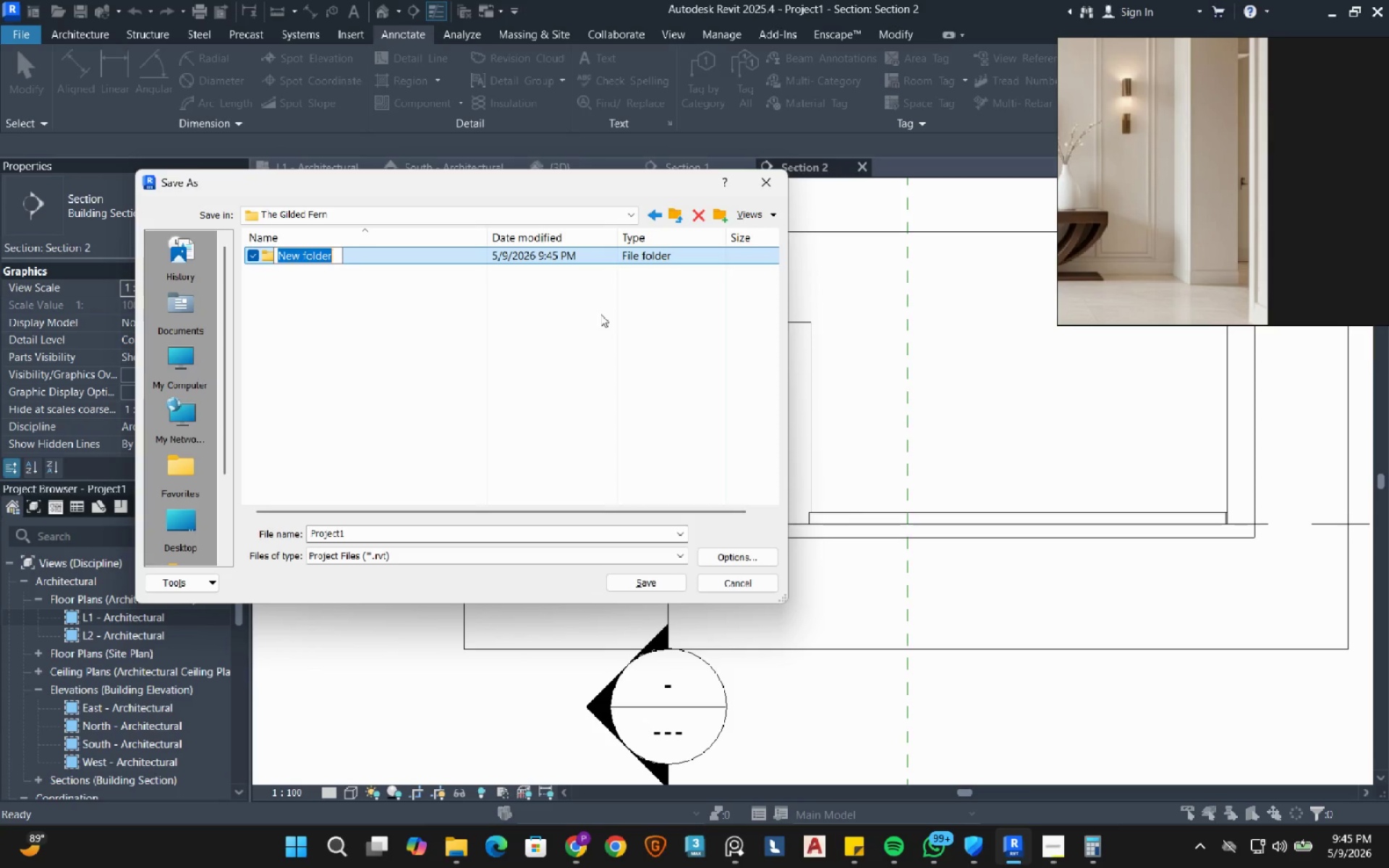 
wait(11.03)
 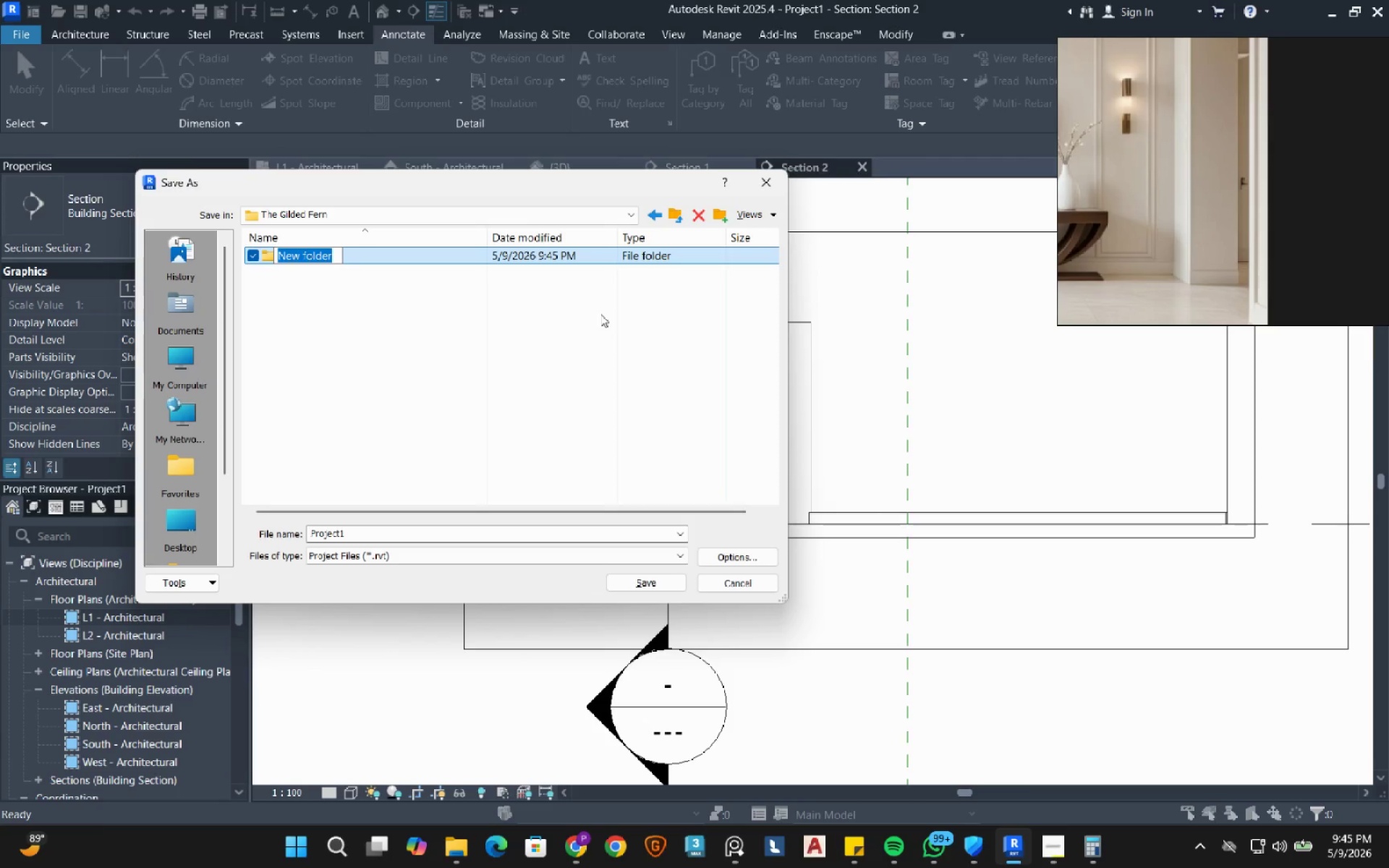 
type(File name)
 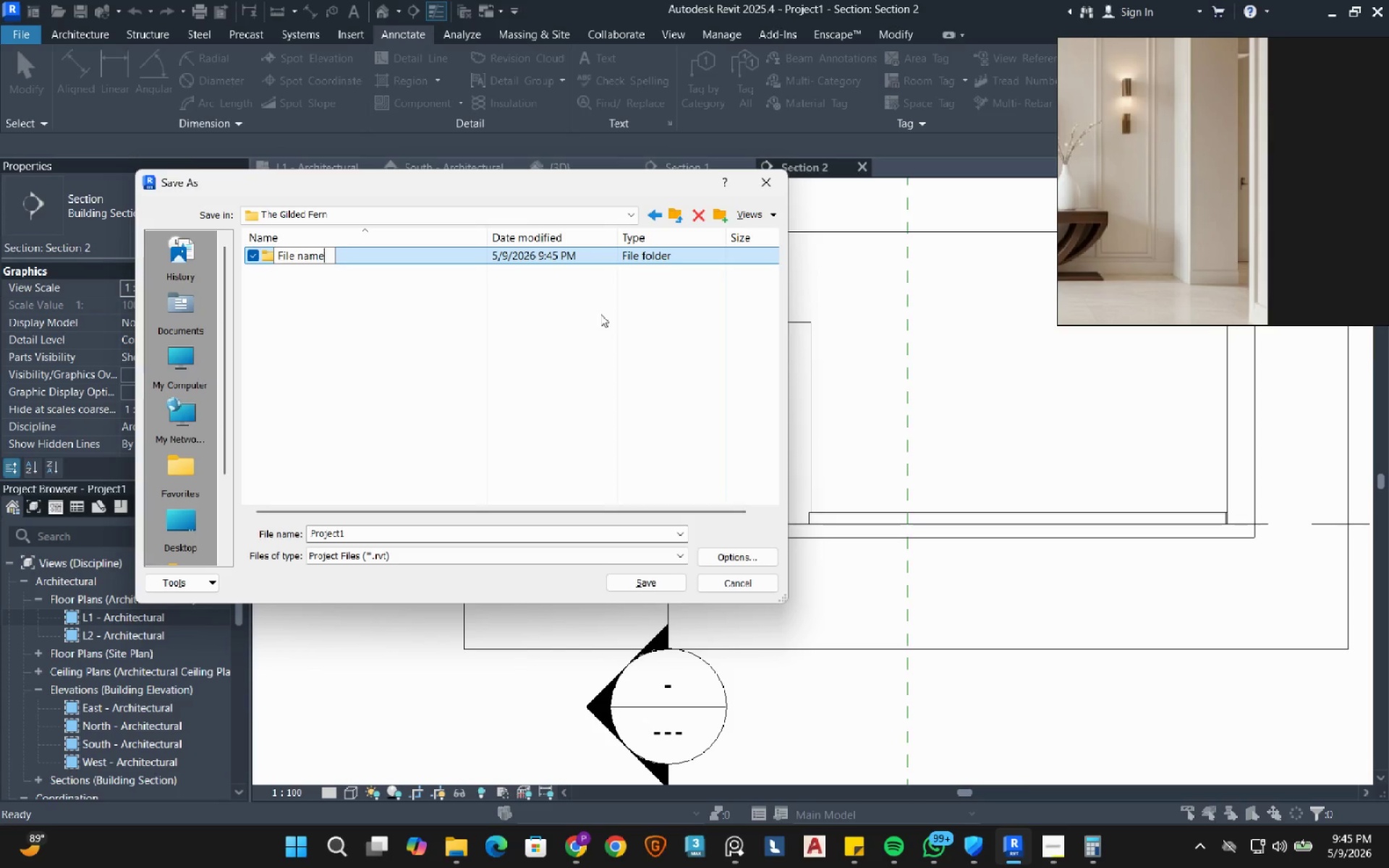 
key(Enter)
 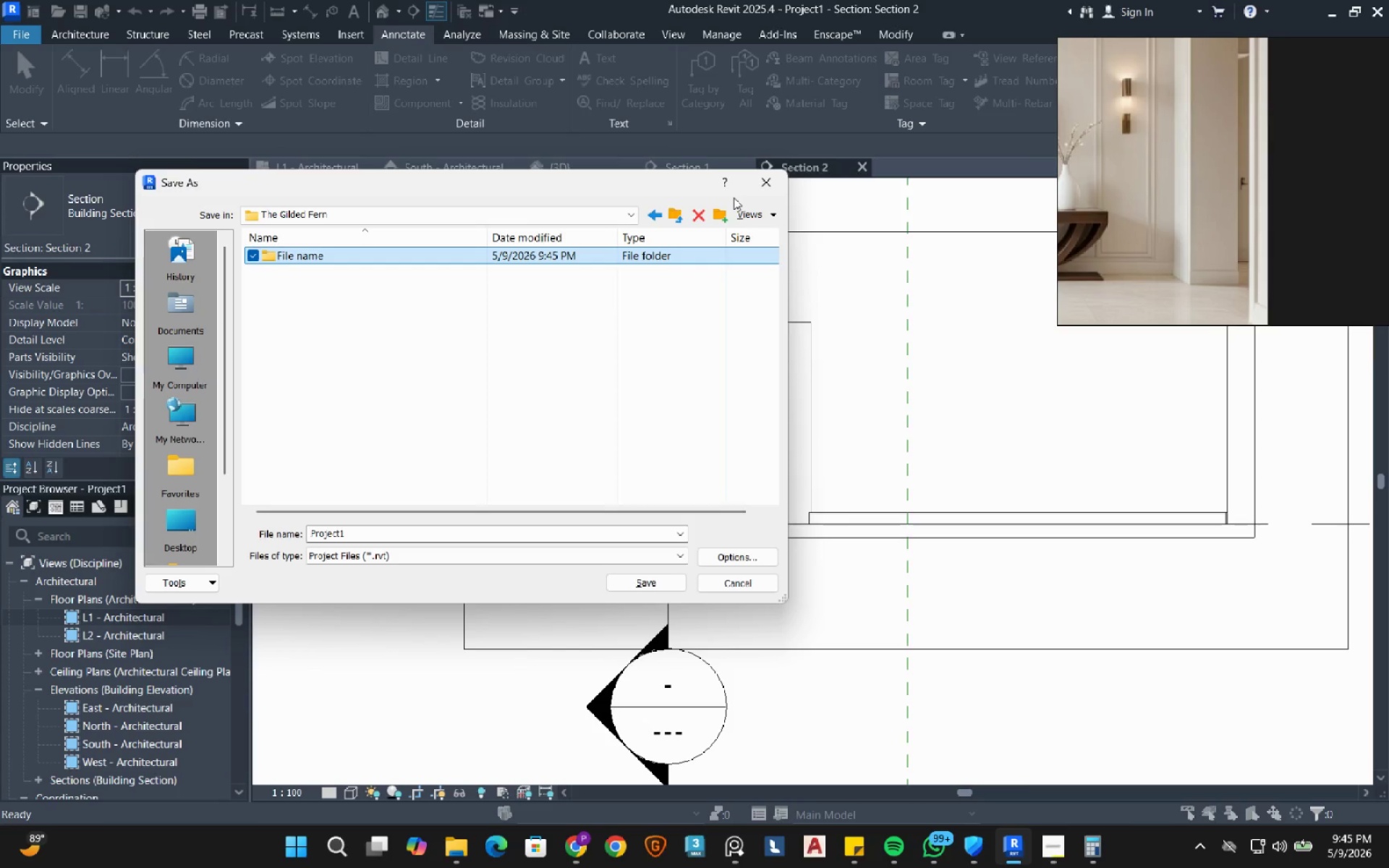 
left_click([716, 216])
 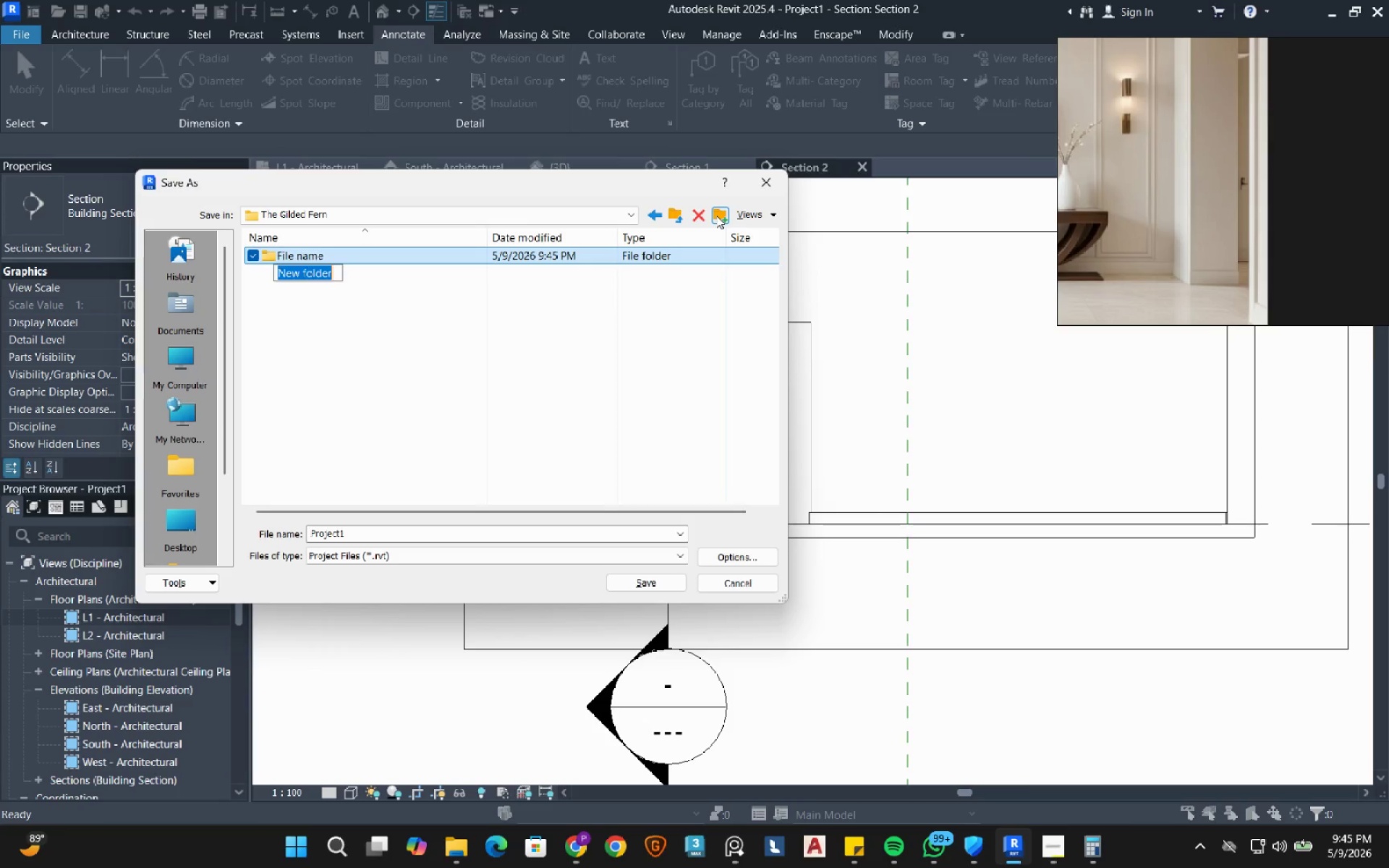 
type(Render)
 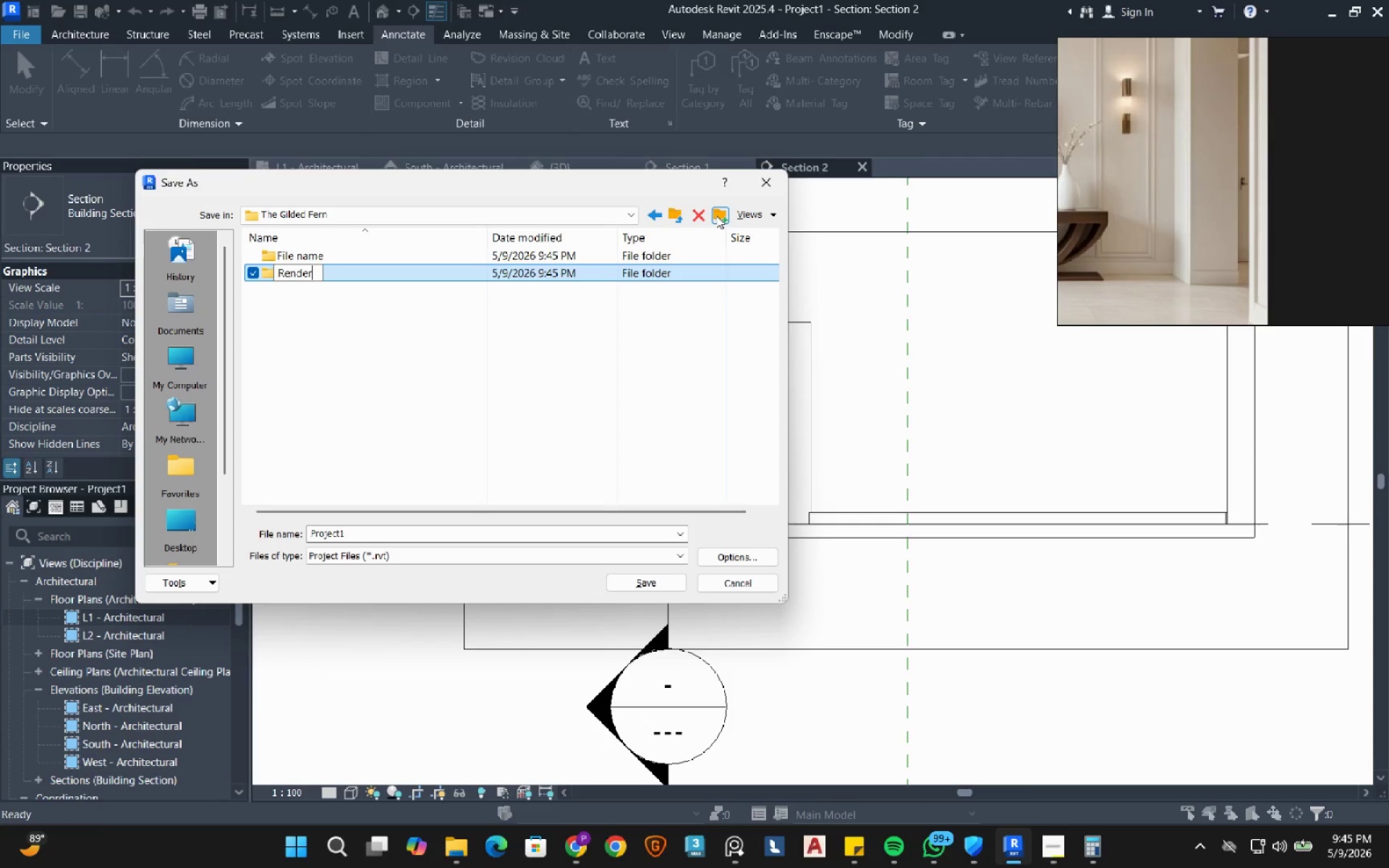 
key(Enter)
 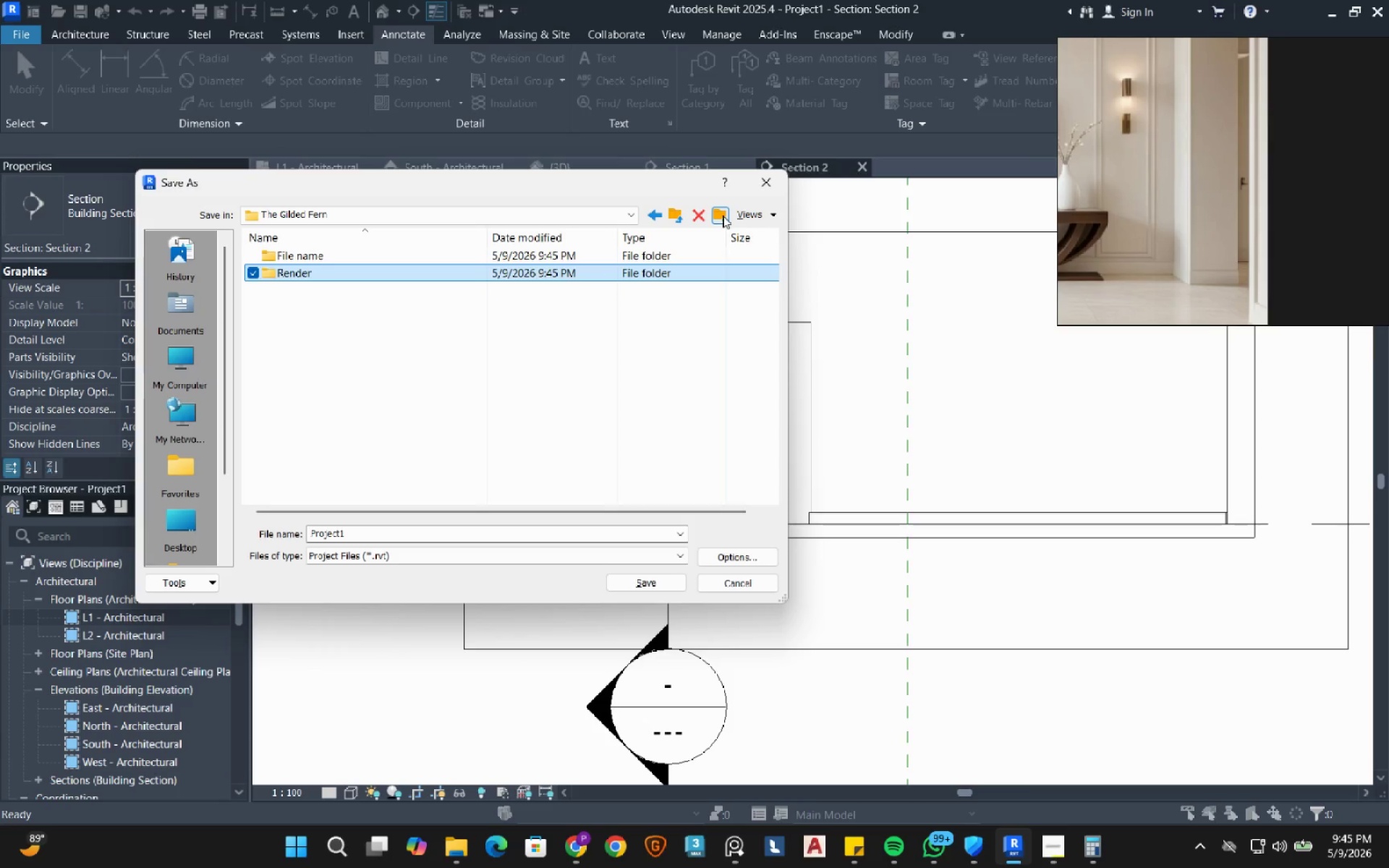 
left_click([723, 216])
 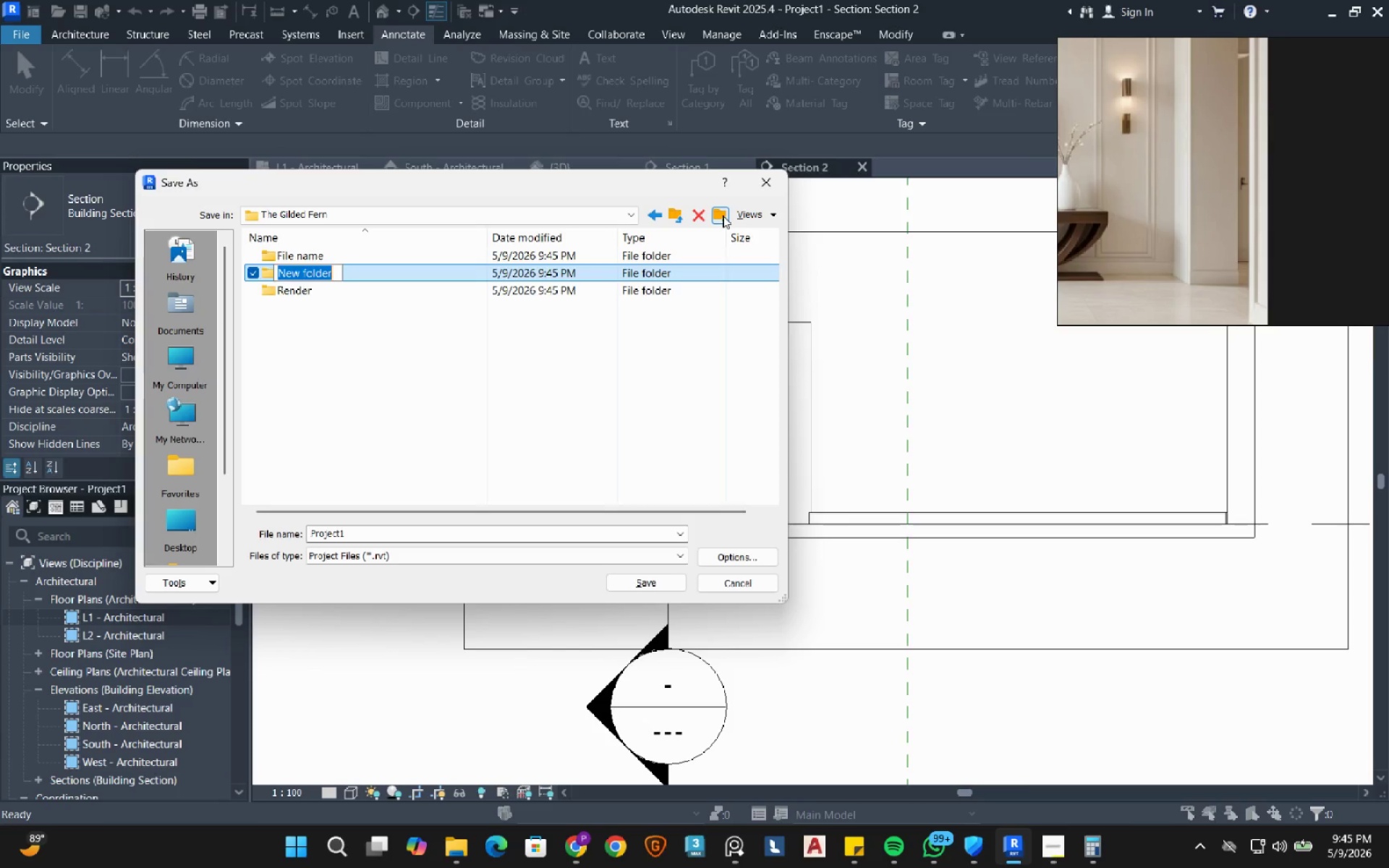 
type(Uploads)
 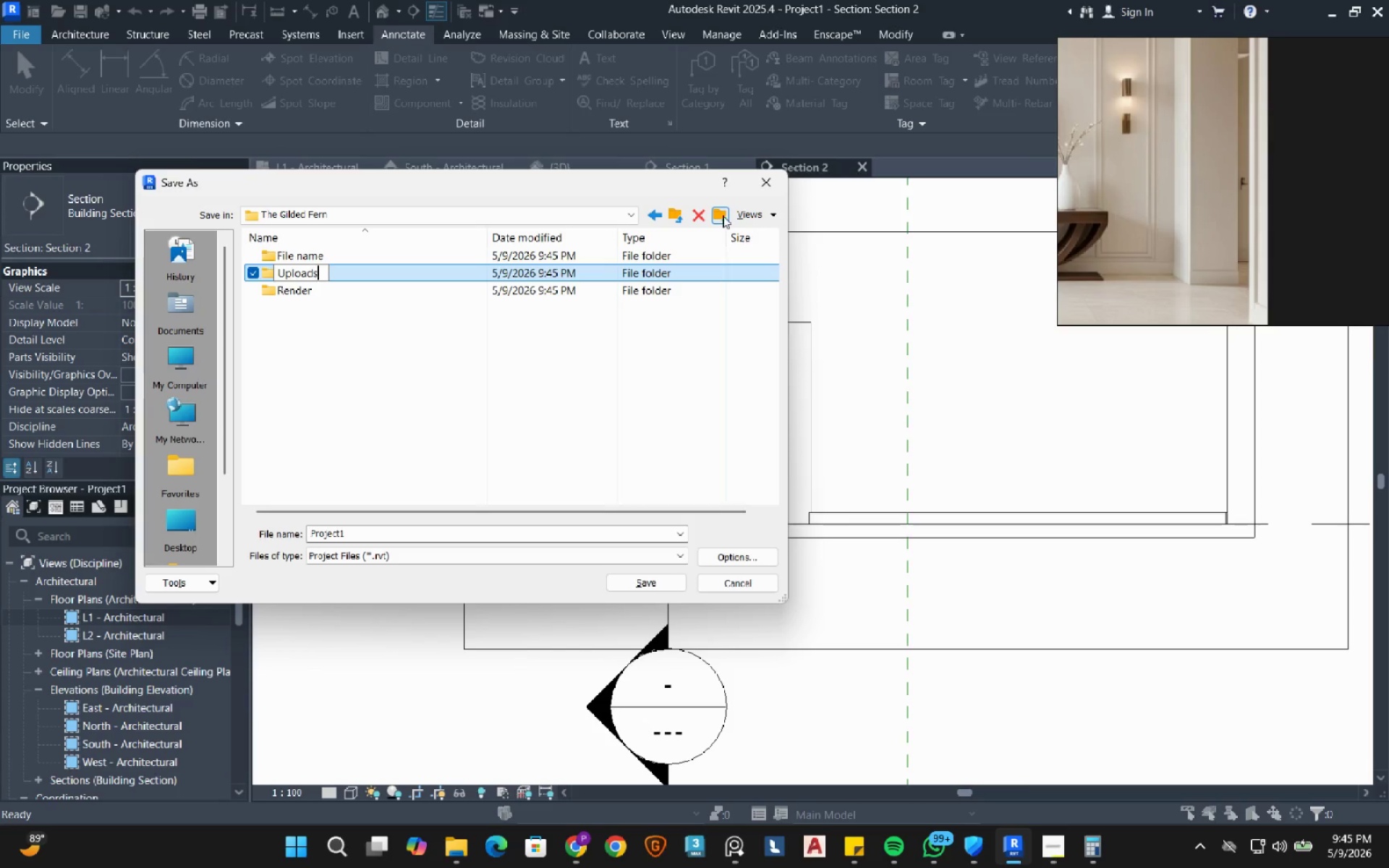 
key(Enter)
 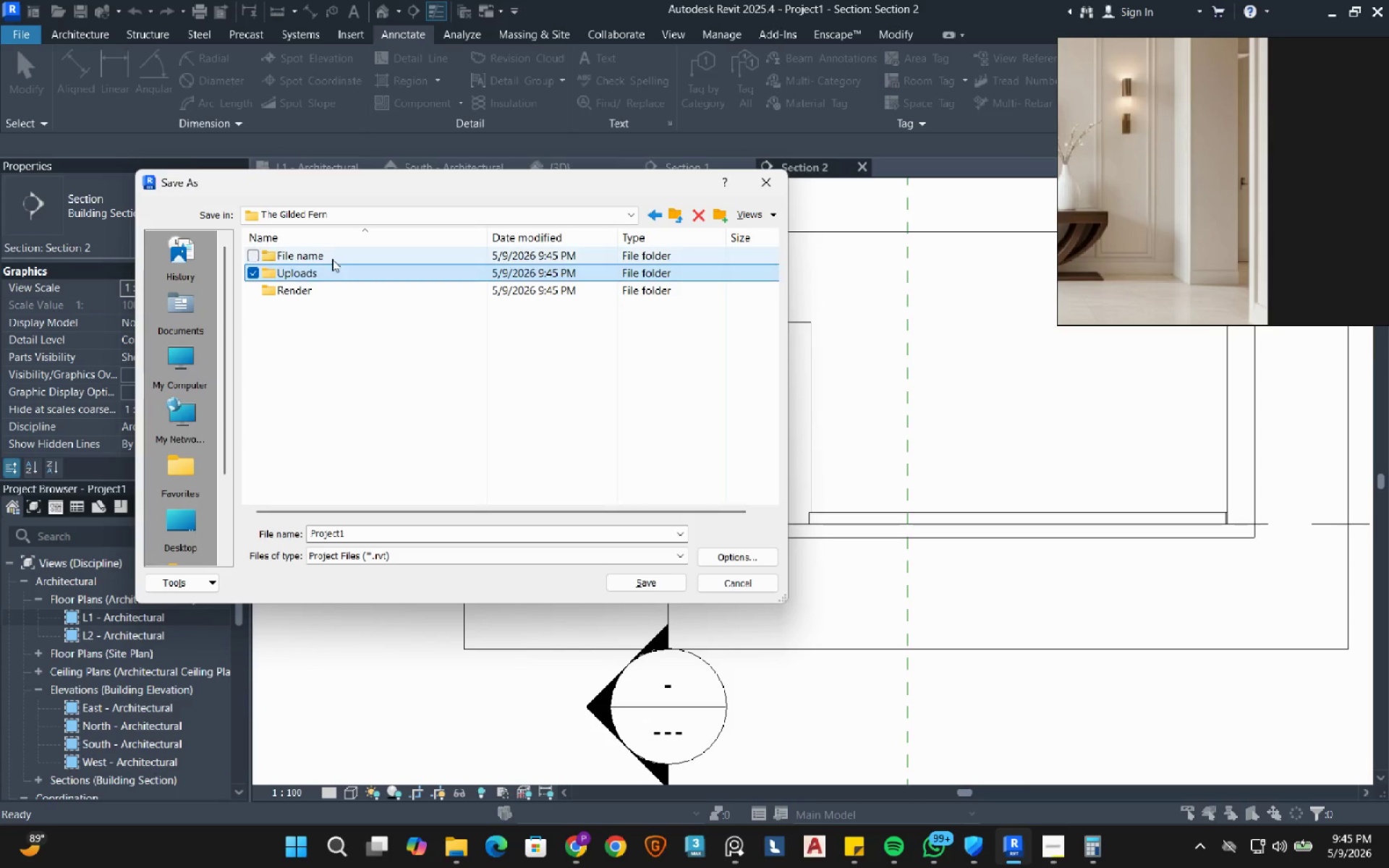 
double_click([321, 262])
 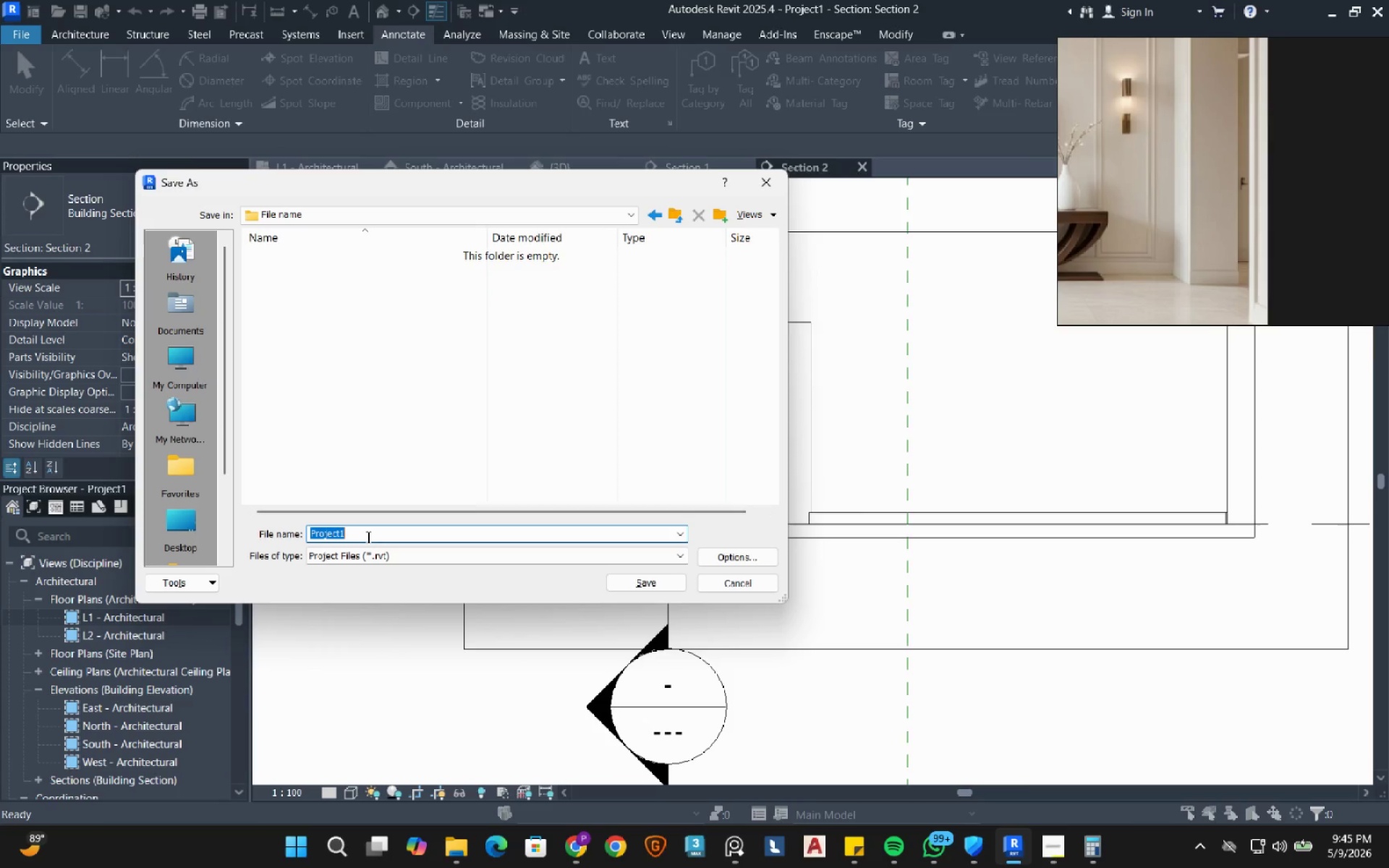 
type(The Gilded Fern)
 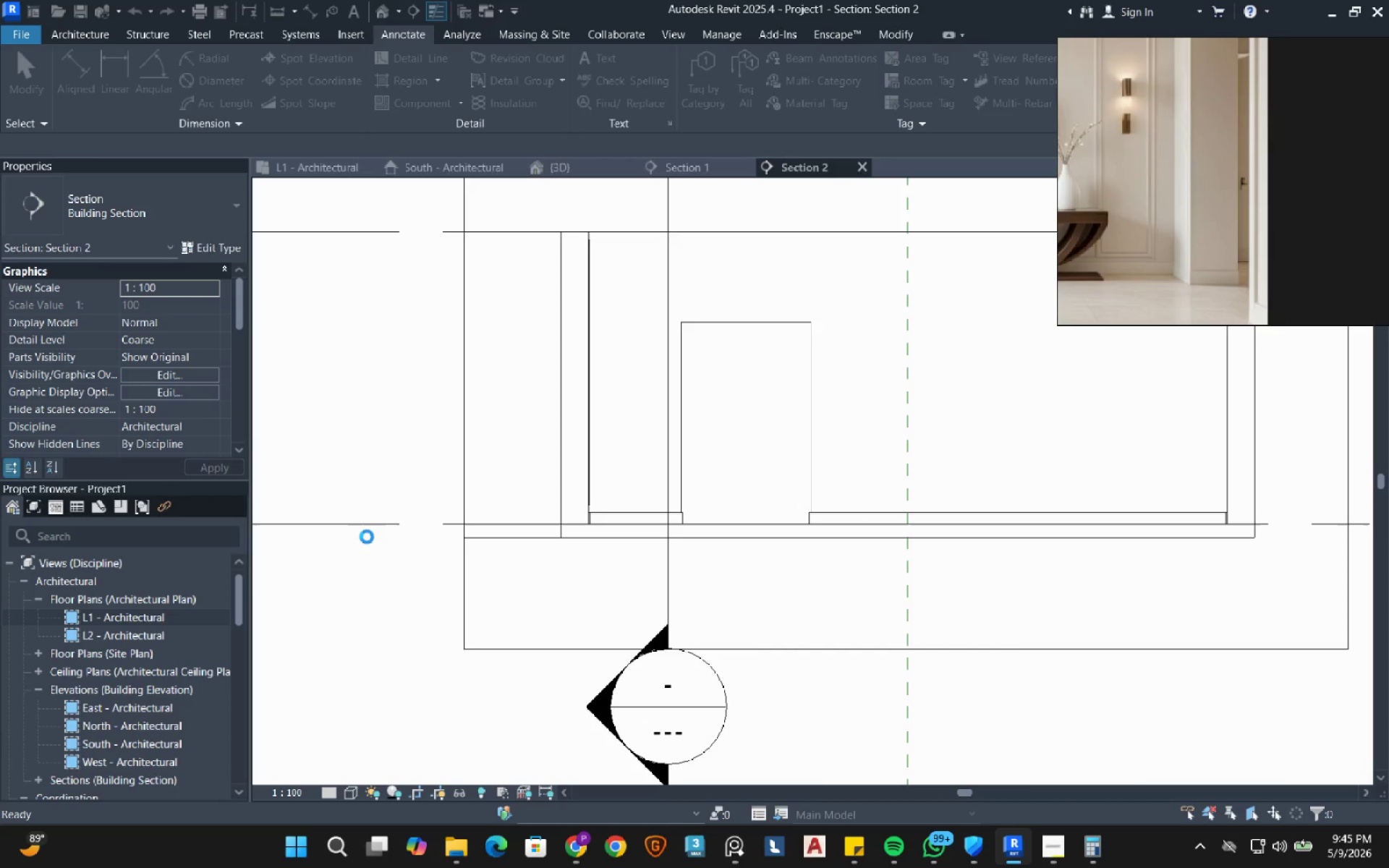 
 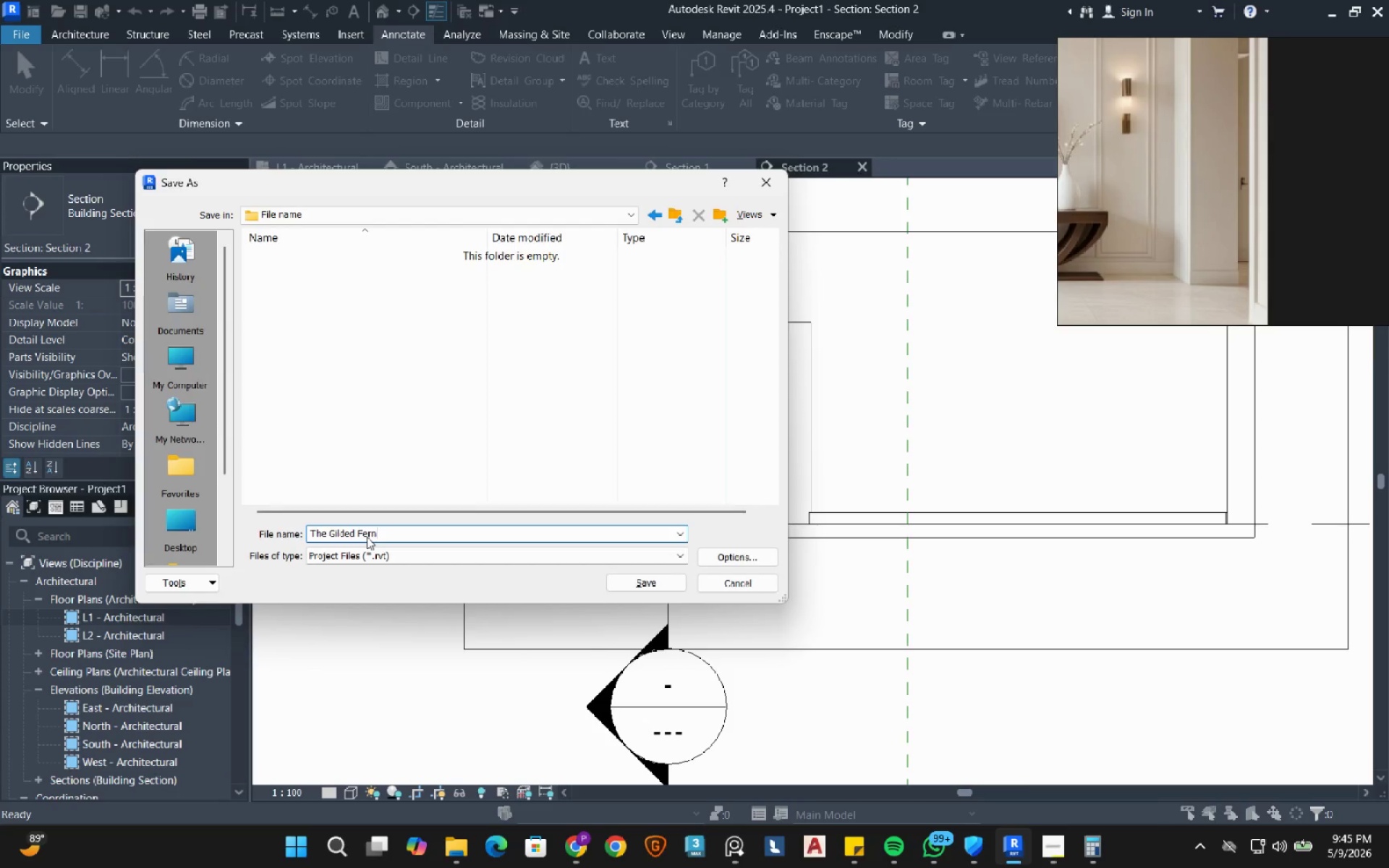 
key(Enter)
 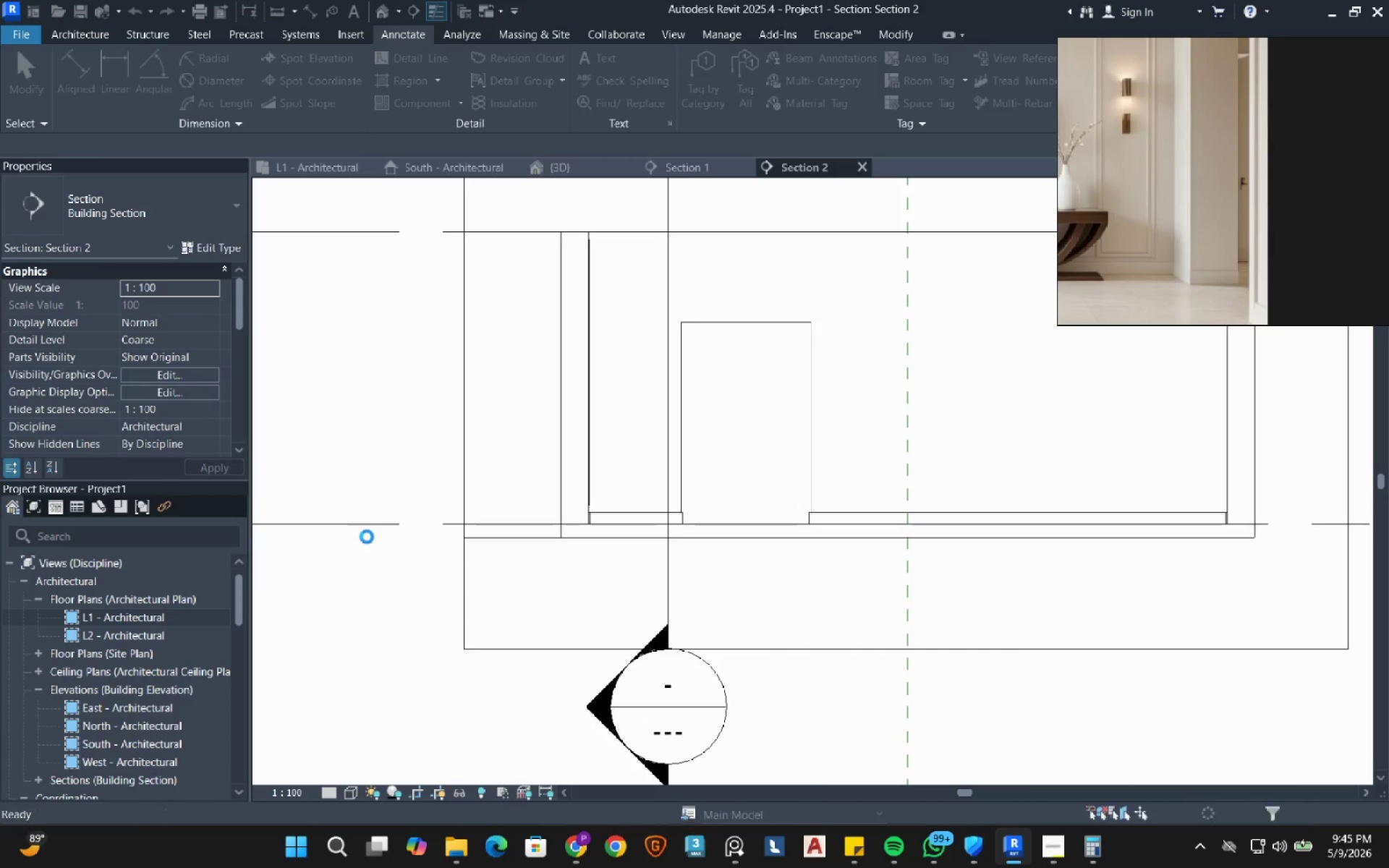 
wait(9.03)
 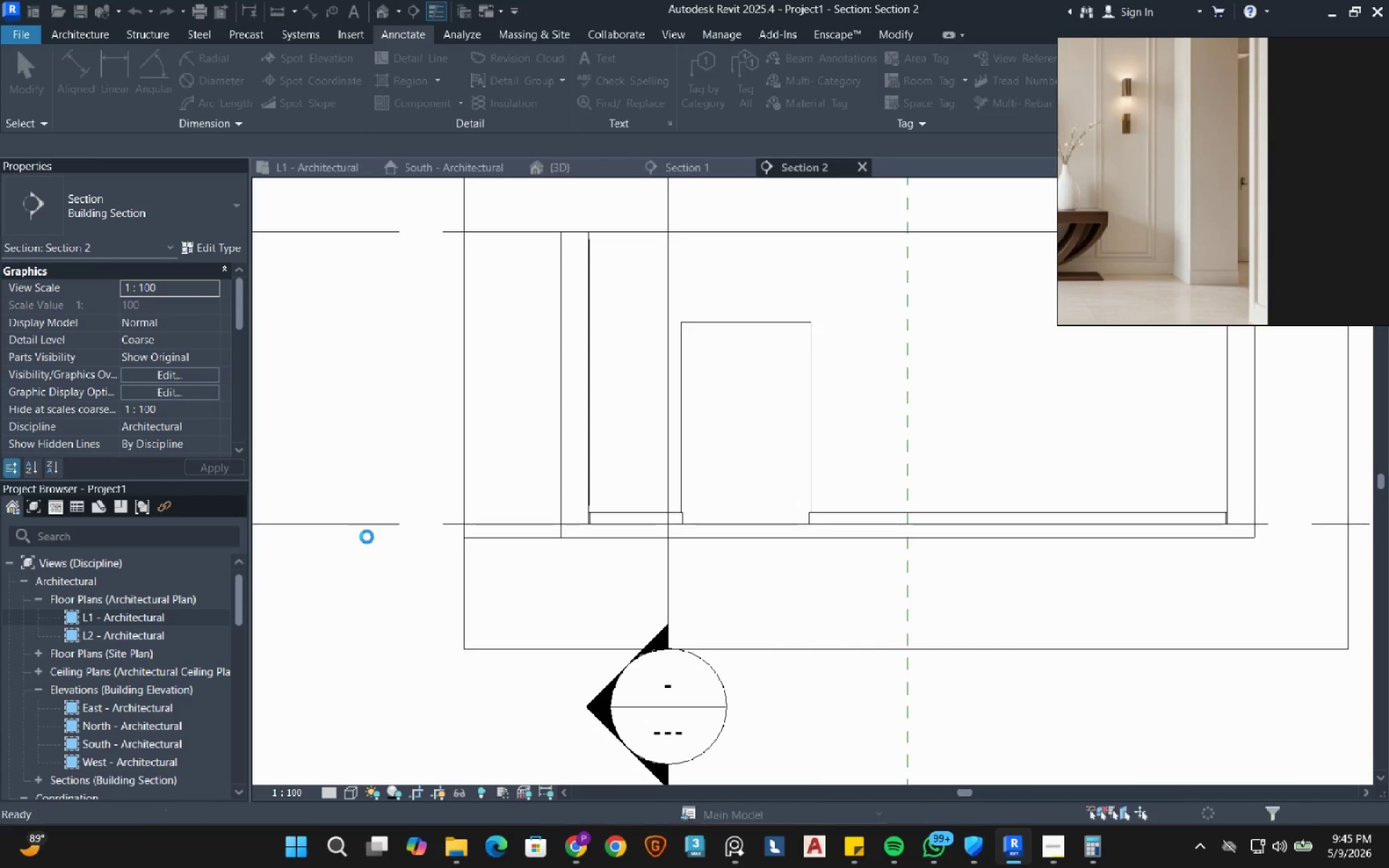 
scroll: coordinate [546, 349], scroll_direction: up, amount: 12.0
 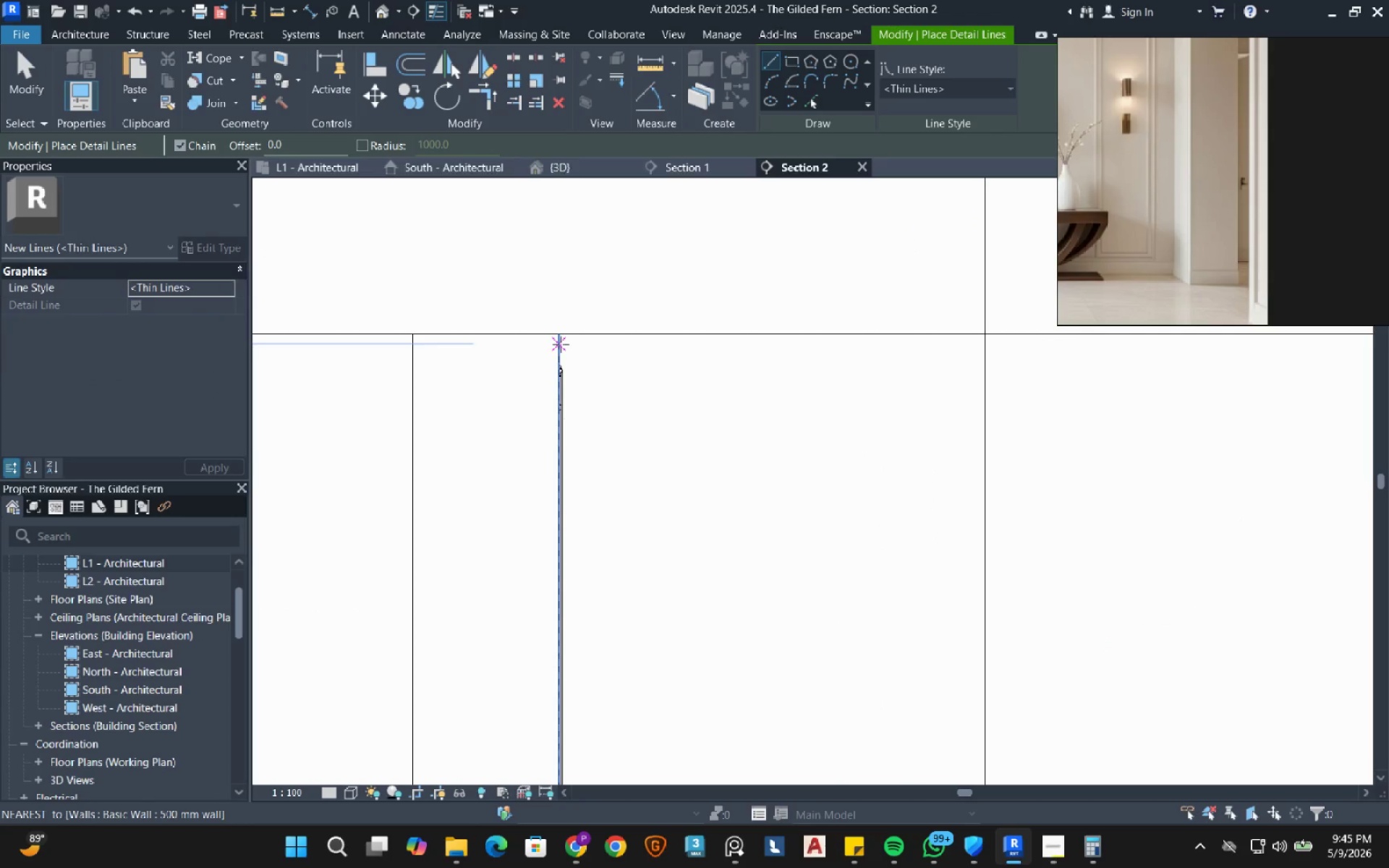 
left_click([561, 344])
 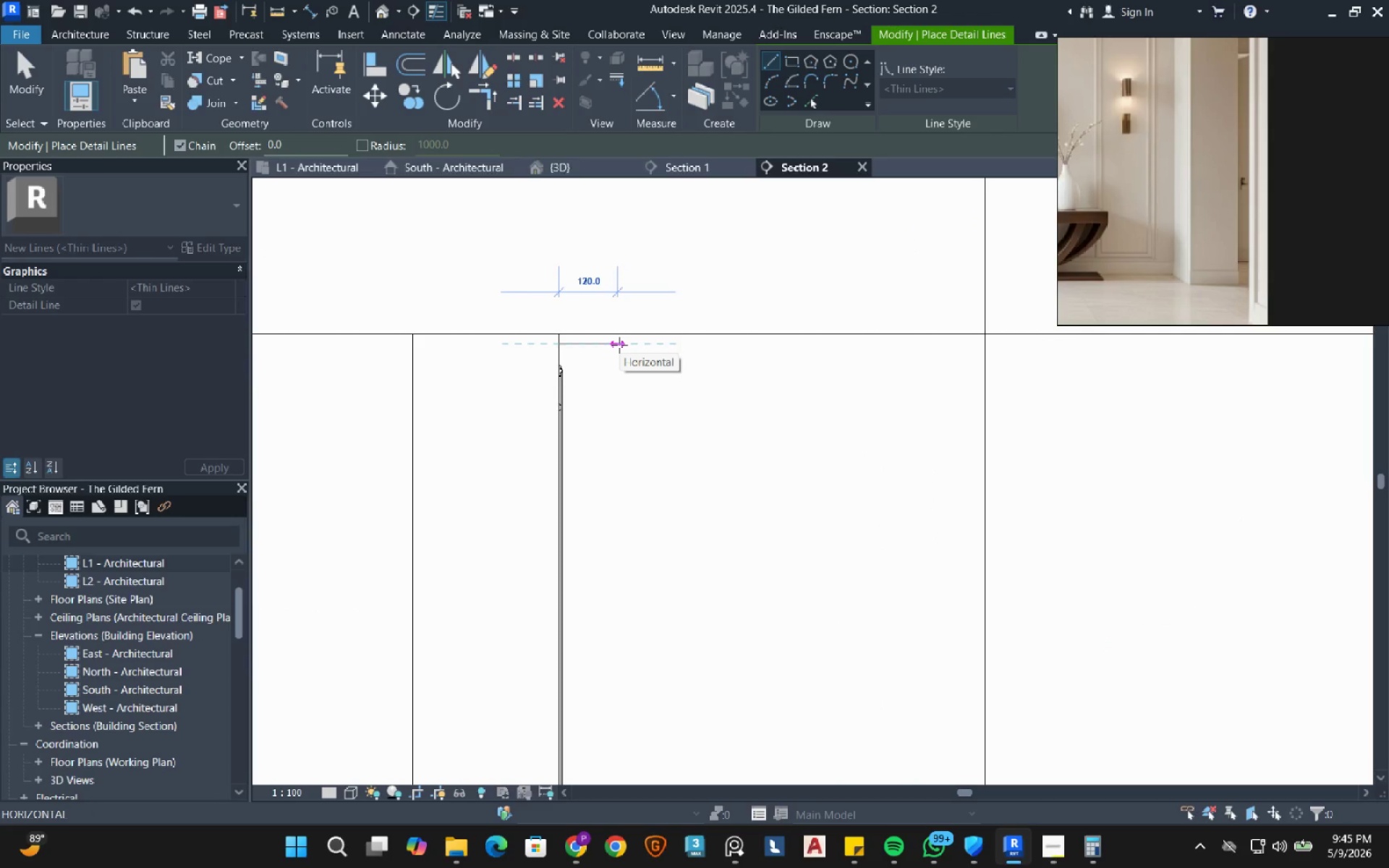 
mouse_move([647, 346])
 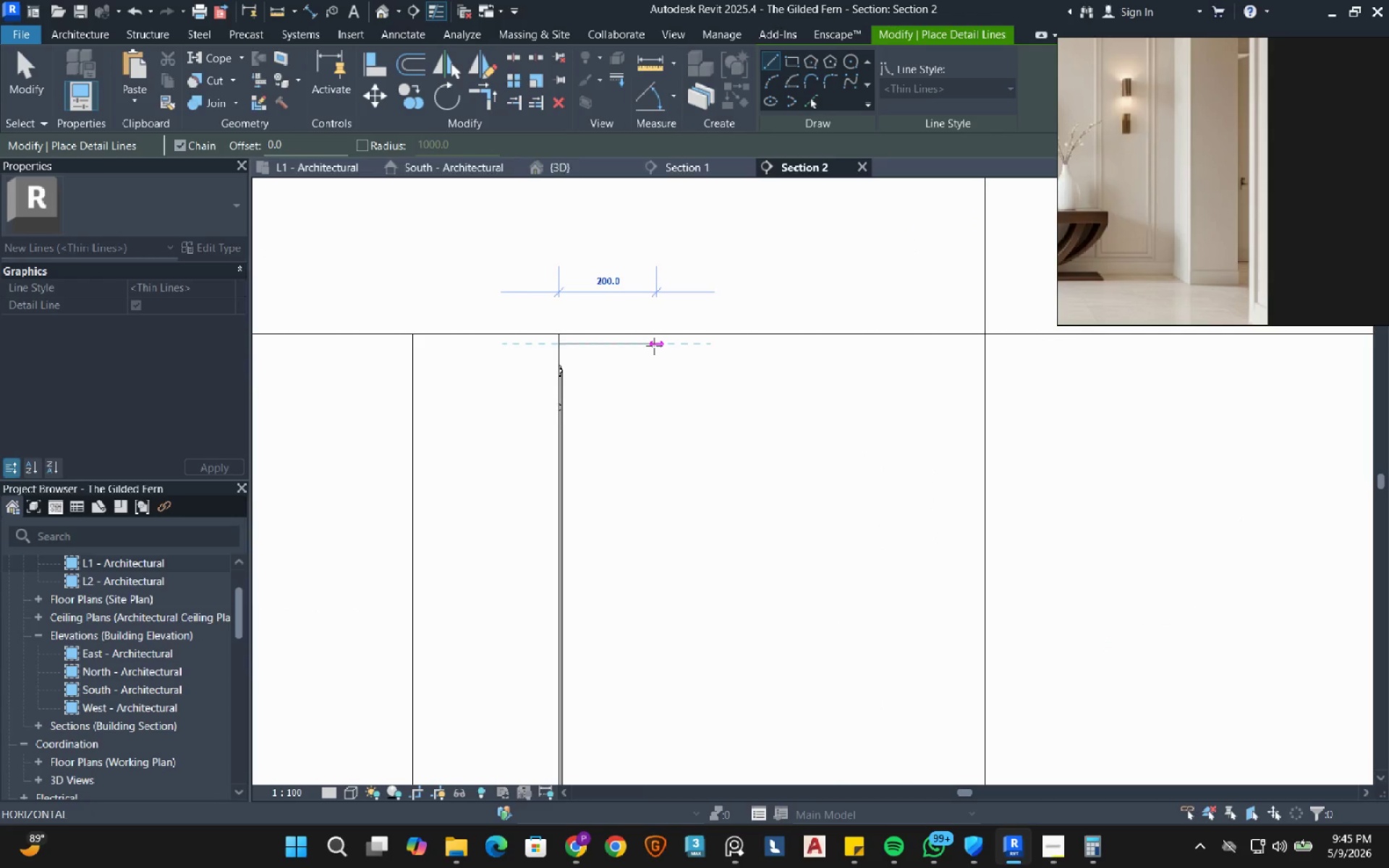 
left_click([654, 346])
 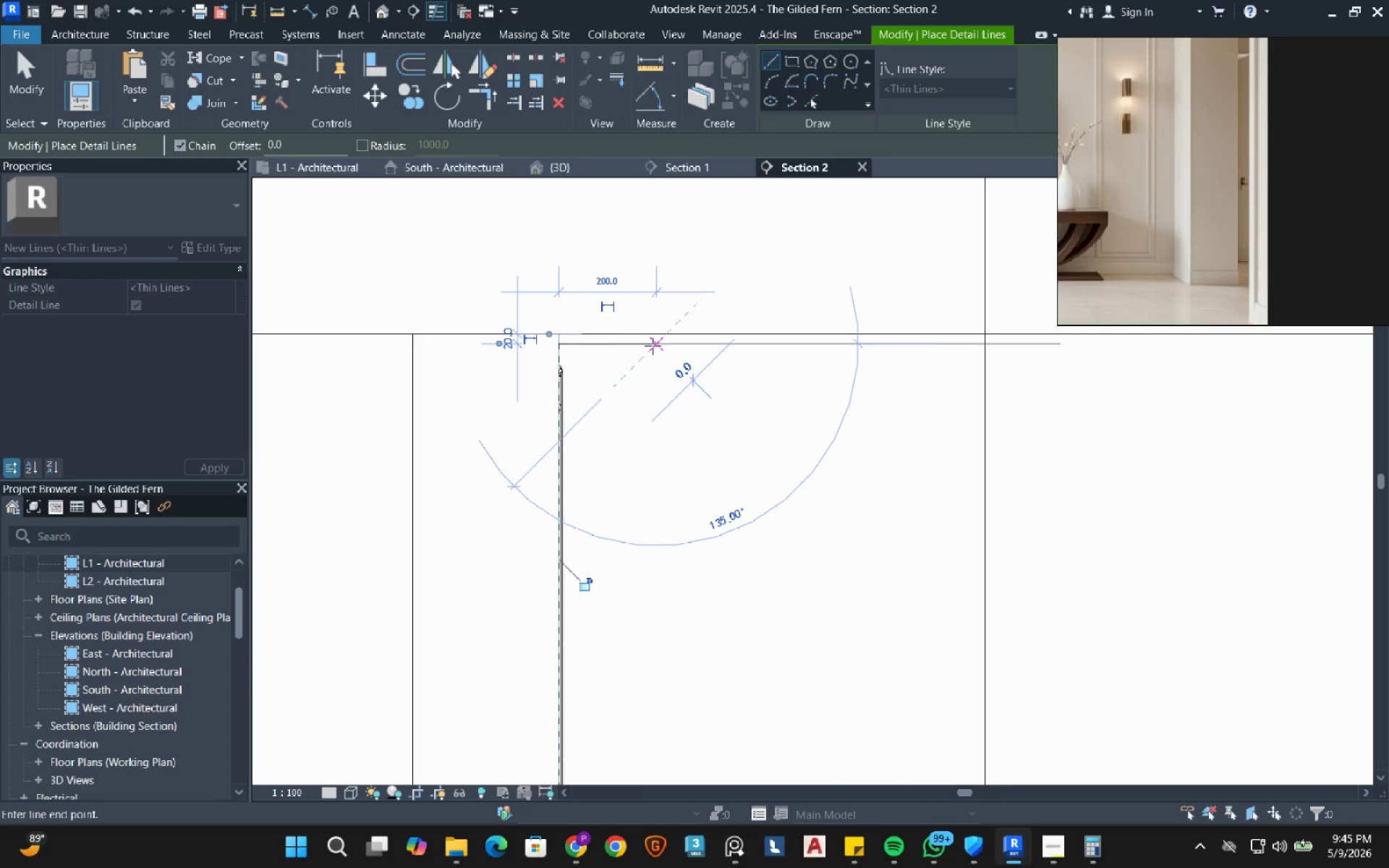 
scroll: coordinate [656, 356], scroll_direction: down, amount: 9.0
 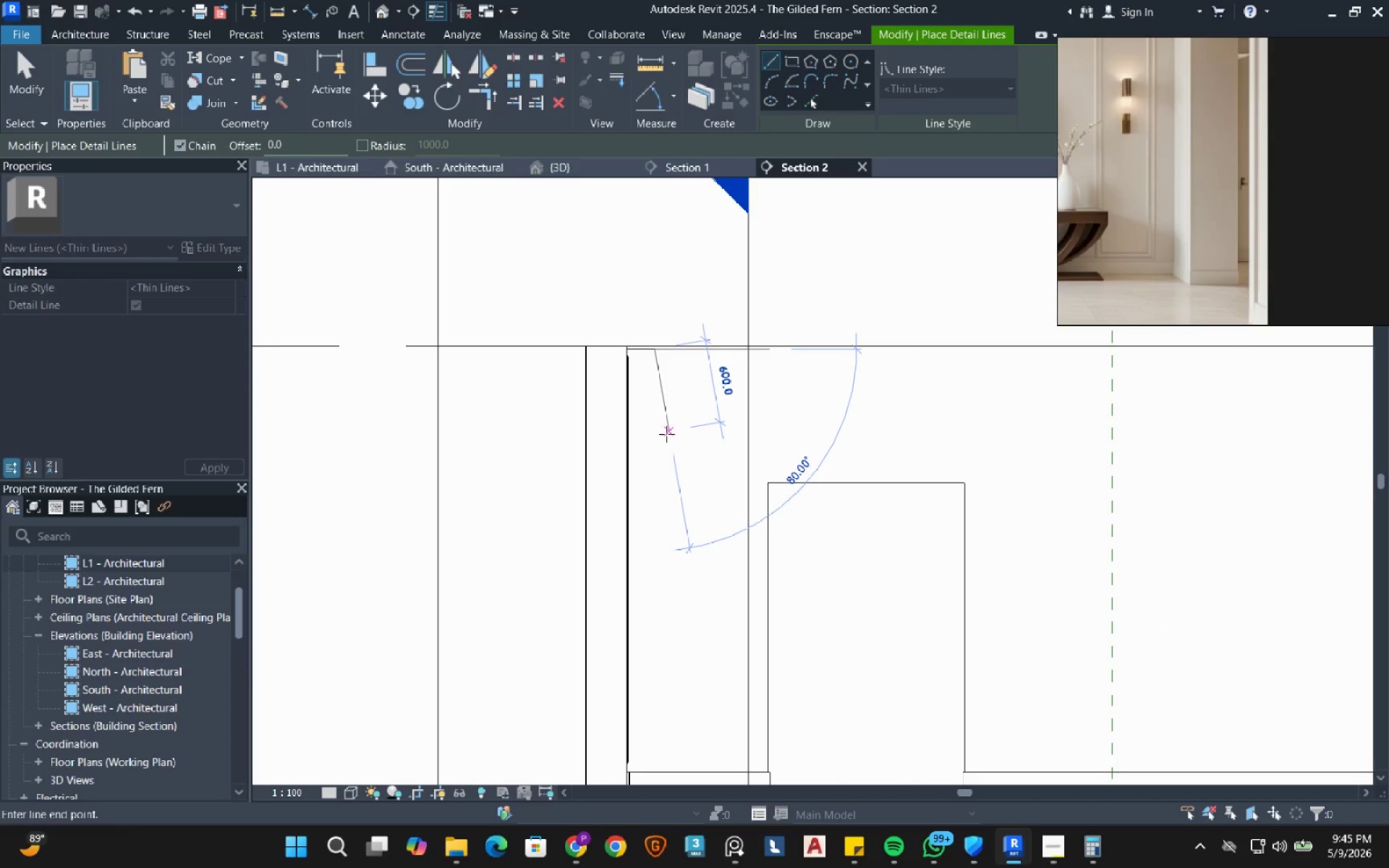 
mouse_move([654, 425])
 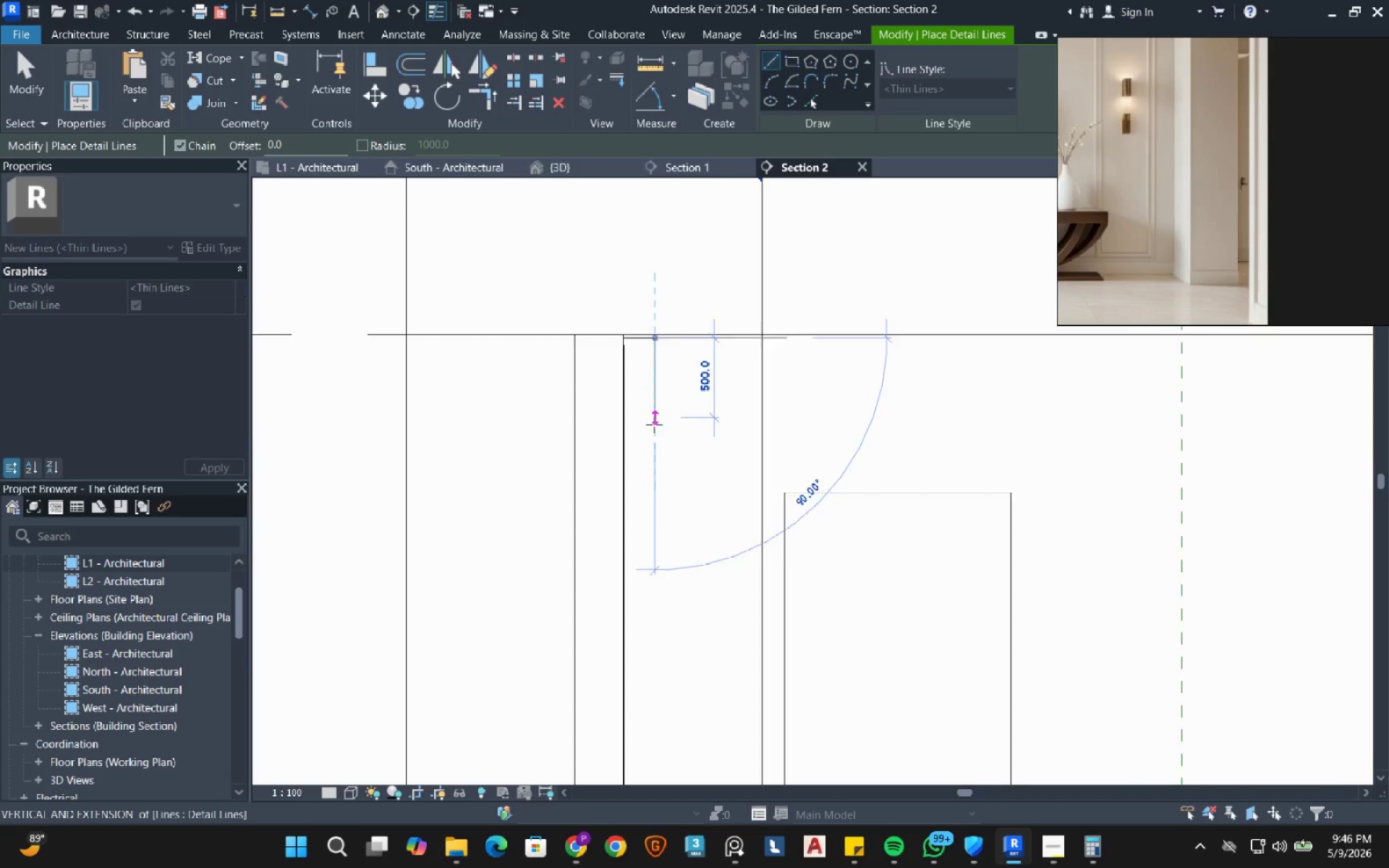 
scroll: coordinate [654, 425], scroll_direction: up, amount: 2.0
 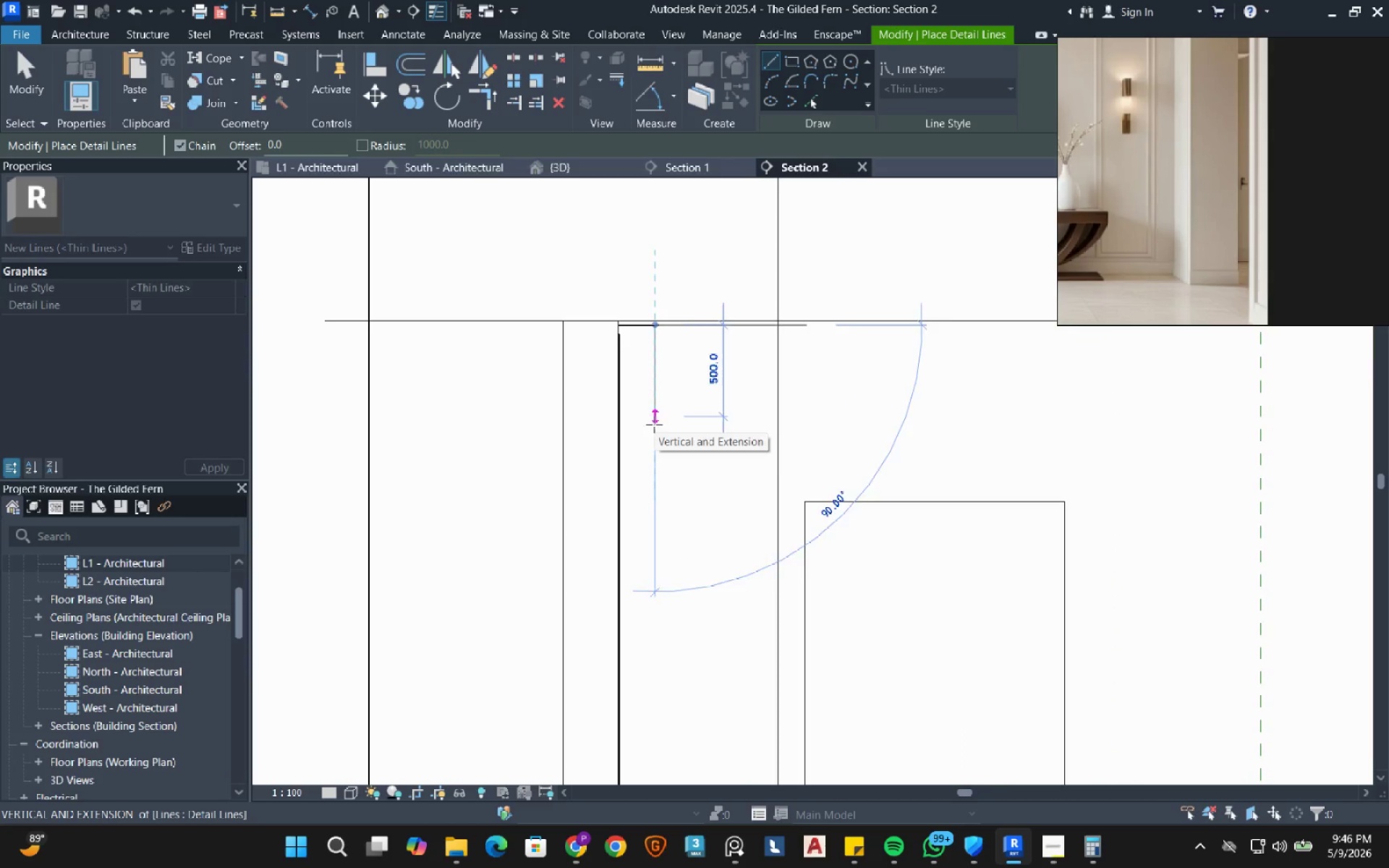 
key(Escape)
 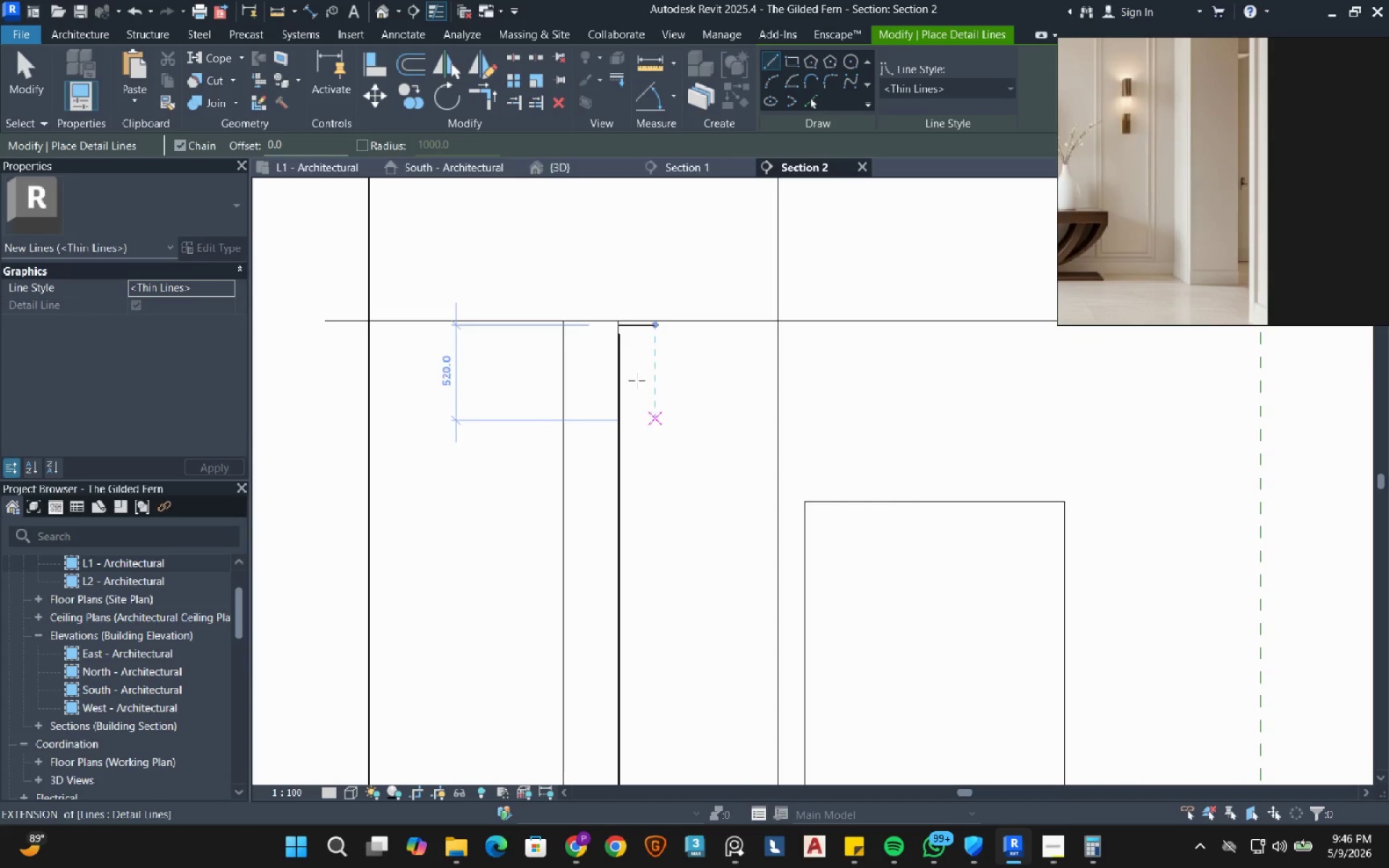 
key(Escape)
 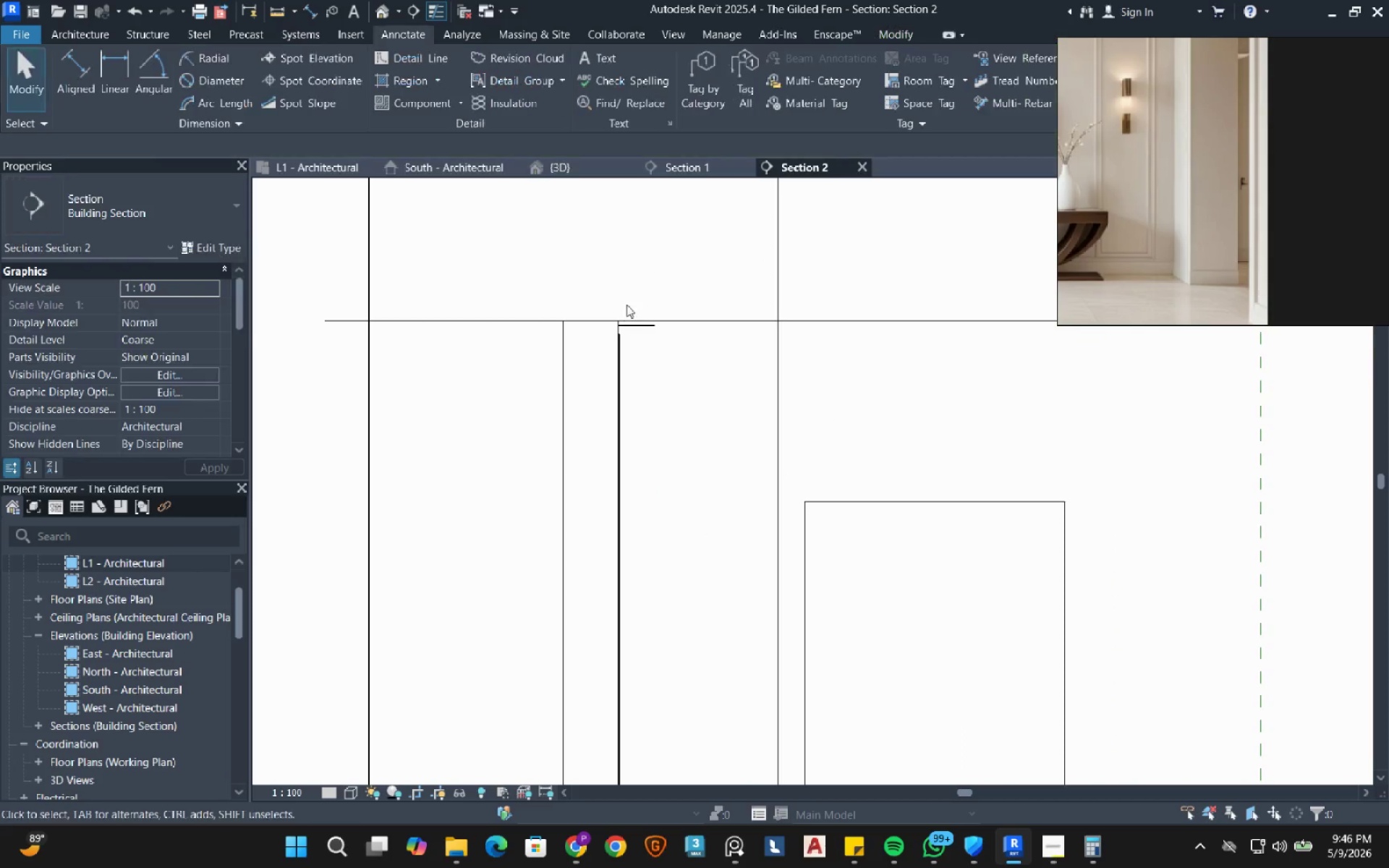 
scroll: coordinate [626, 305], scroll_direction: up, amount: 4.0
 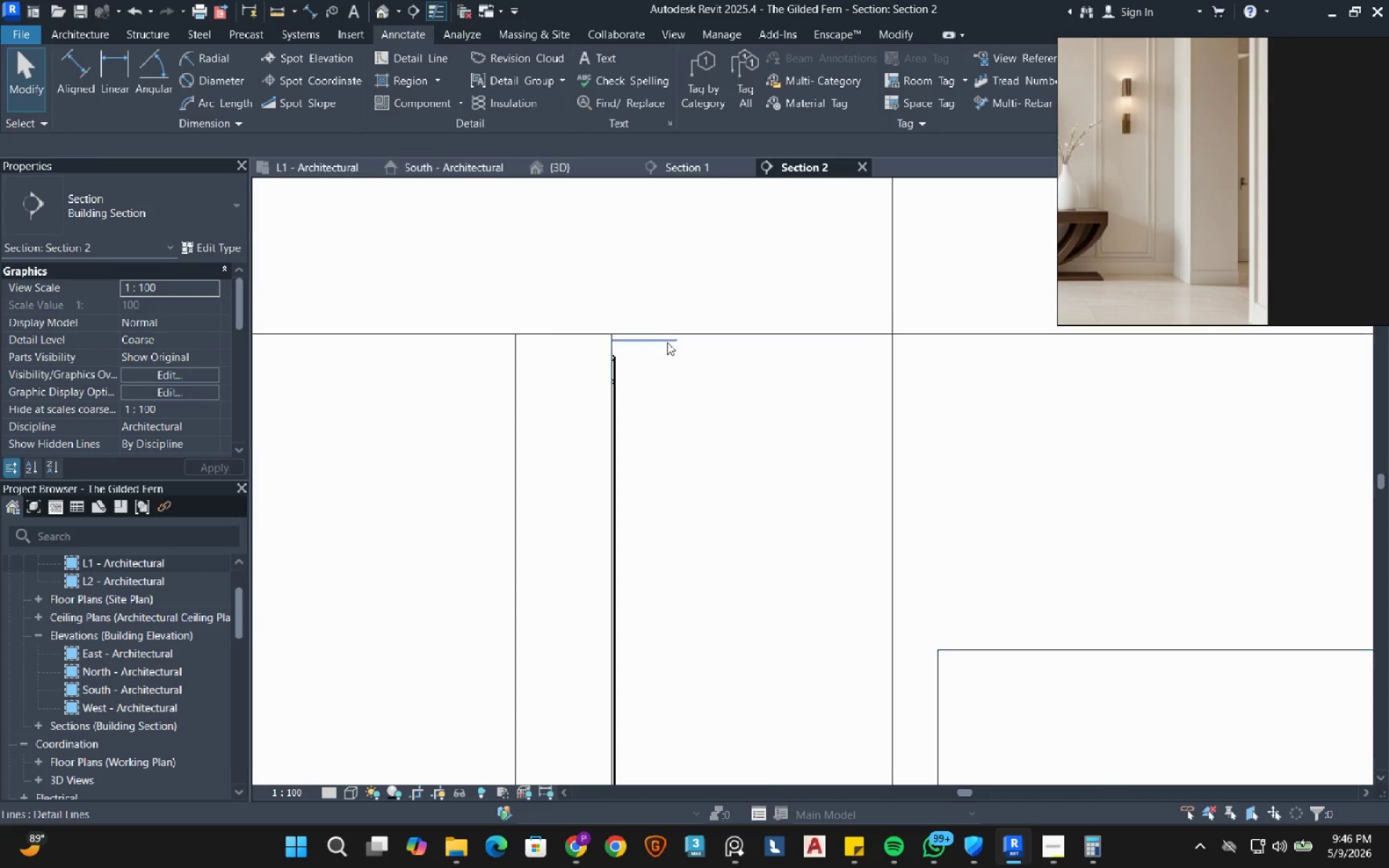 
left_click([667, 341])
 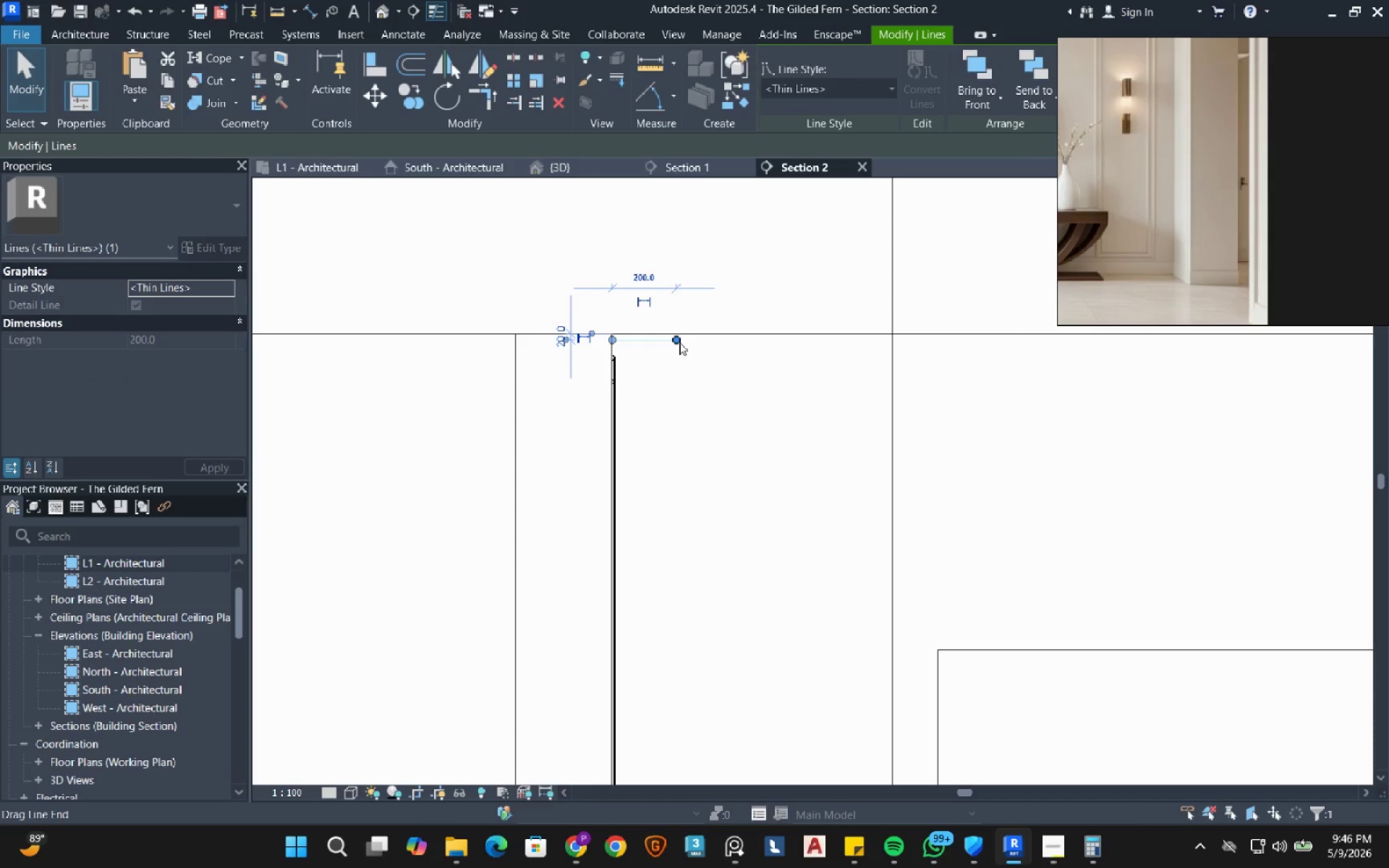 
left_click_drag(start_coordinate=[671, 342], to_coordinate=[642, 343])
 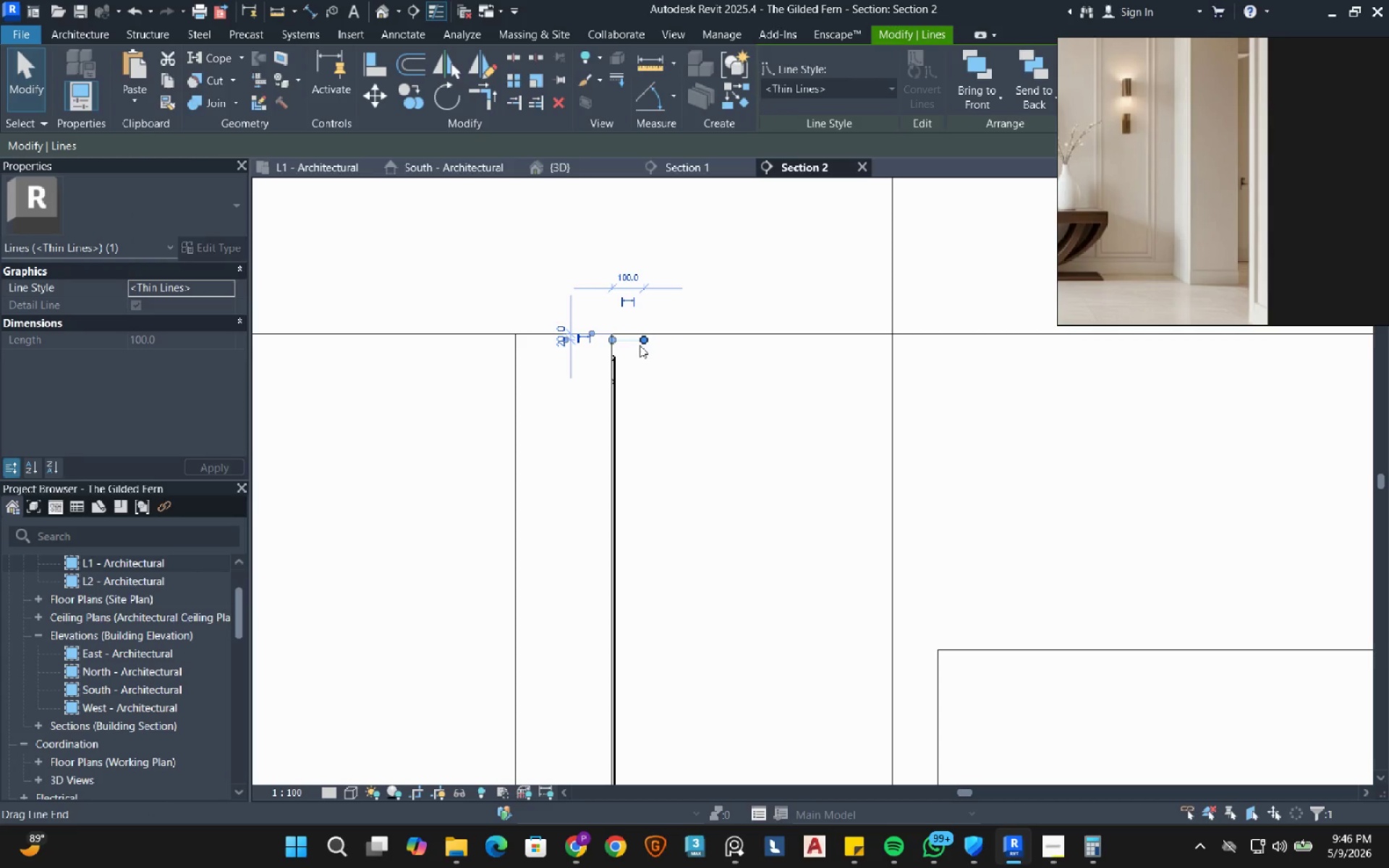 
left_click_drag(start_coordinate=[643, 344], to_coordinate=[631, 344])
 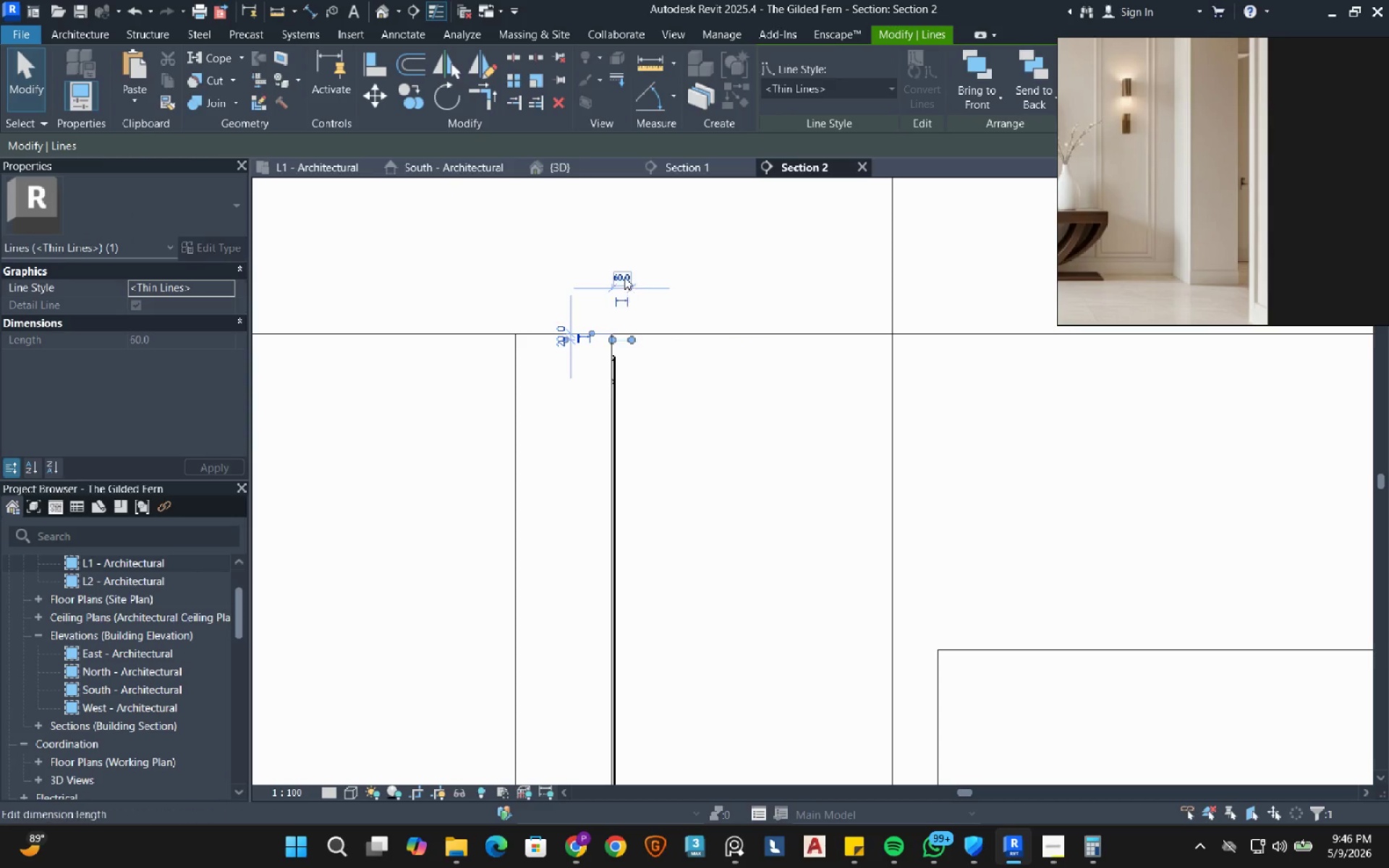 
left_click([624, 276])
 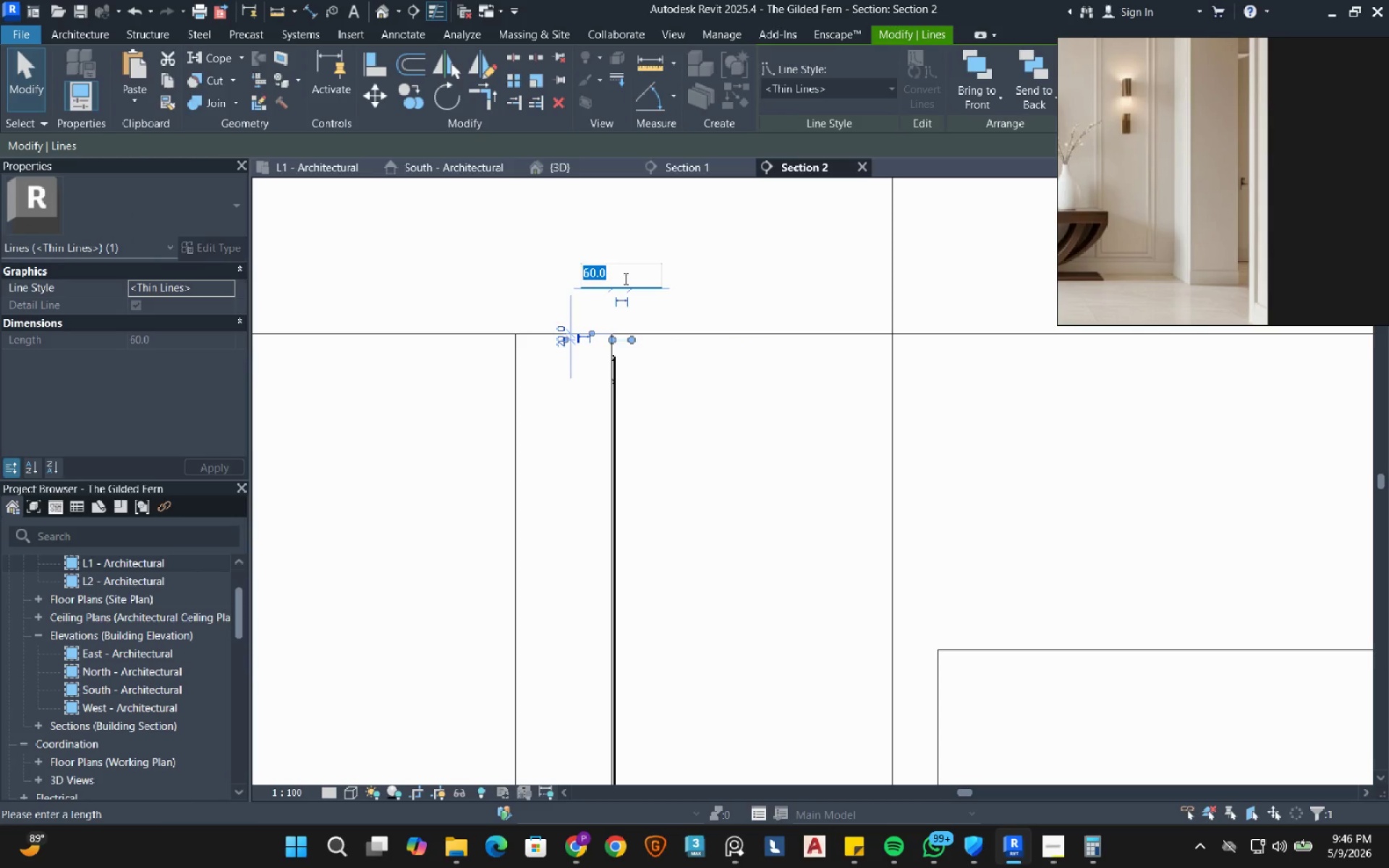 
key(Numpad7)
 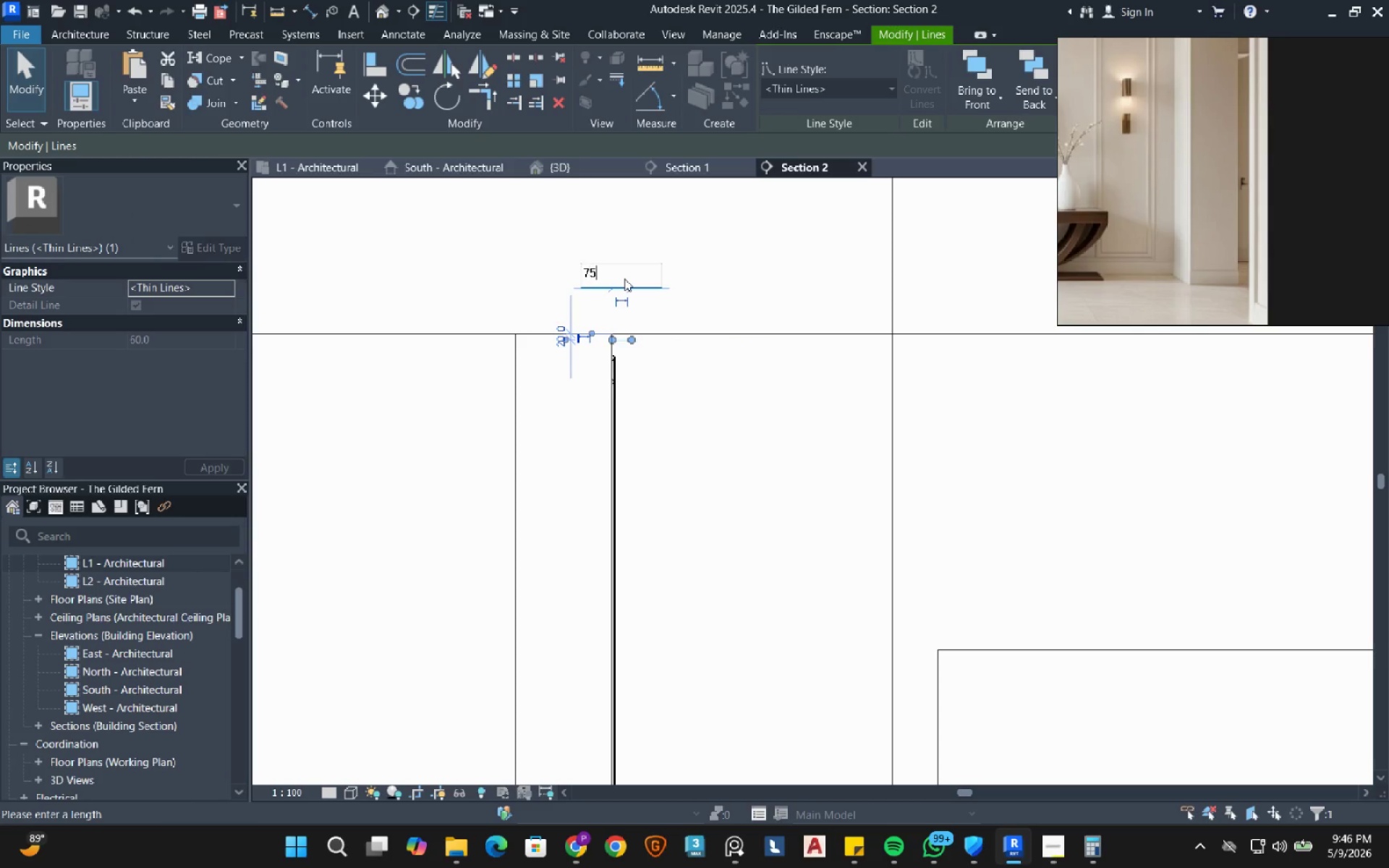 
key(Numpad5)
 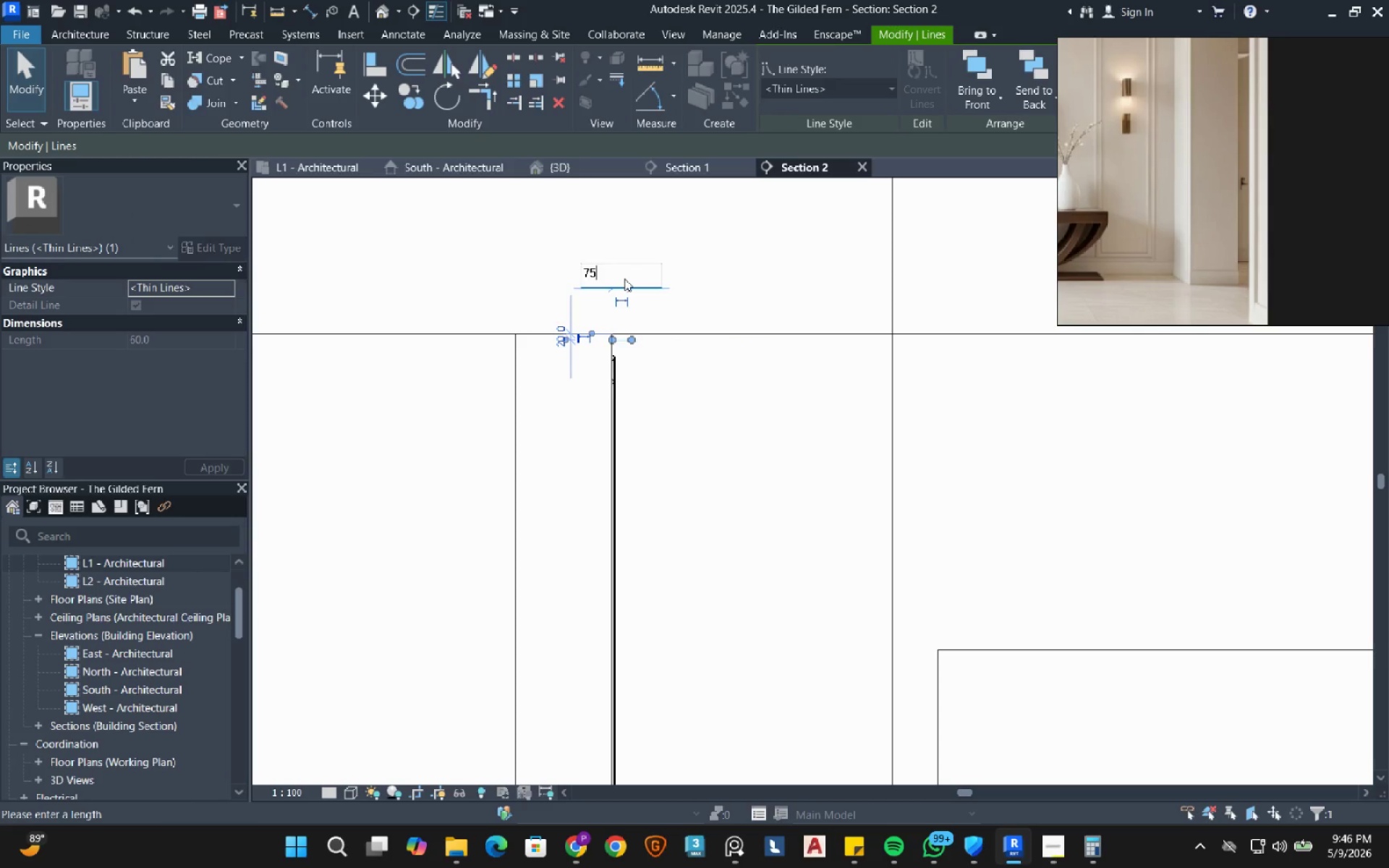 
key(NumpadEnter)
 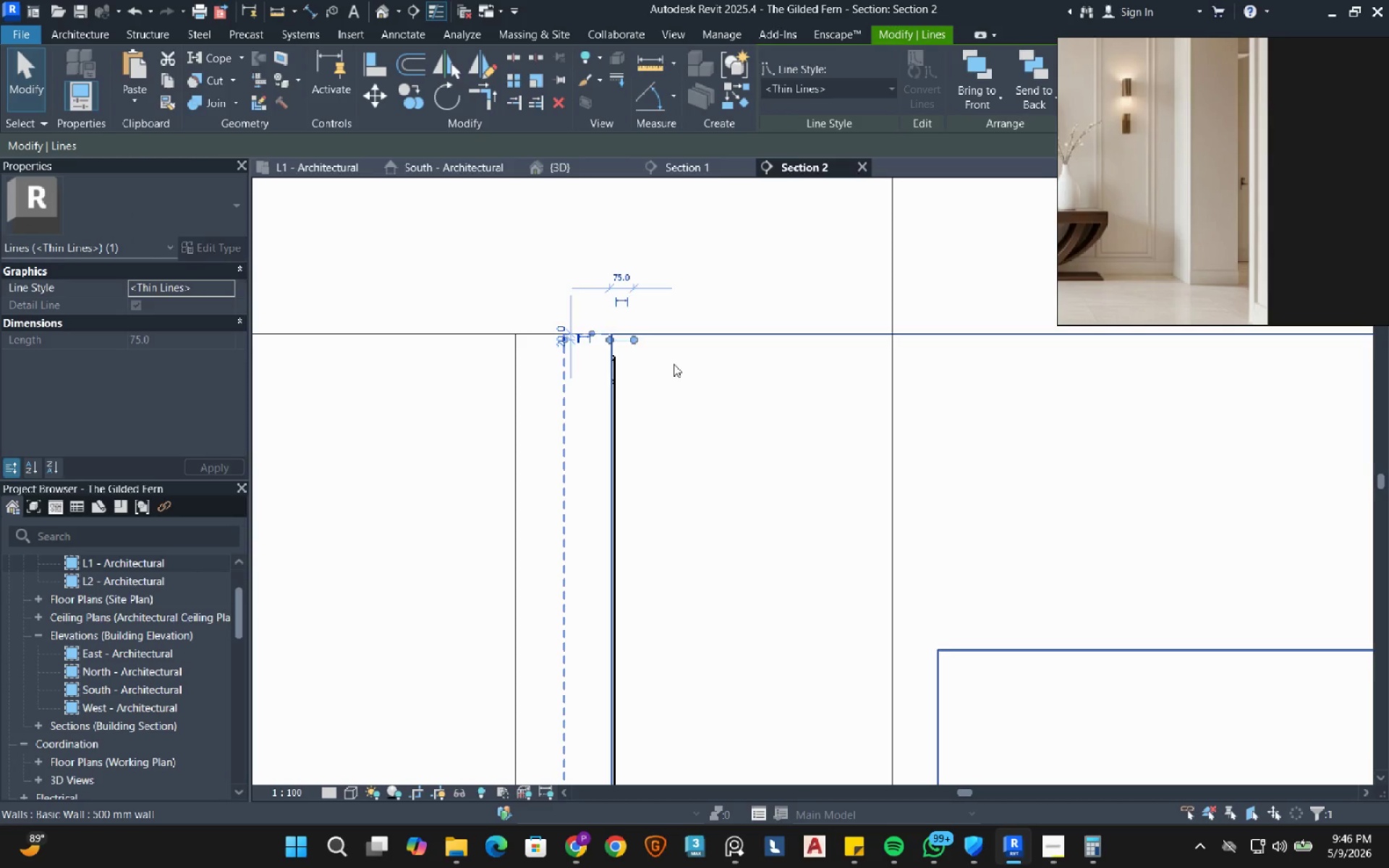 
key(Escape)
 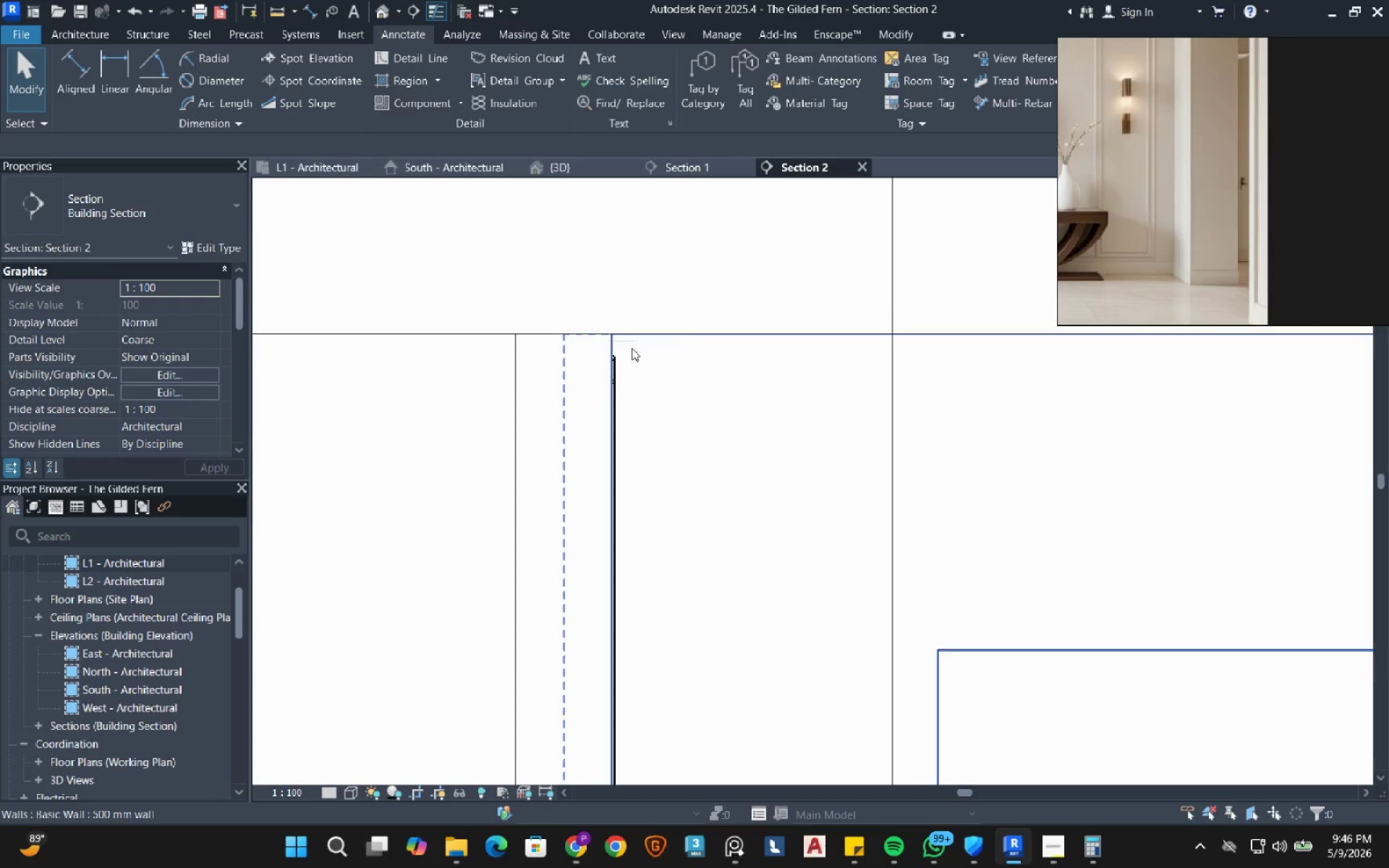 
key(Escape)
 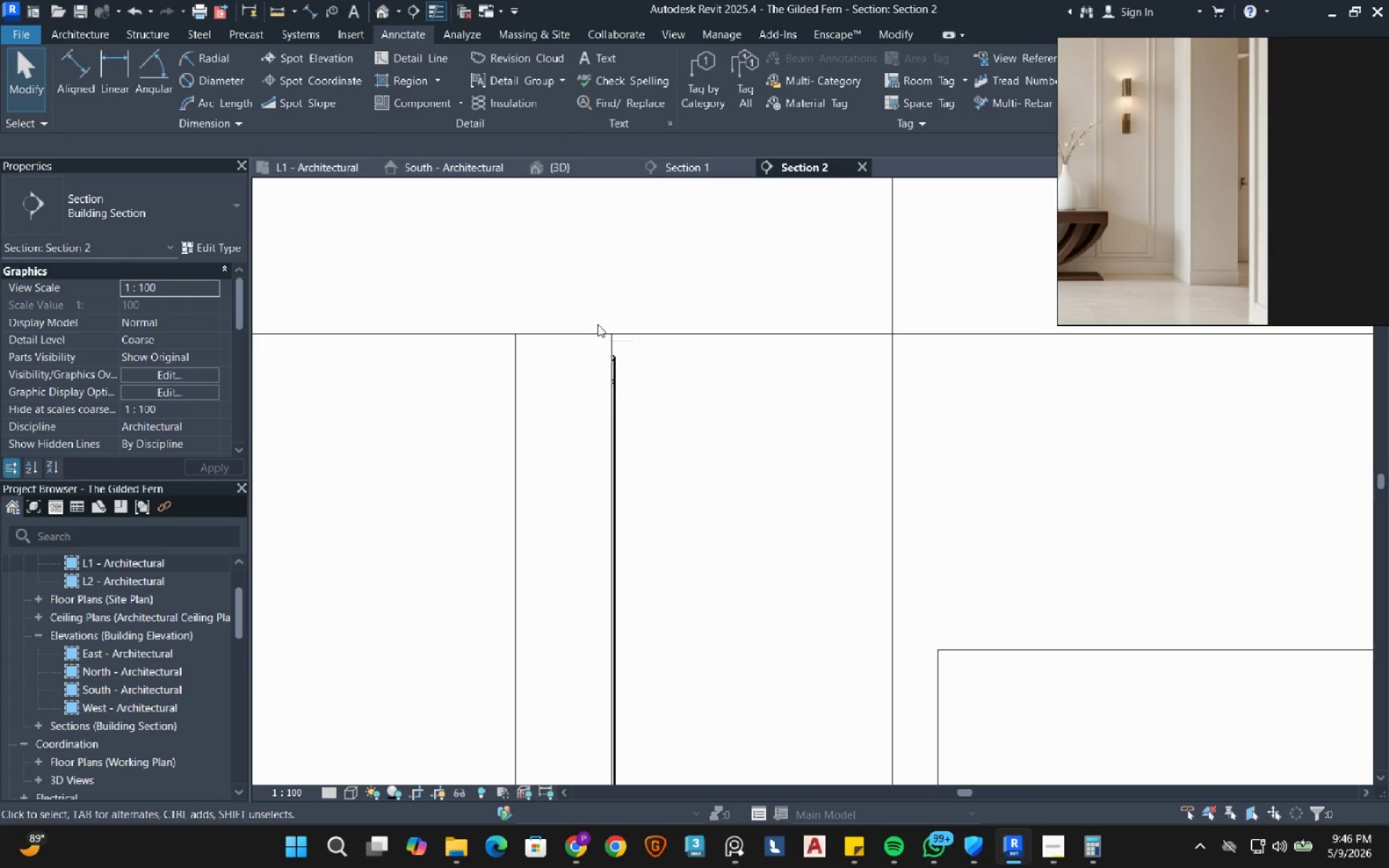 
scroll: coordinate [640, 348], scroll_direction: up, amount: 9.0
 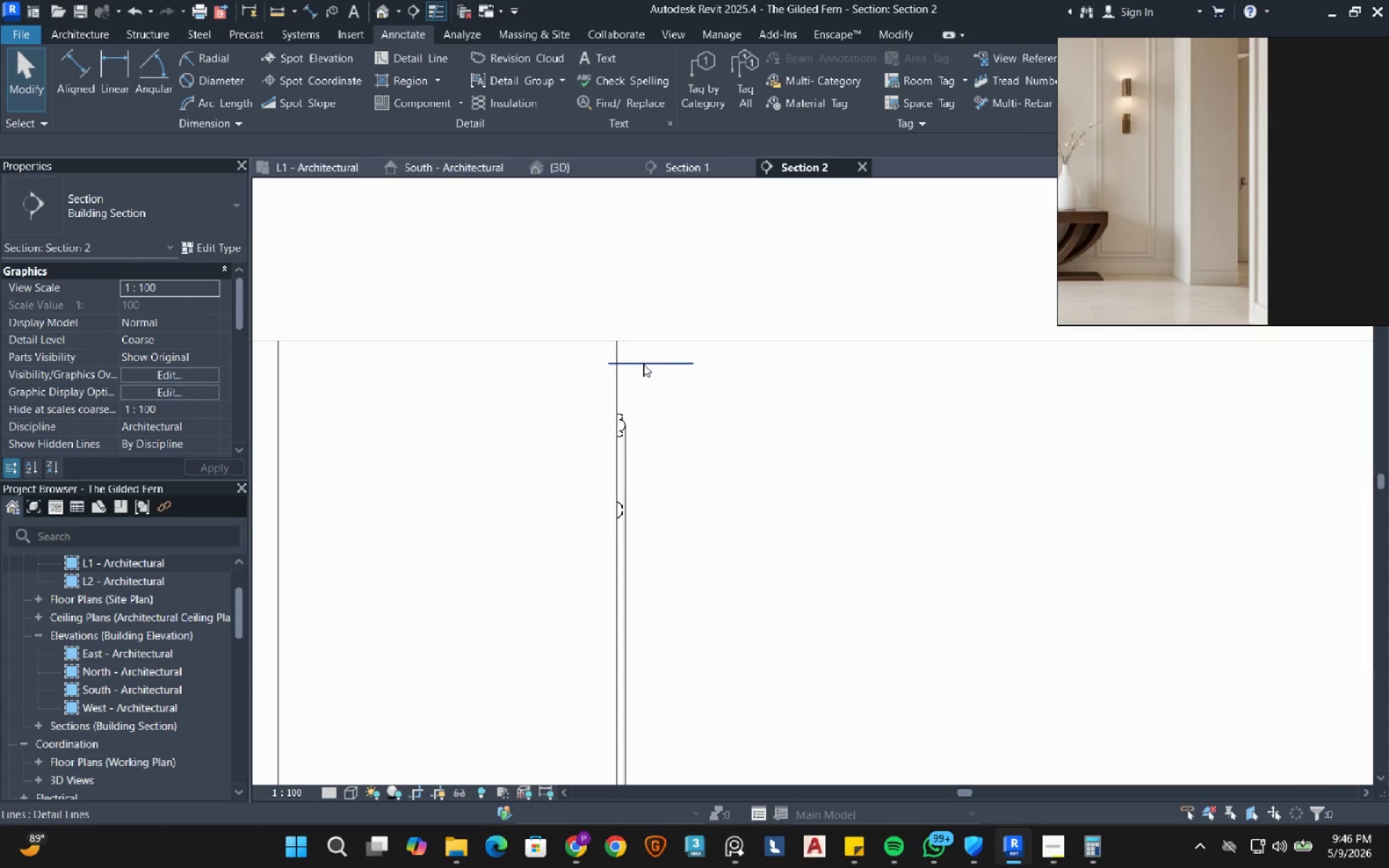 
left_click([643, 364])
 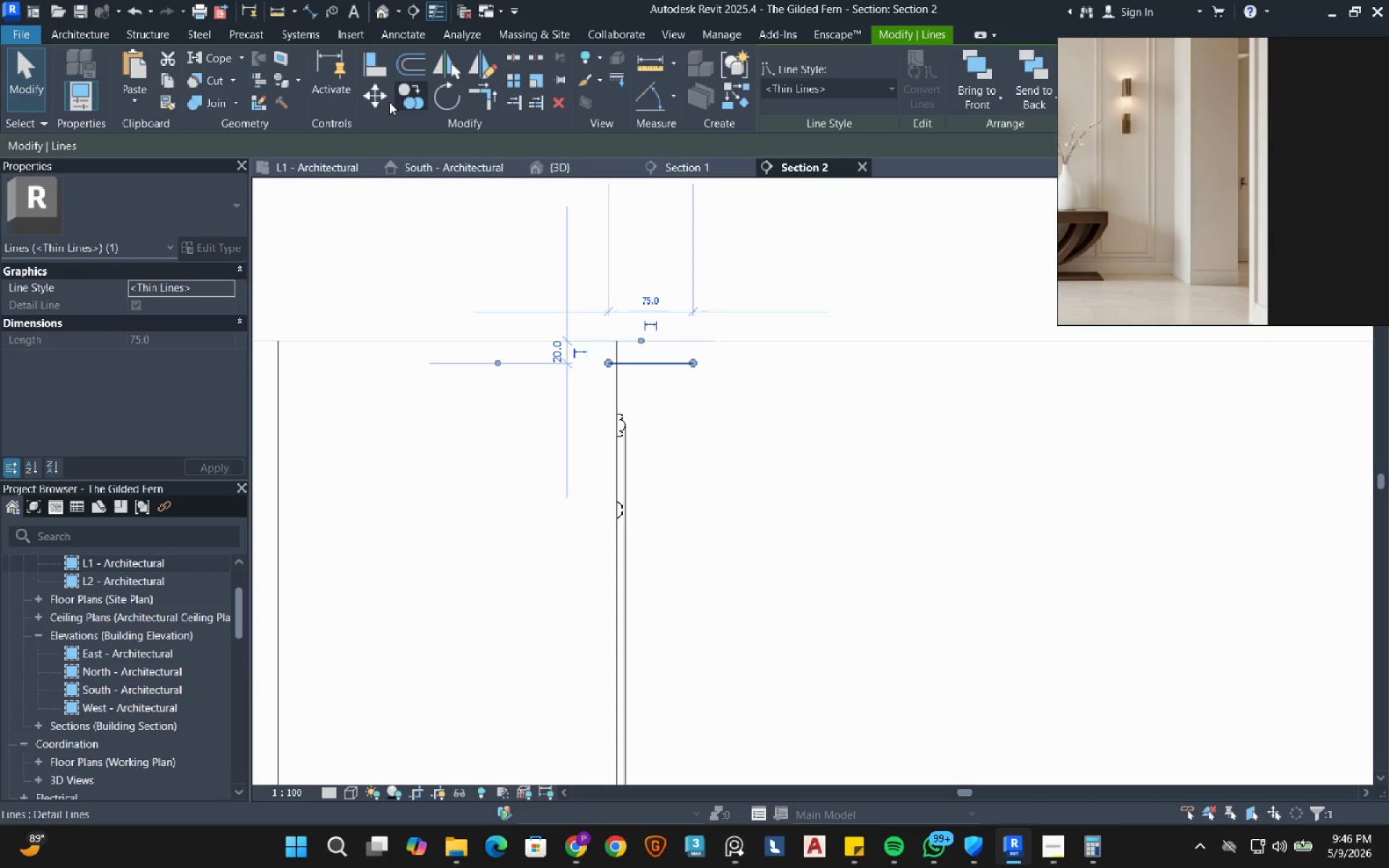 
left_click([381, 104])
 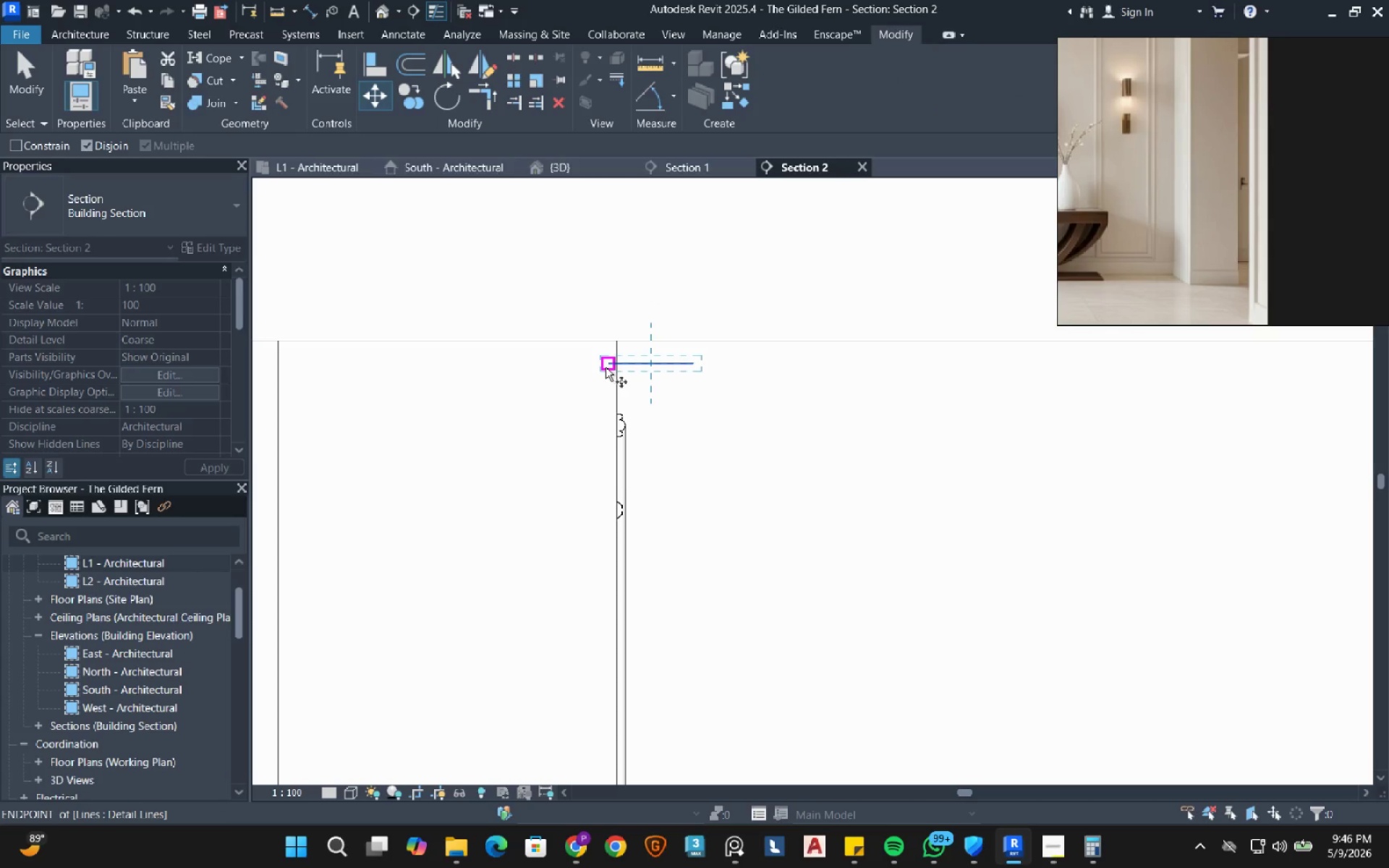 
left_click([605, 365])
 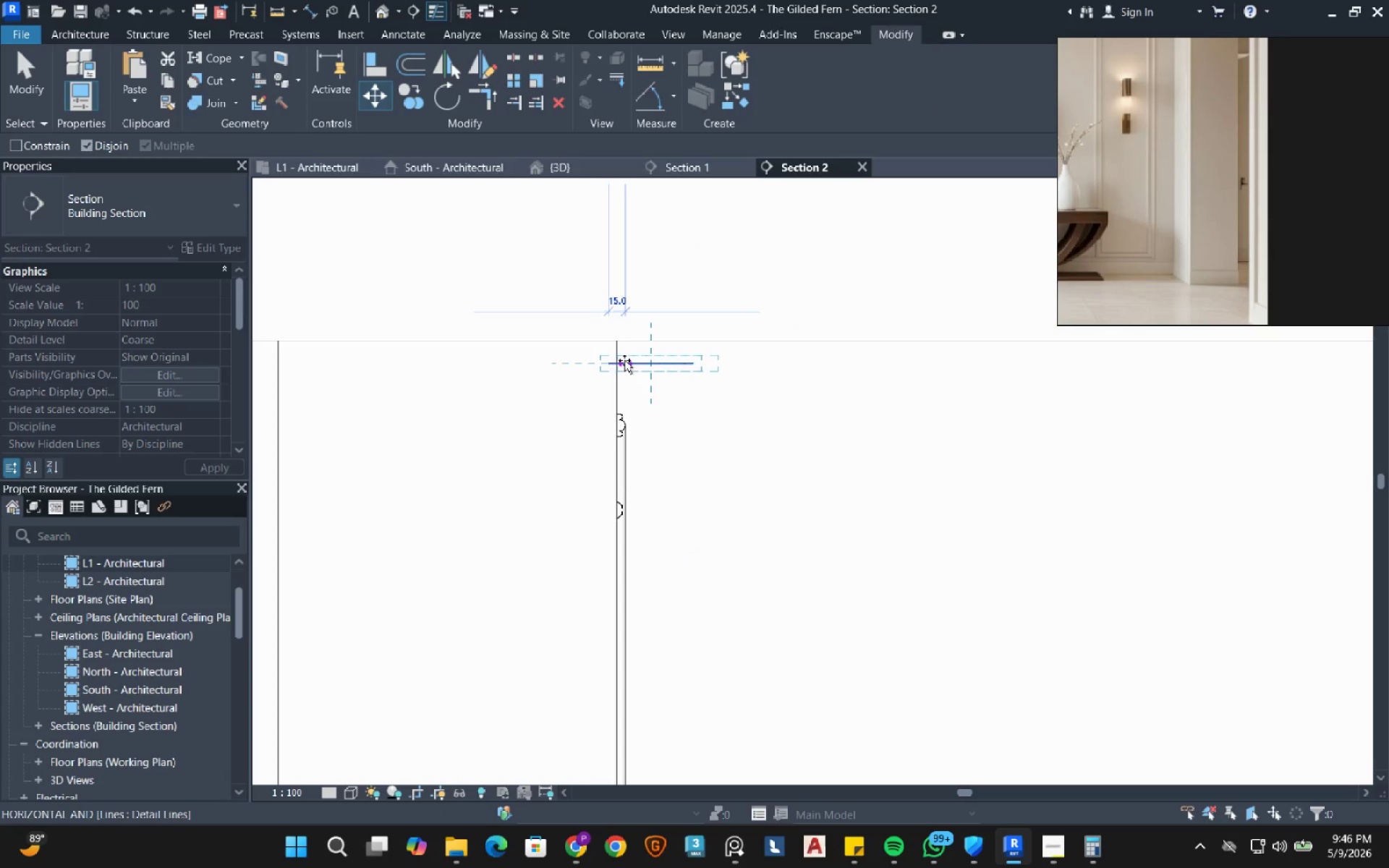 
left_click([617, 362])
 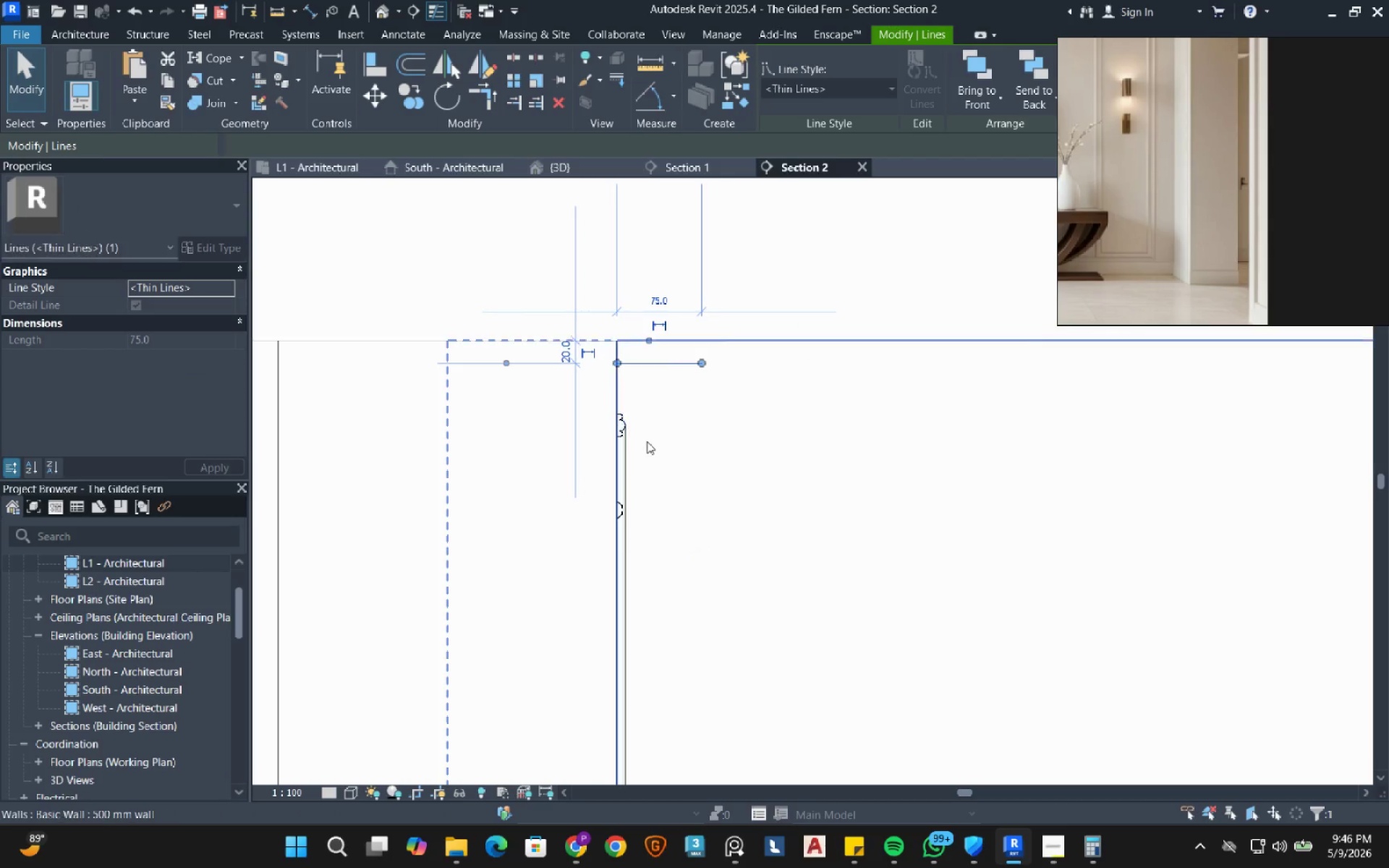 
key(Escape)
type(dl)
 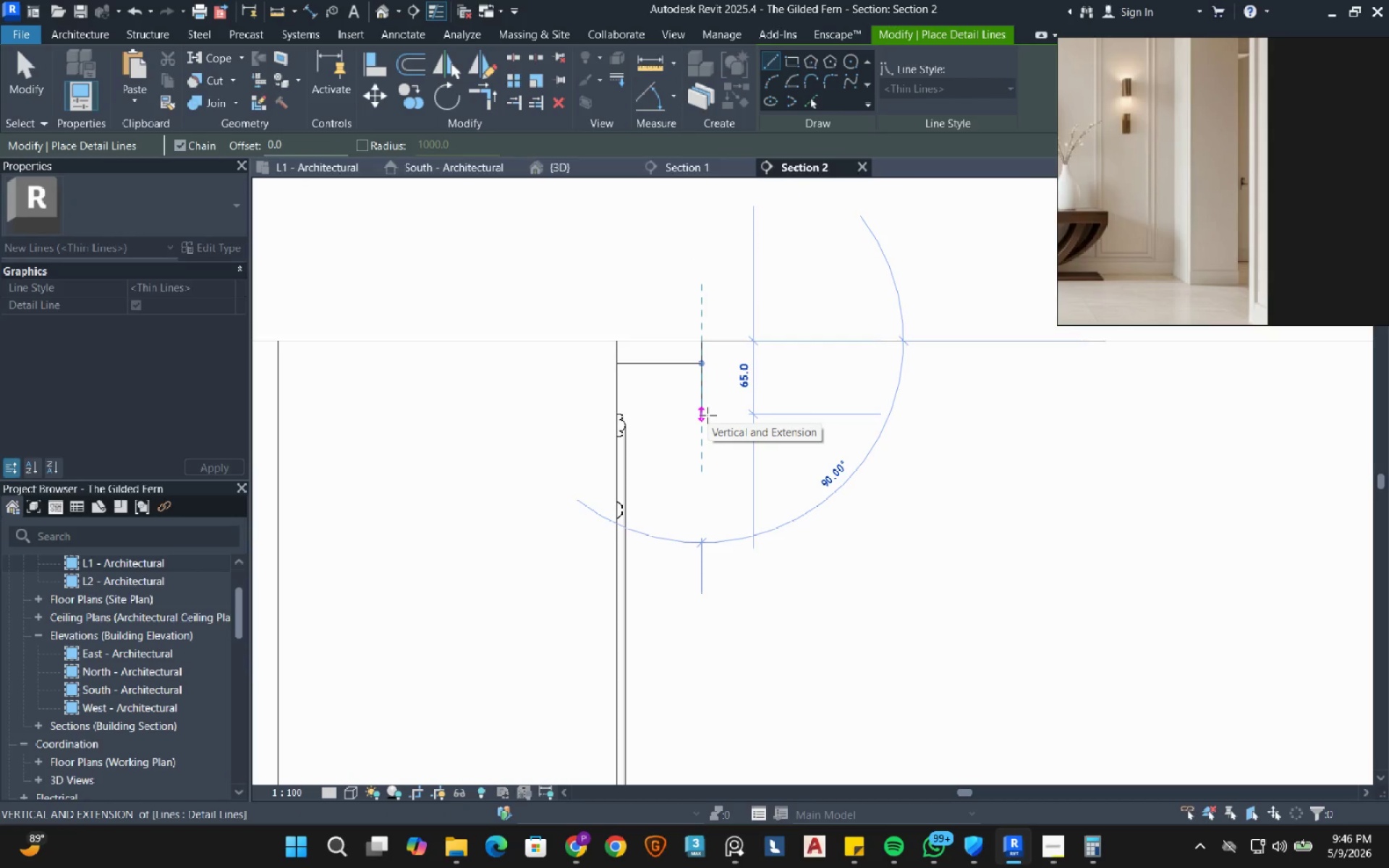 
wait(6.45)
 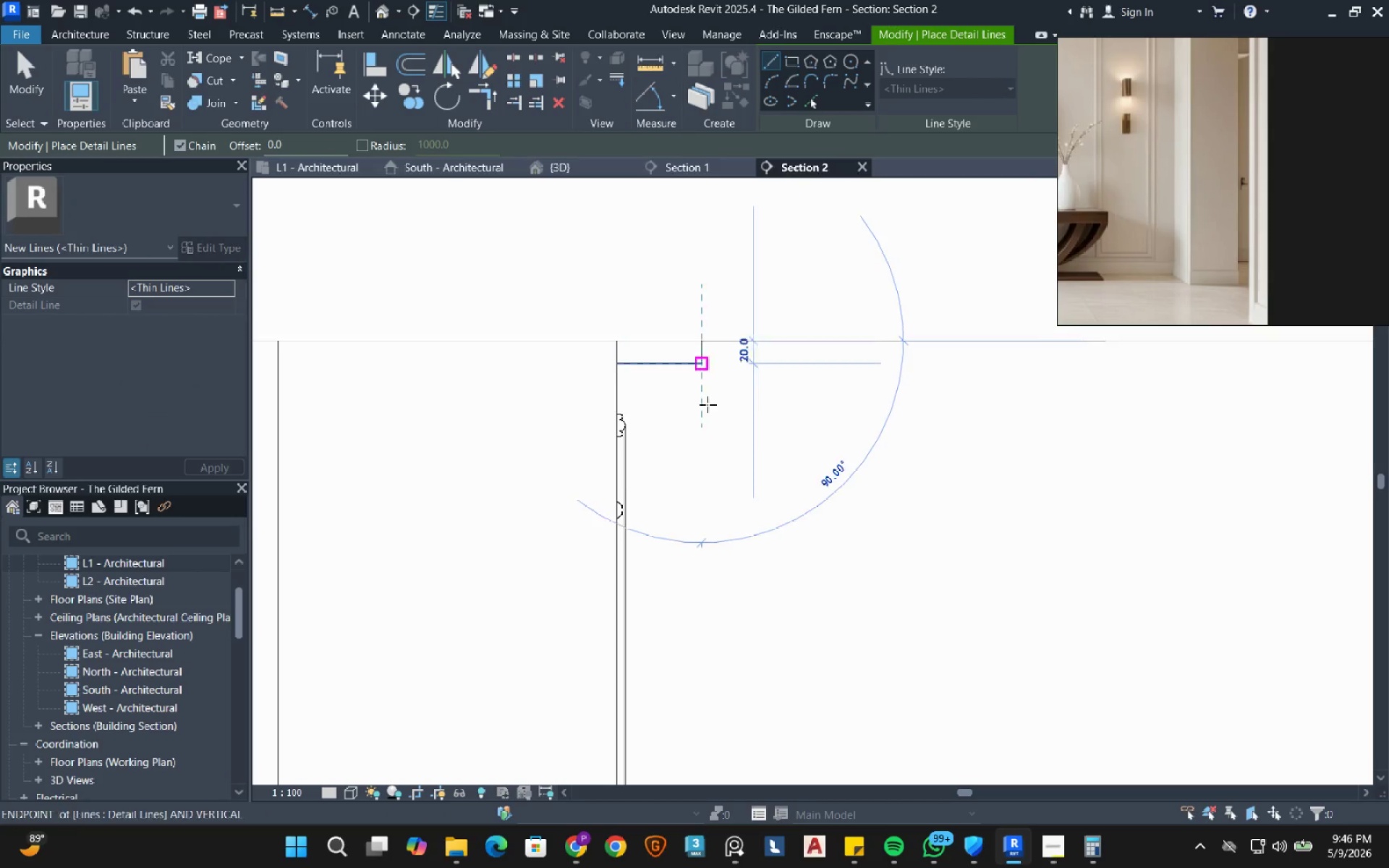 
key(Numpad1)
 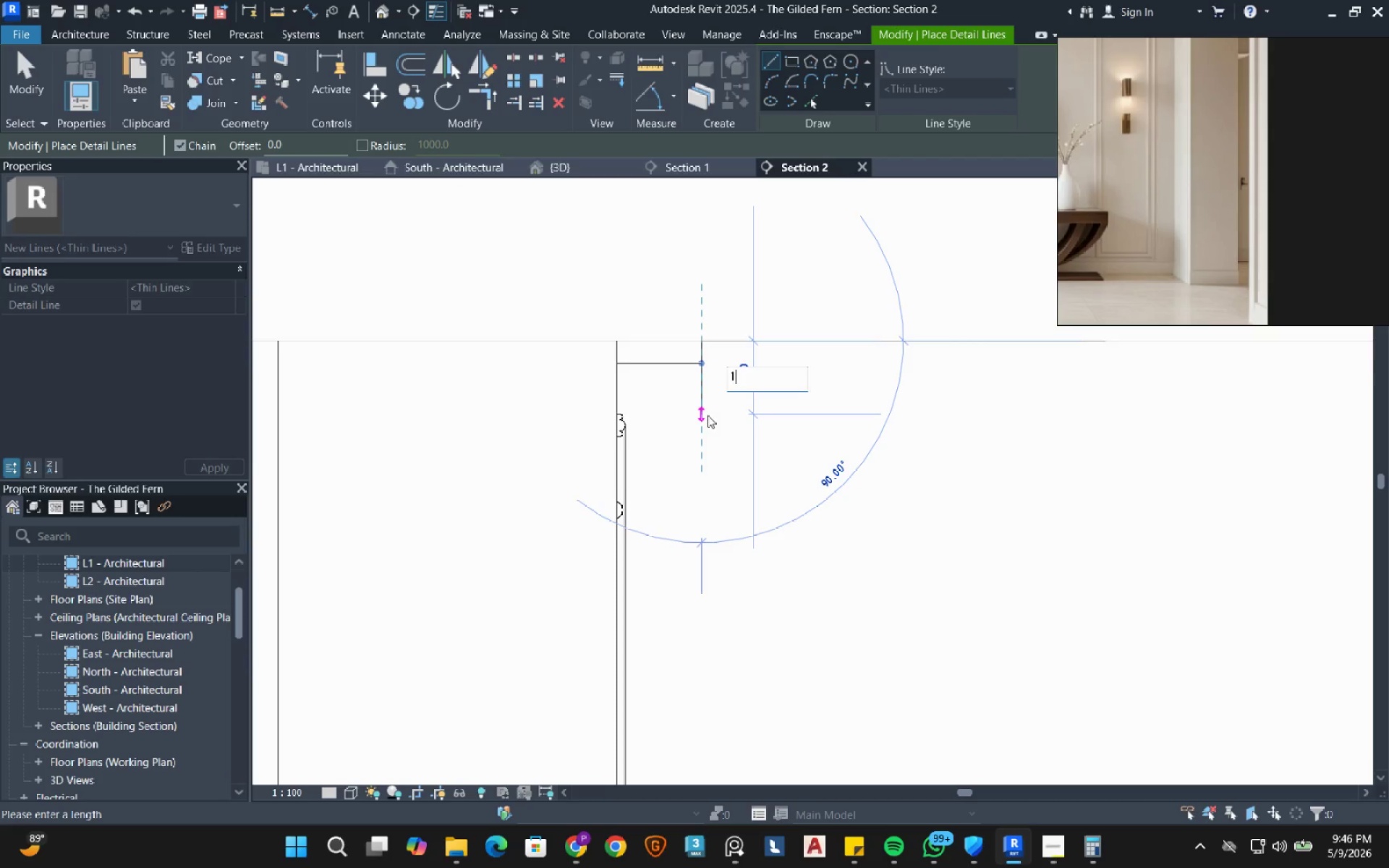 
key(Numpad0)
 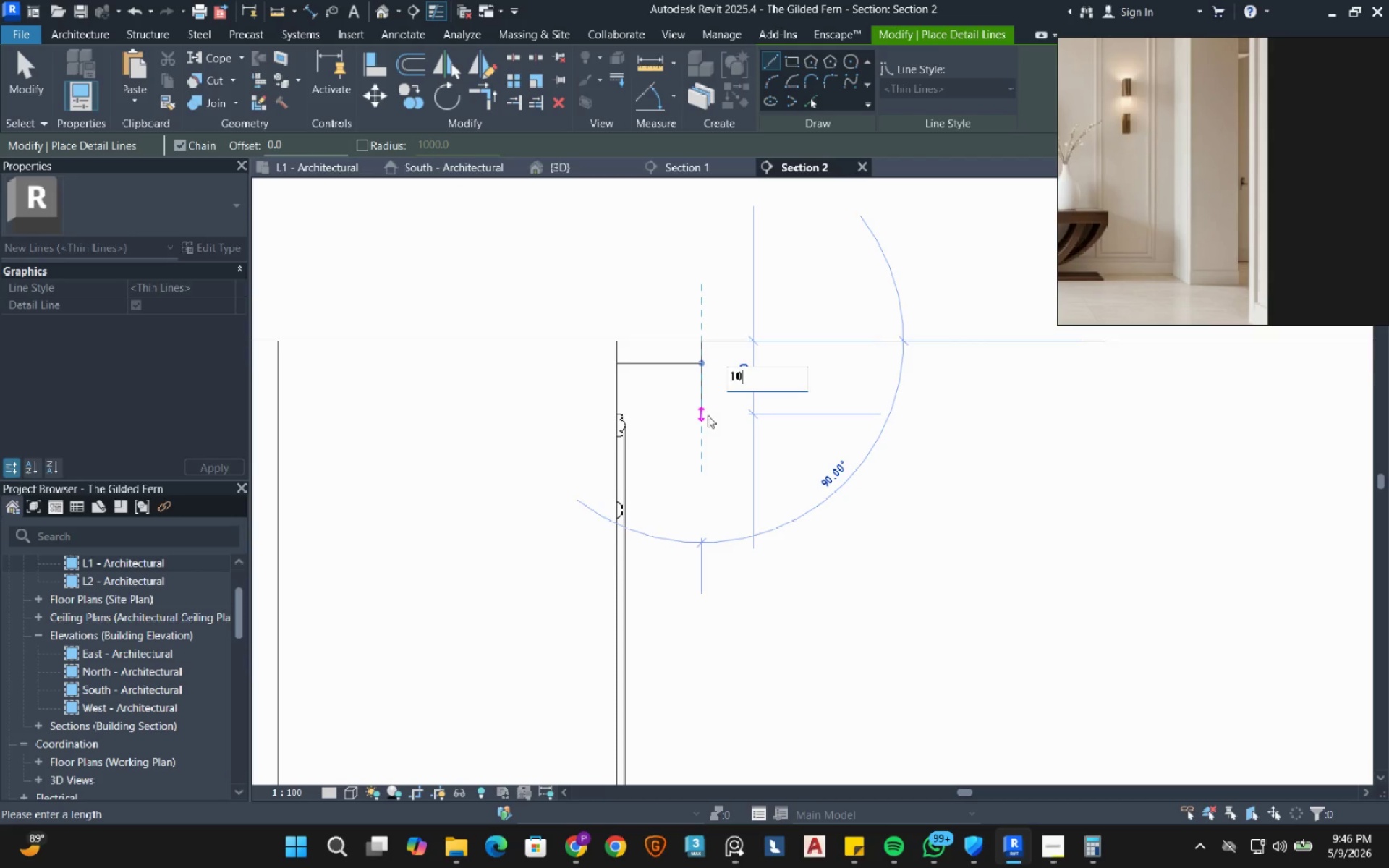 
key(Numpad0)
 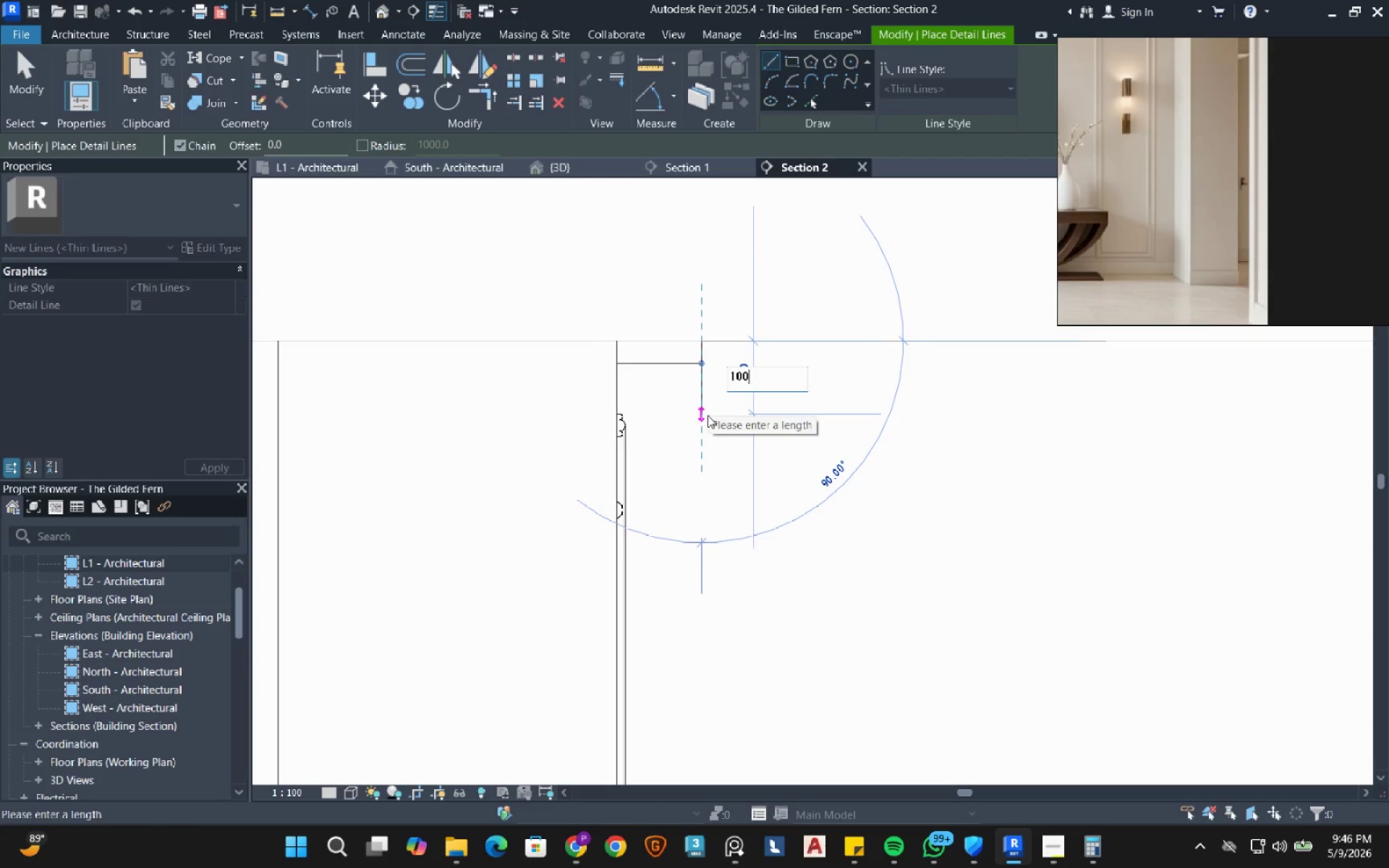 
key(NumpadEnter)
 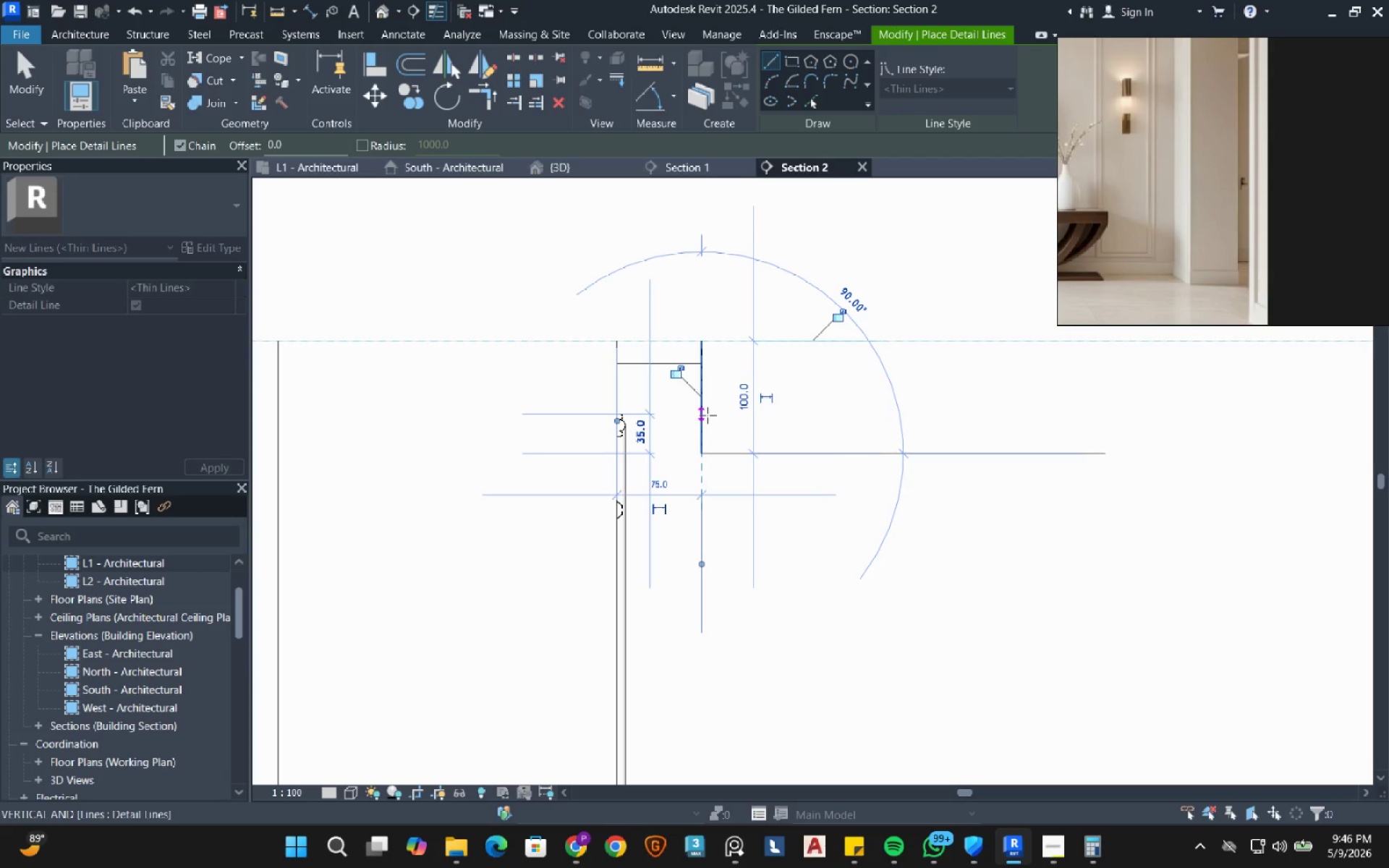 
key(Escape)
 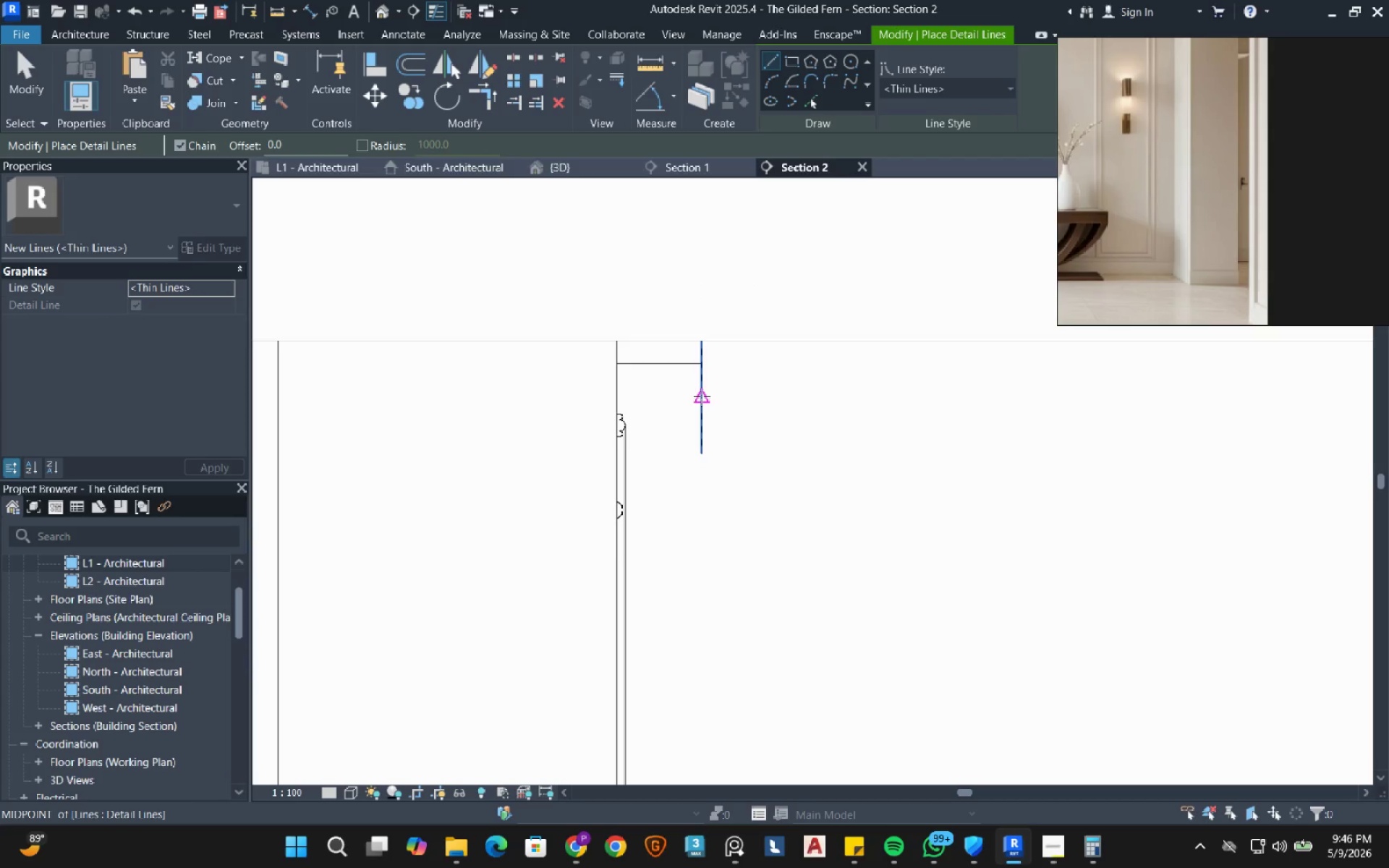 
scroll: coordinate [700, 388], scroll_direction: down, amount: 8.0
 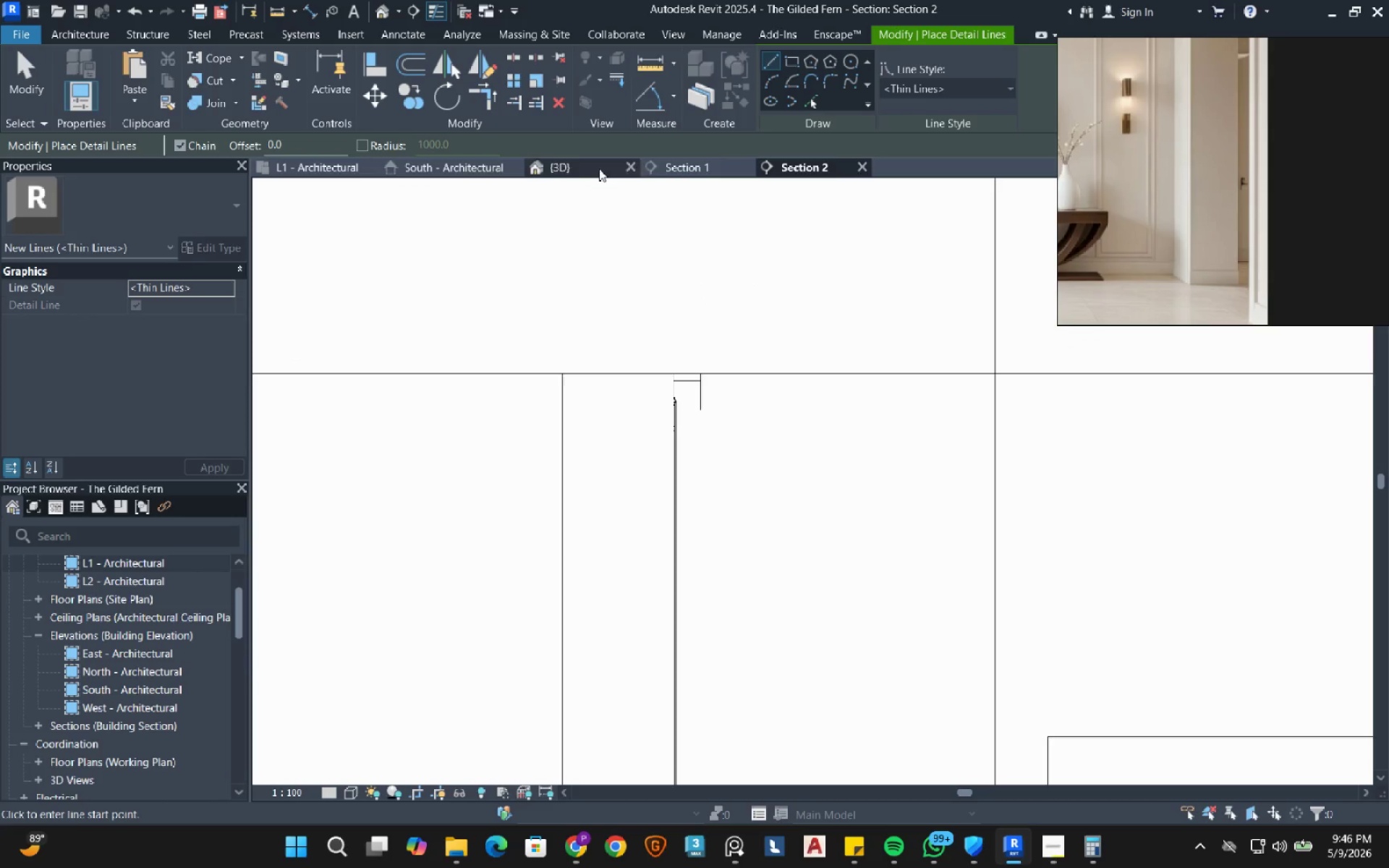 
left_click([663, 169])
 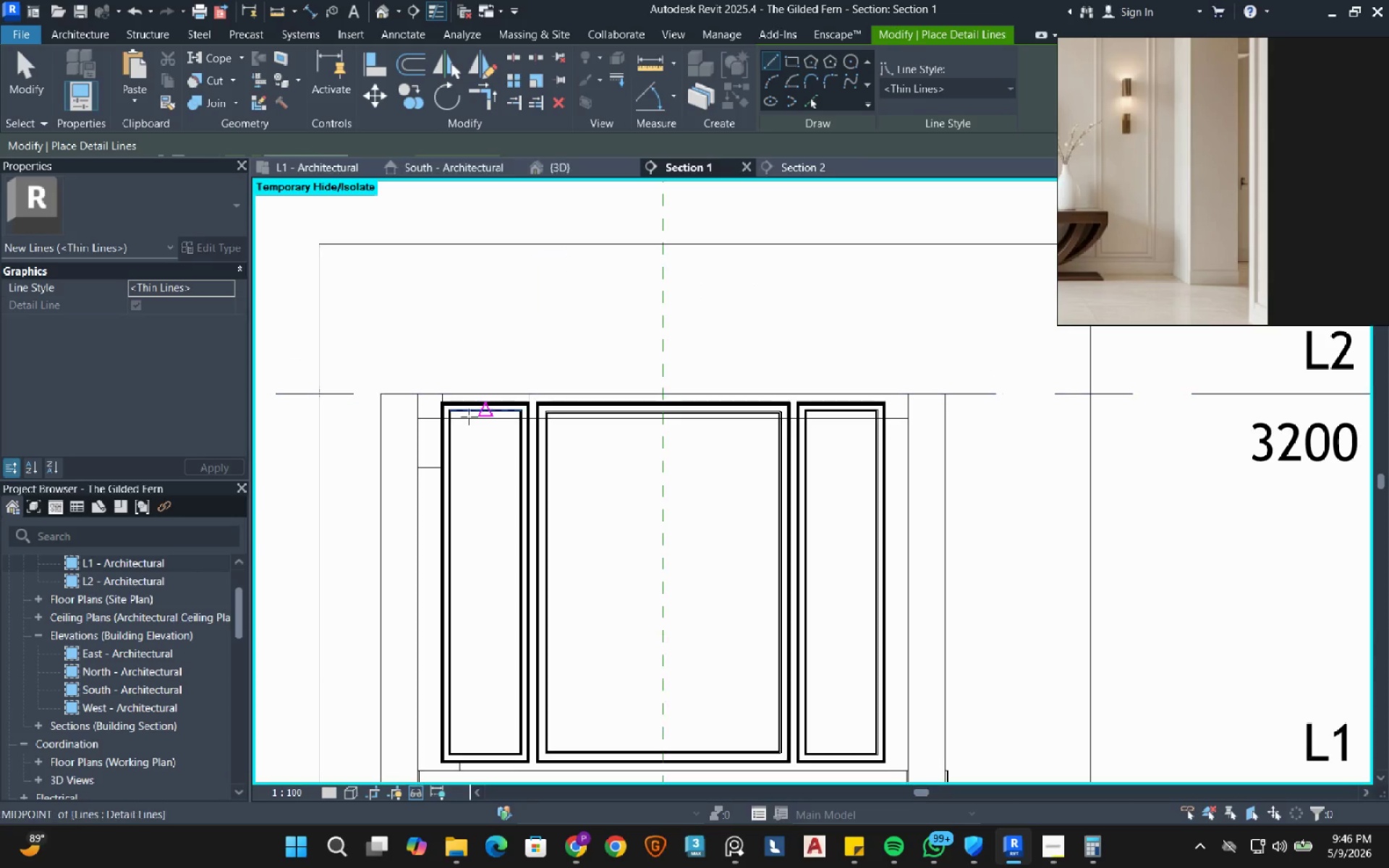 
scroll: coordinate [407, 380], scroll_direction: up, amount: 20.0
 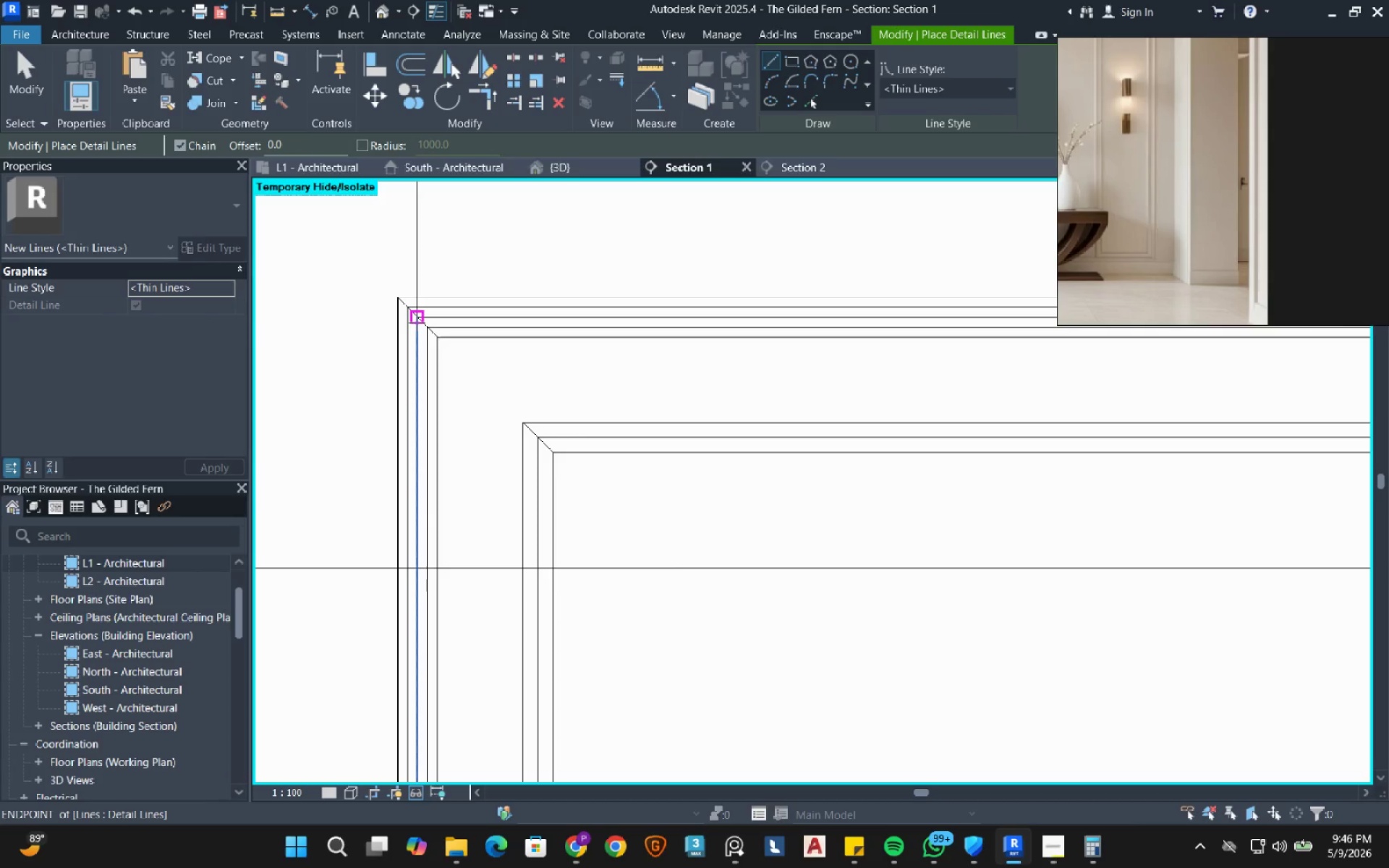 
key(Escape)
 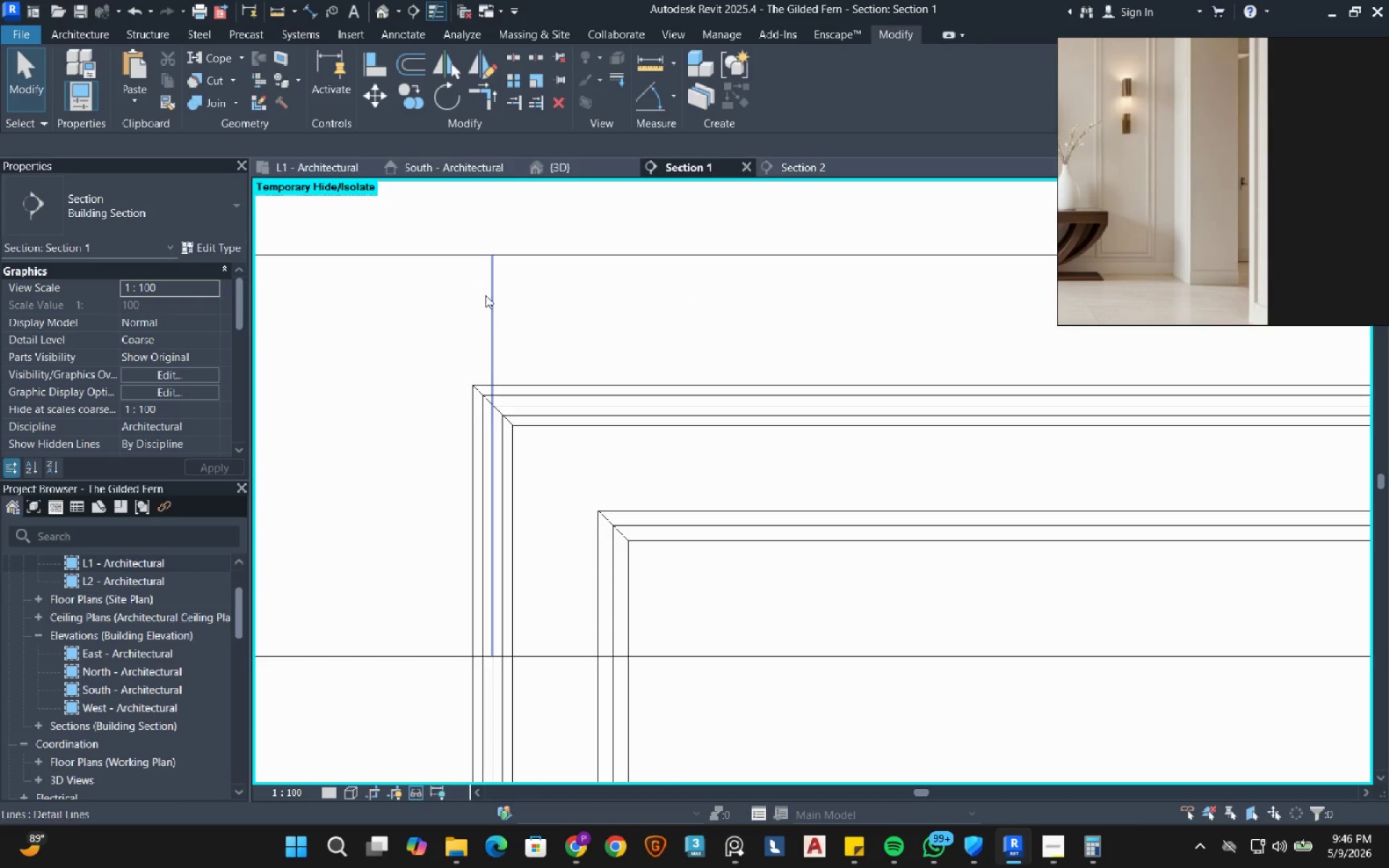 
left_click([485, 295])
 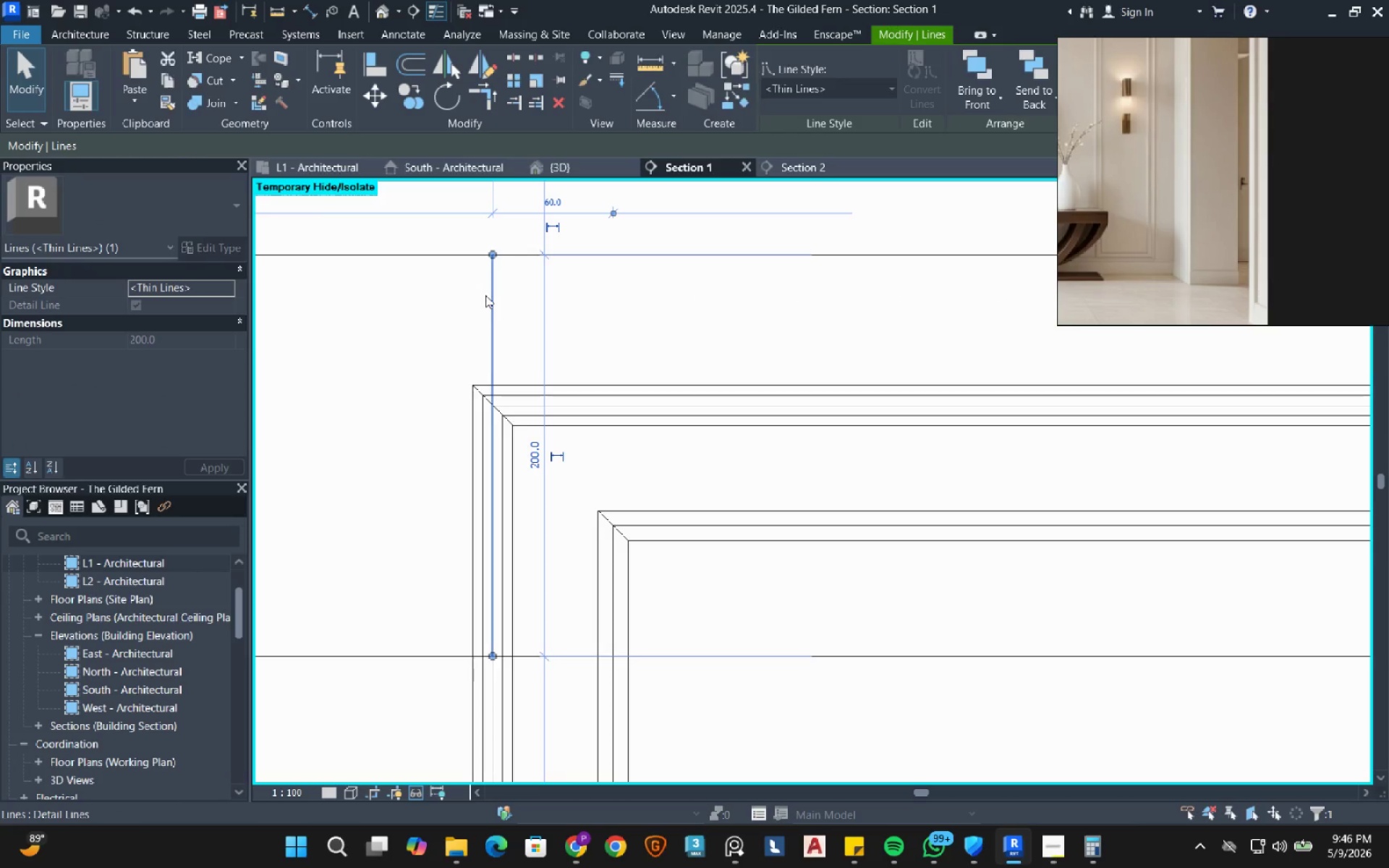 
key(Escape)
 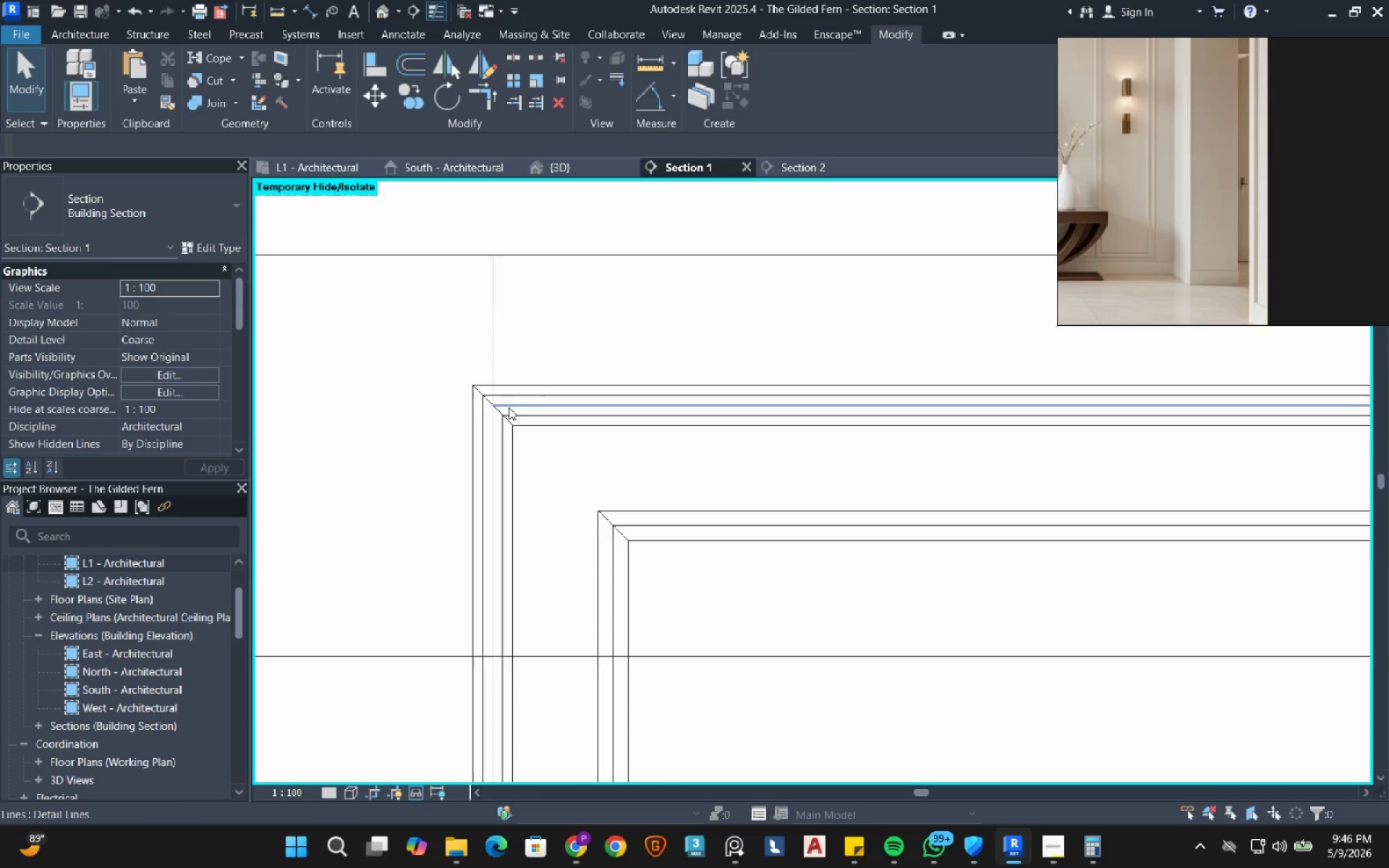 
left_click([516, 406])
 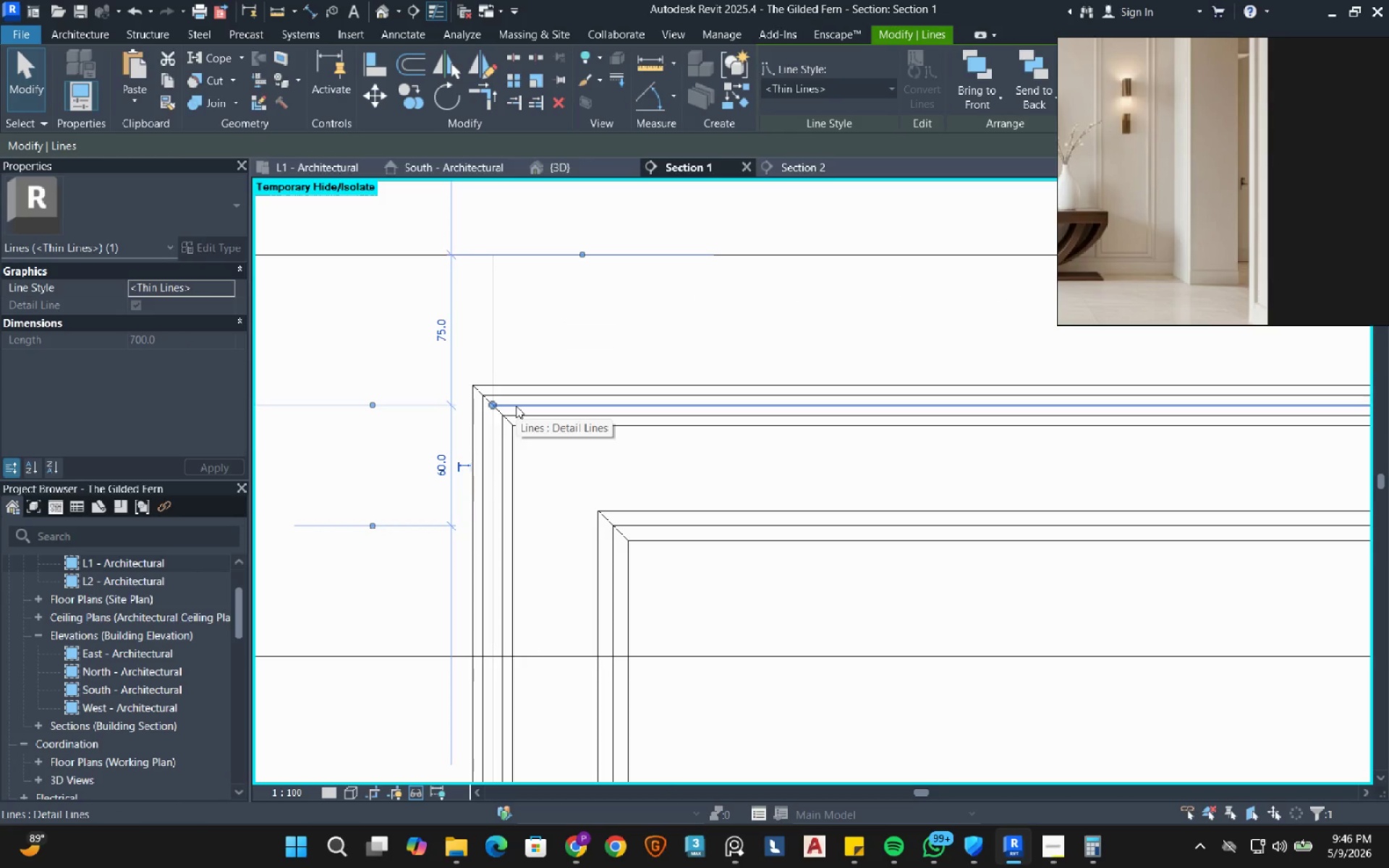 
key(Escape)
 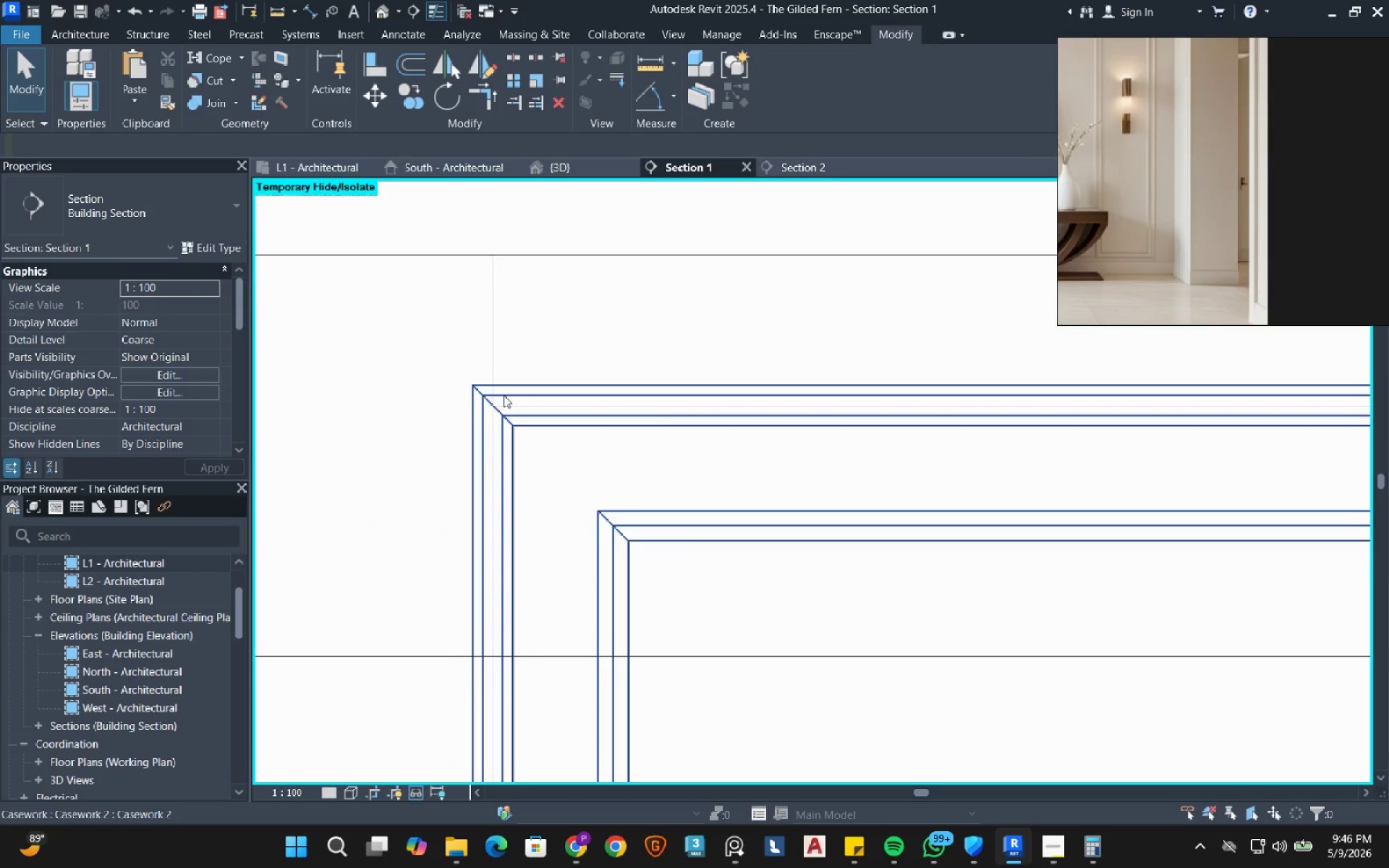 
scroll: coordinate [504, 395], scroll_direction: down, amount: 2.0
 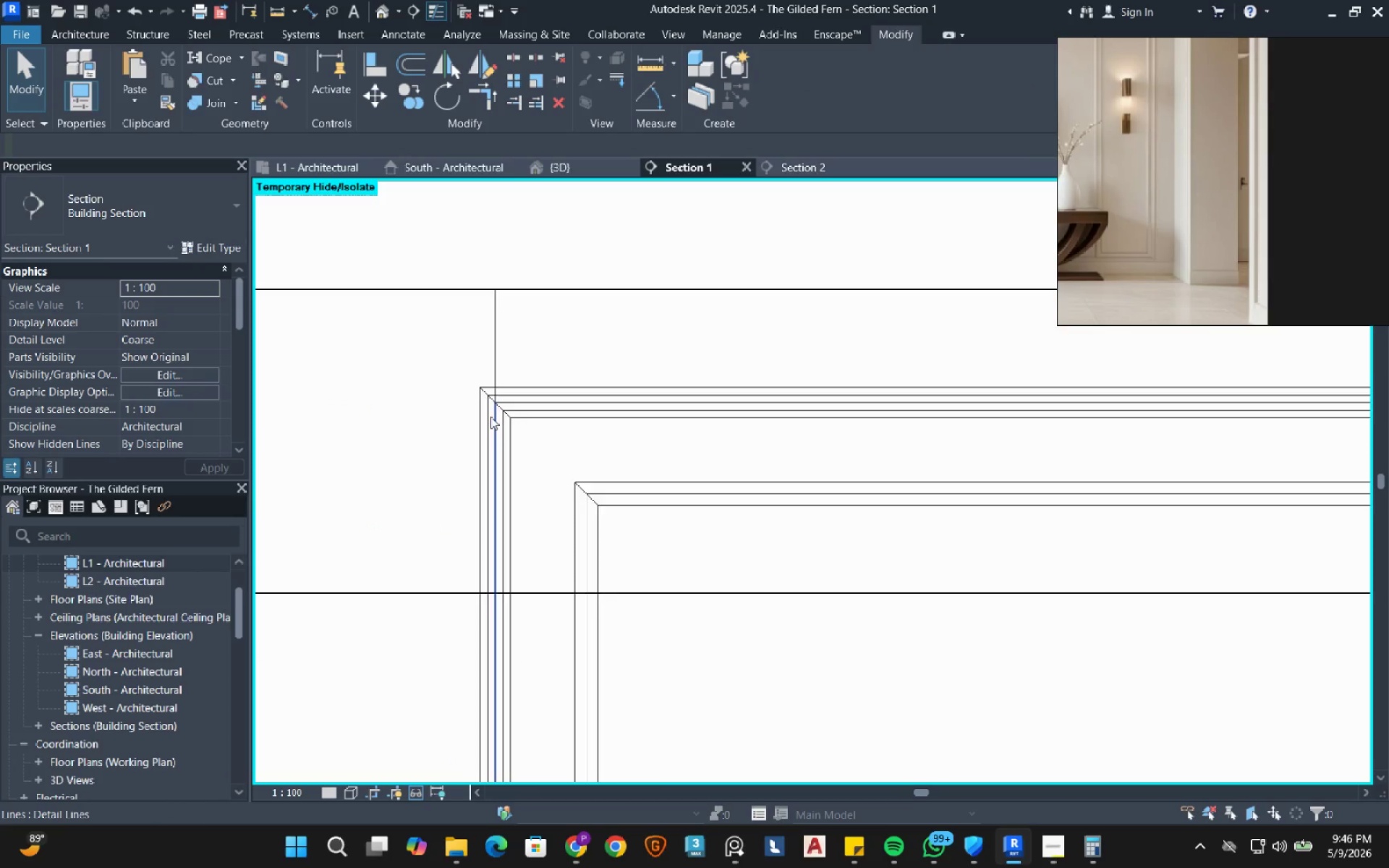 
scroll: coordinate [490, 417], scroll_direction: up, amount: 3.0
 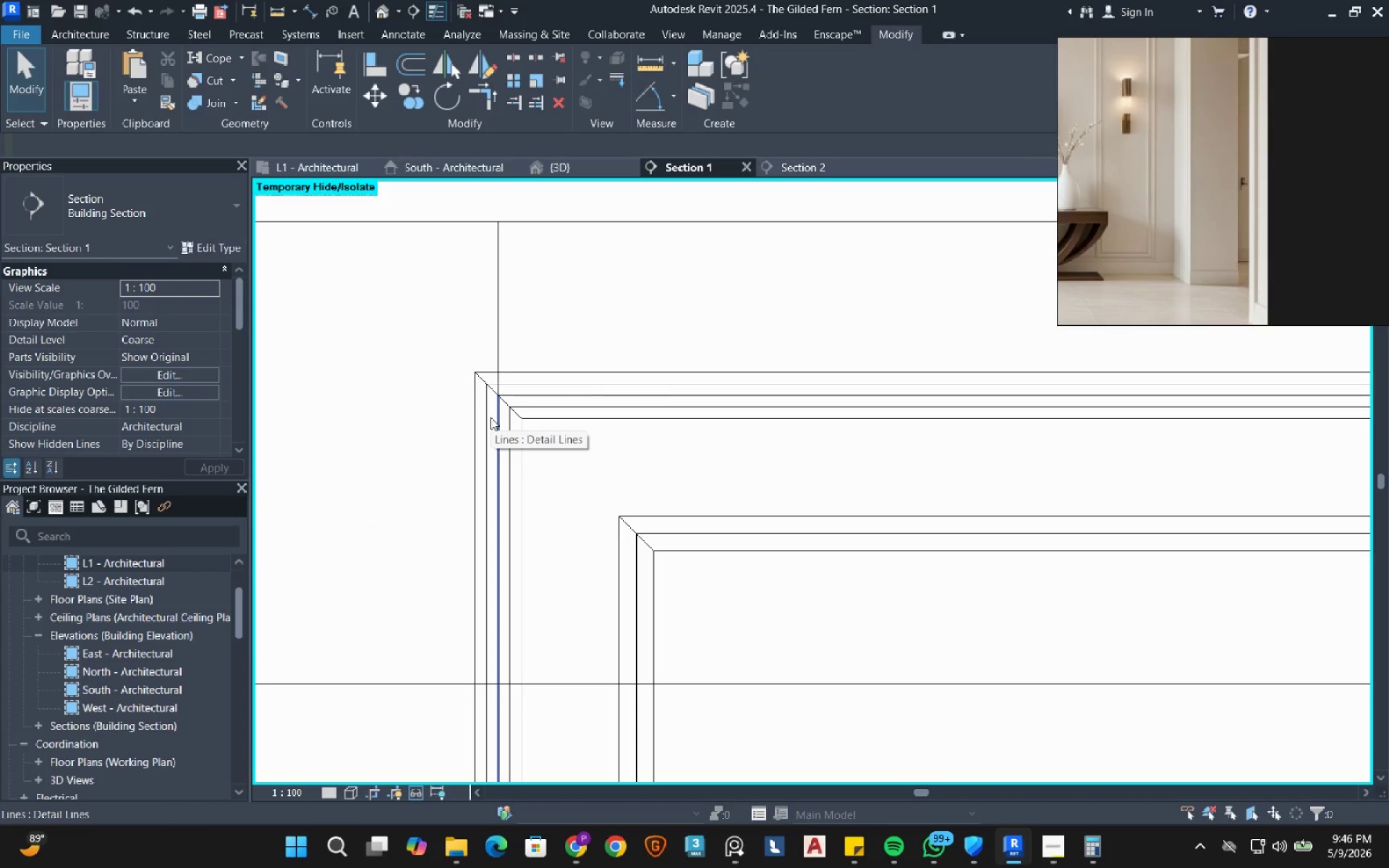 
left_click([490, 417])
 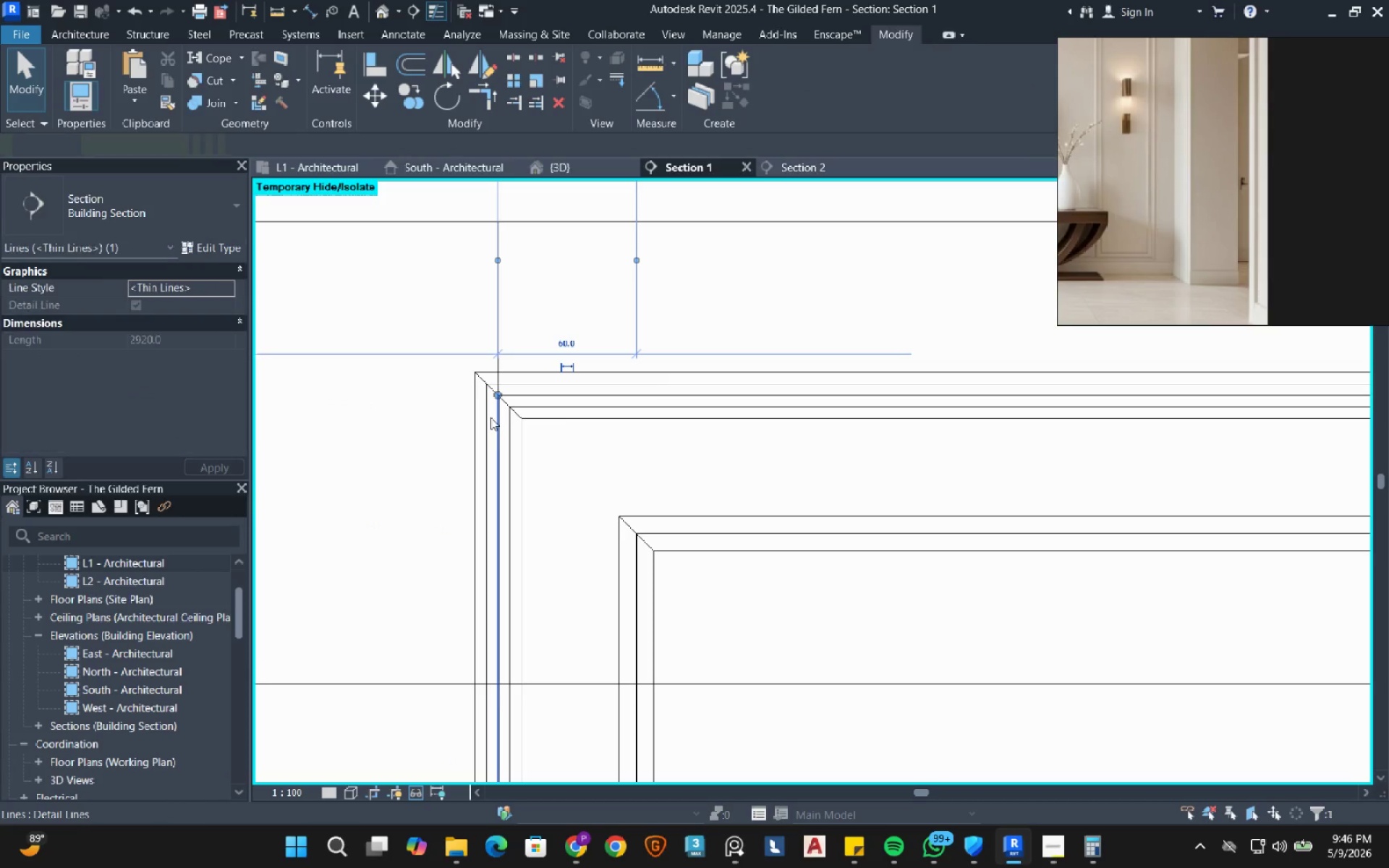 
key(Escape)
 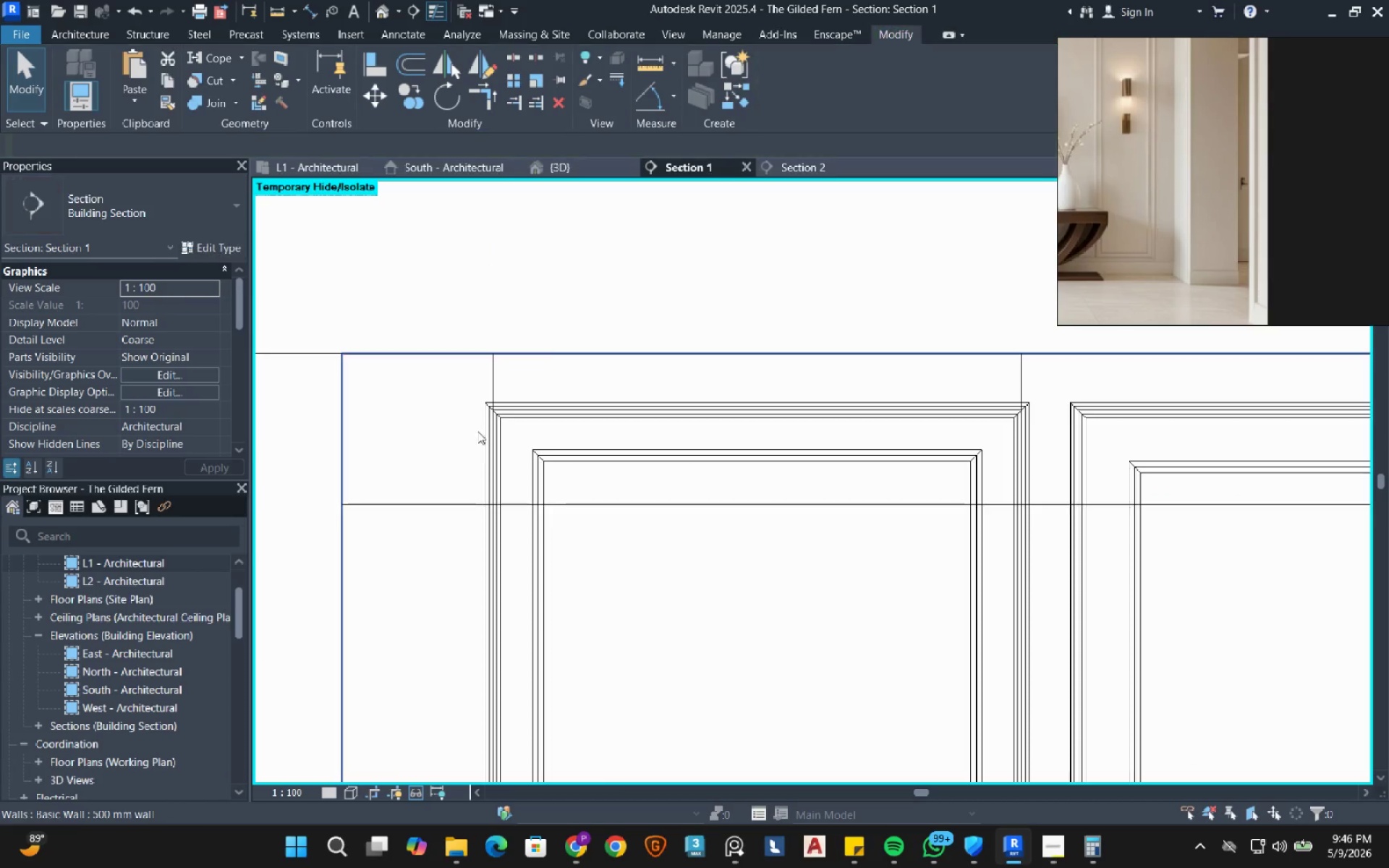 
scroll: coordinate [490, 417], scroll_direction: down, amount: 7.0
 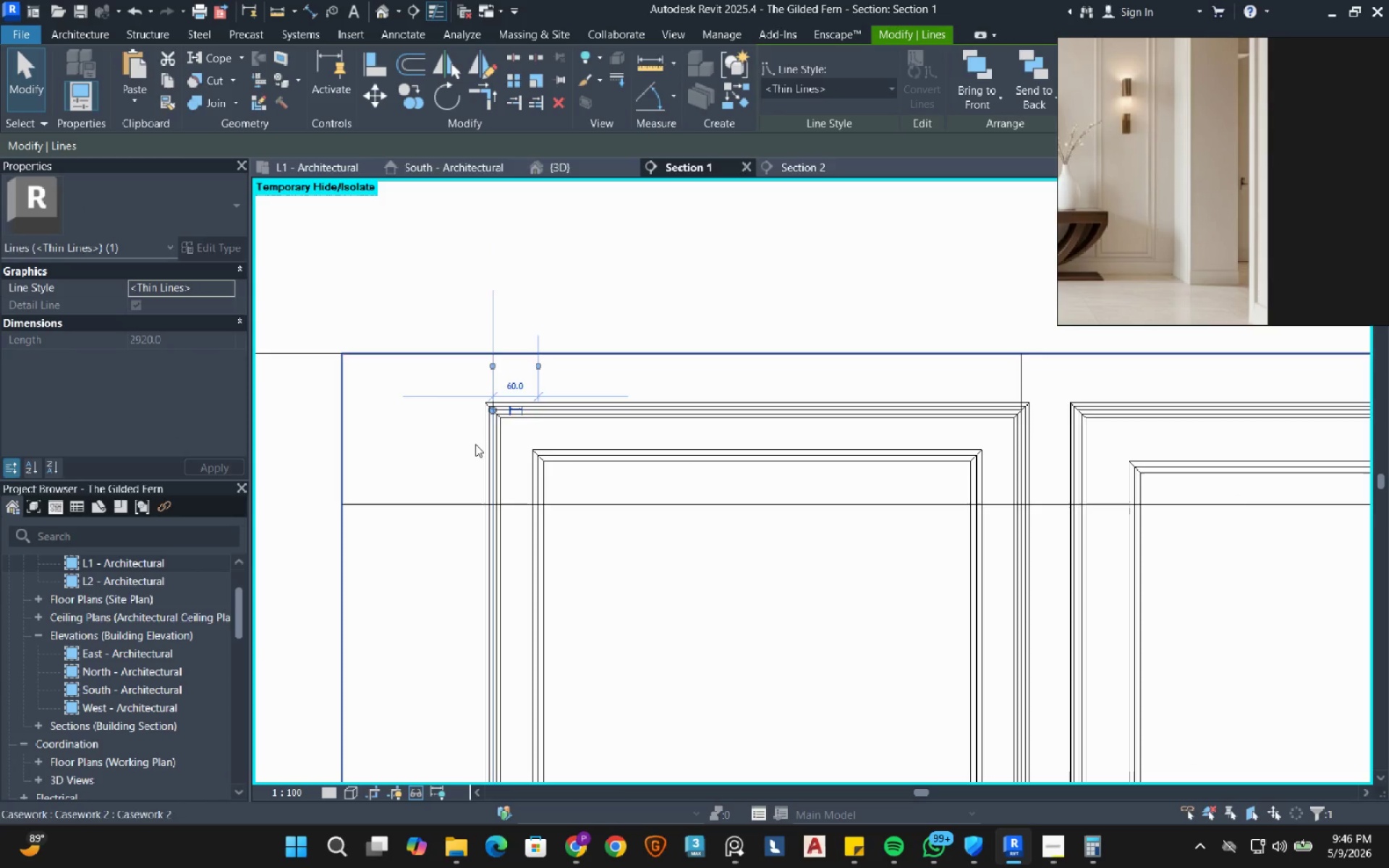 
key(Escape)
 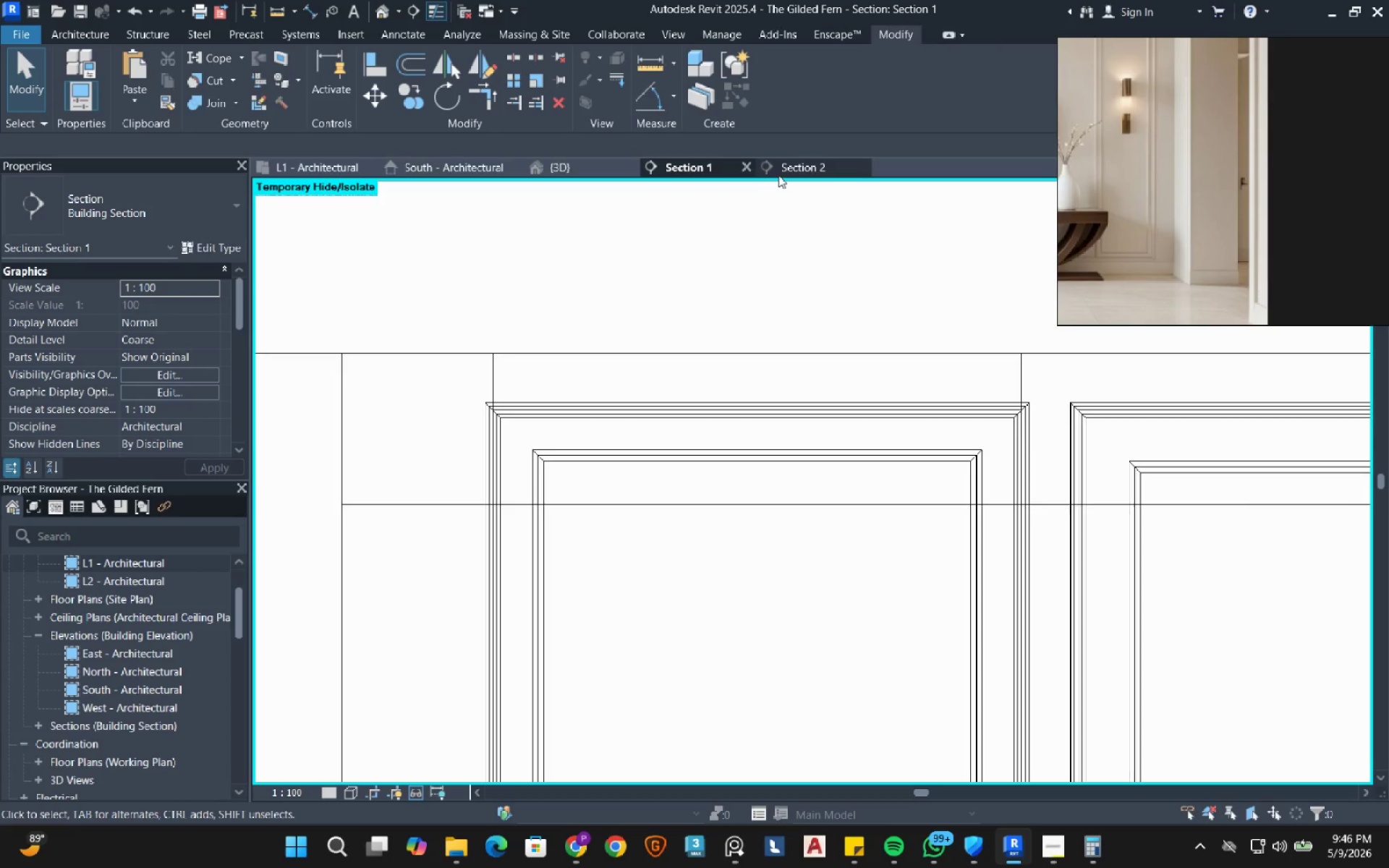 
left_click([786, 175])
 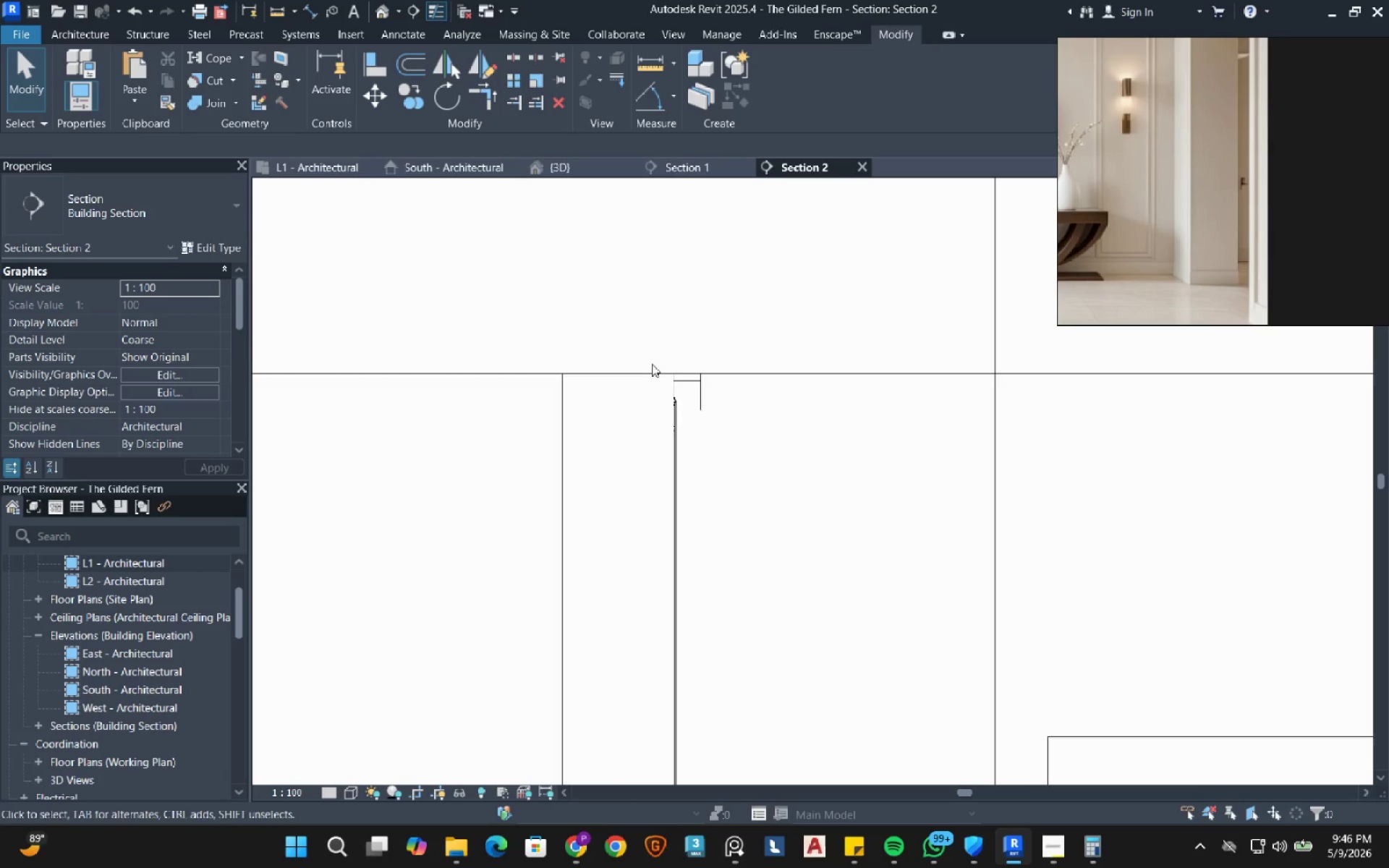 
scroll: coordinate [709, 386], scroll_direction: up, amount: 7.0
 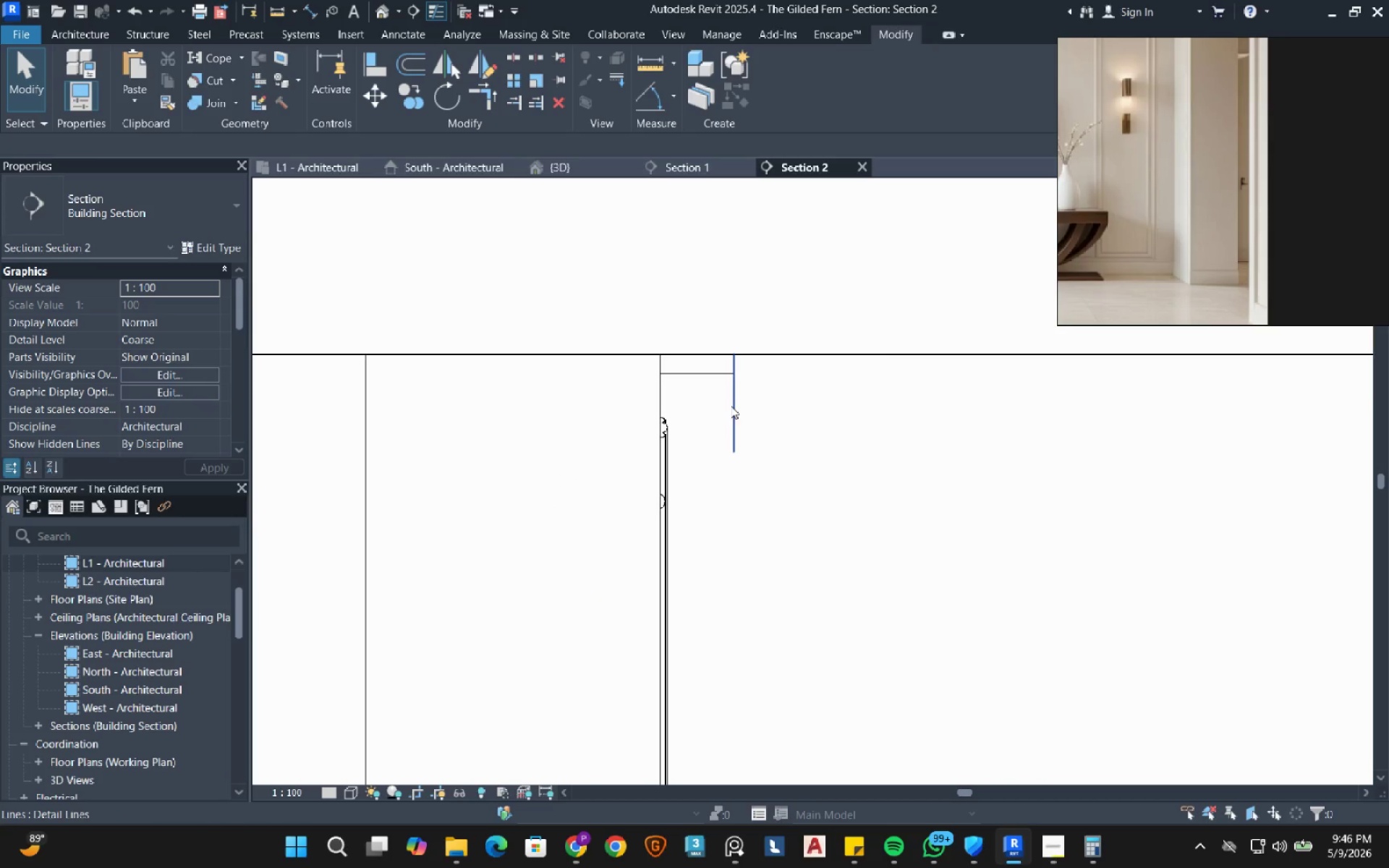 
left_click([731, 406])
 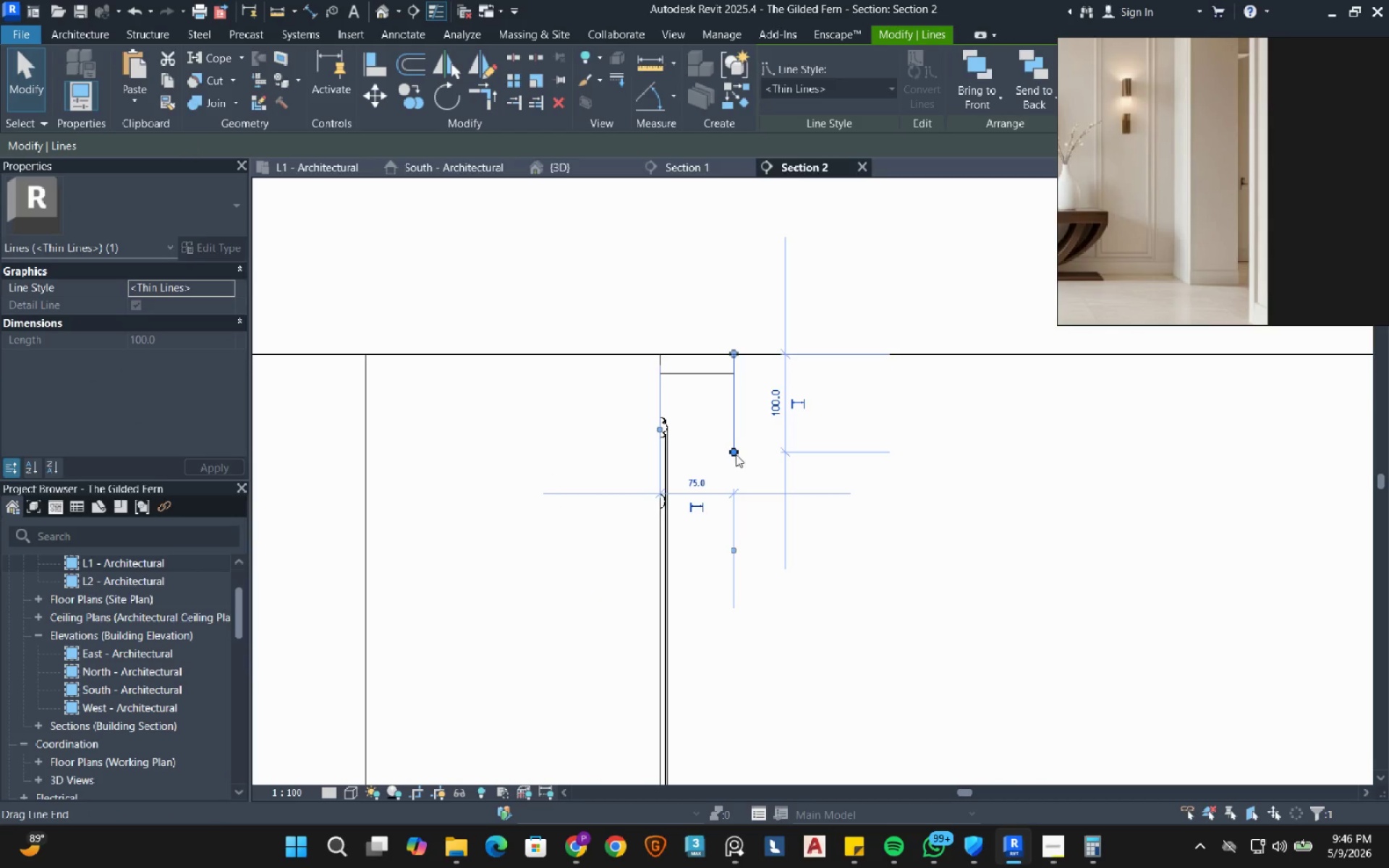 
left_click_drag(start_coordinate=[736, 454], to_coordinate=[733, 420])
 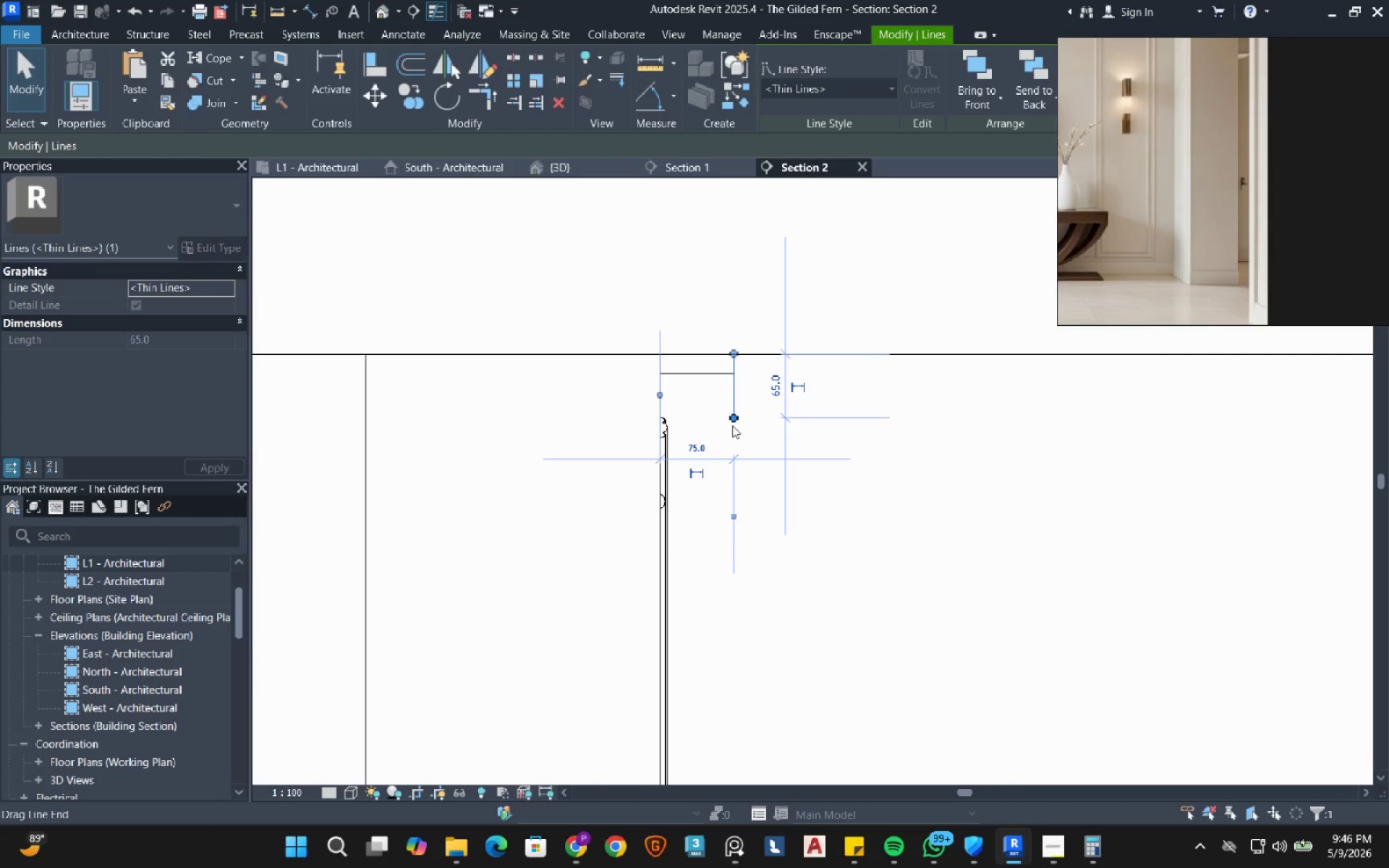 
left_click_drag(start_coordinate=[732, 420], to_coordinate=[735, 427])
 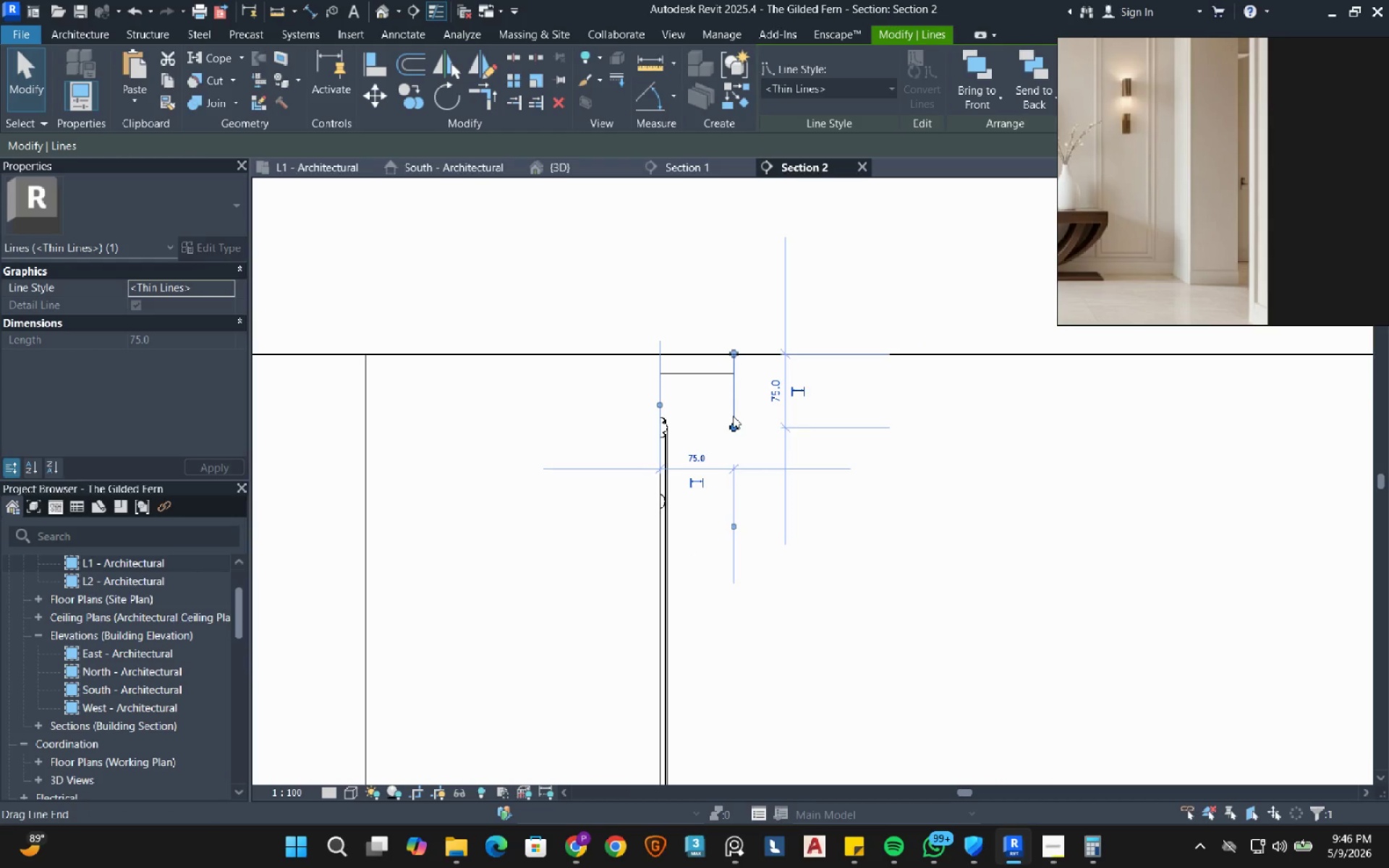 
scroll: coordinate [843, 405], scroll_direction: down, amount: 13.0
 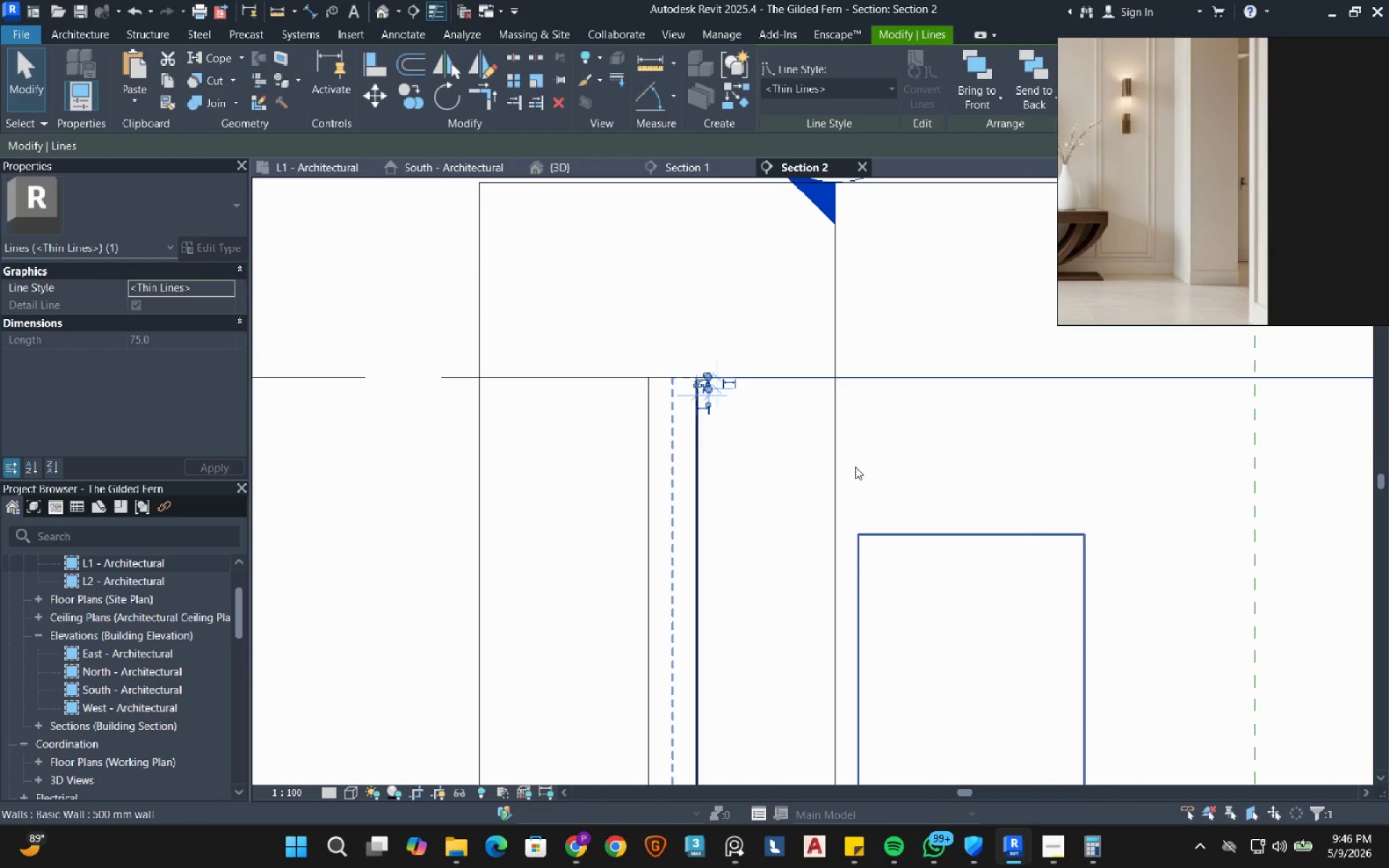 
key(Escape)
 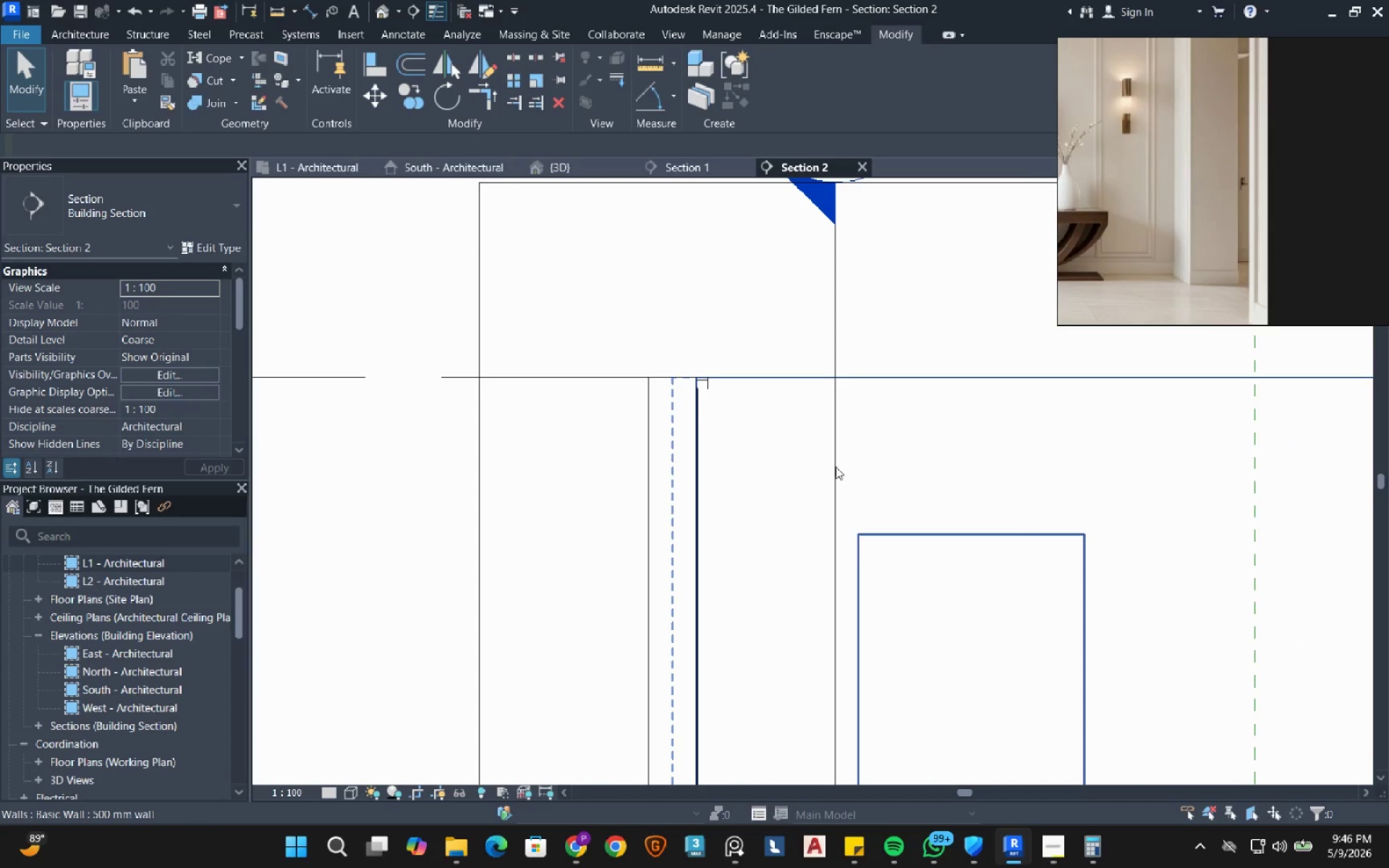 
left_click([697, 379])
 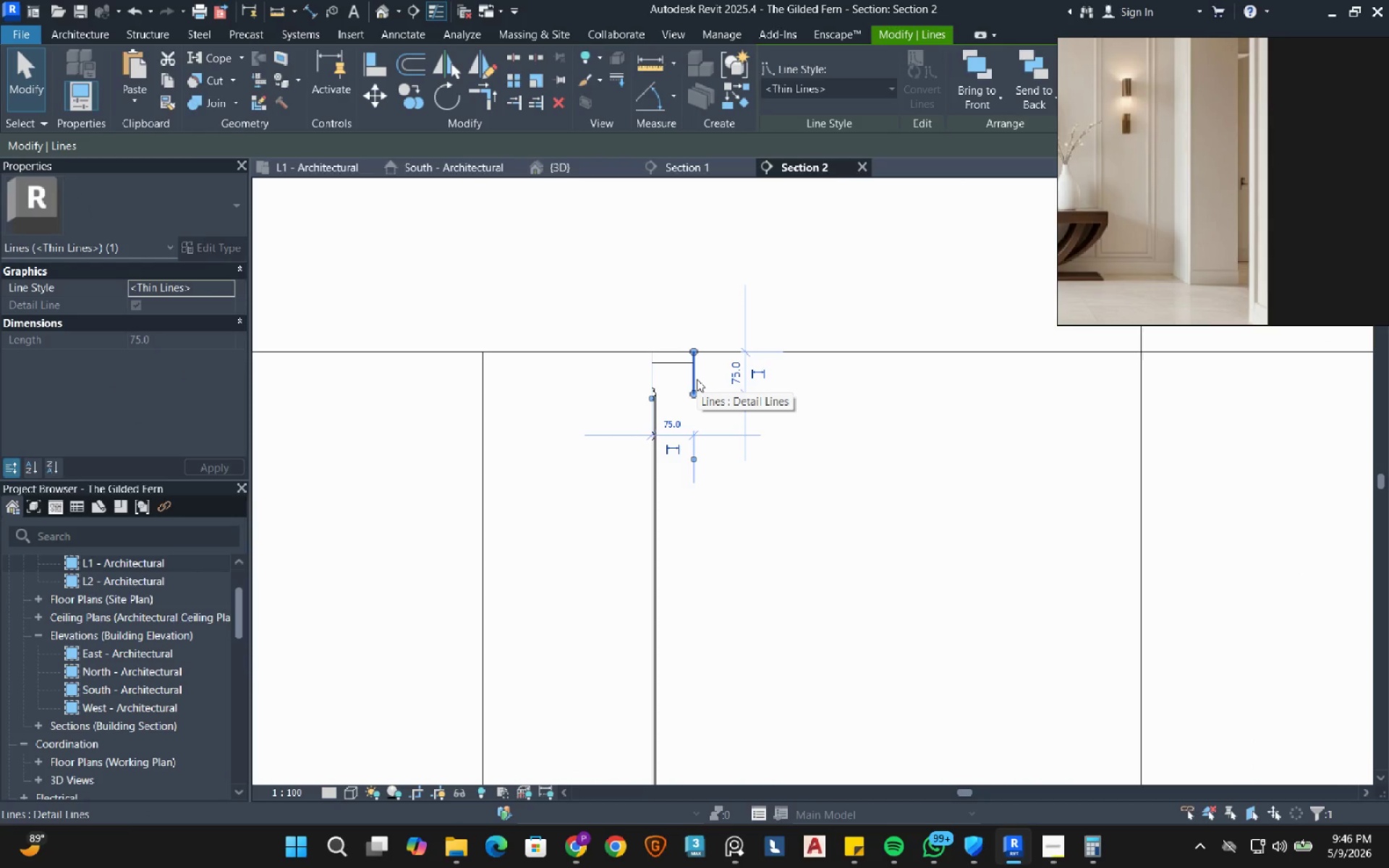 
scroll: coordinate [702, 388], scroll_direction: up, amount: 9.0
 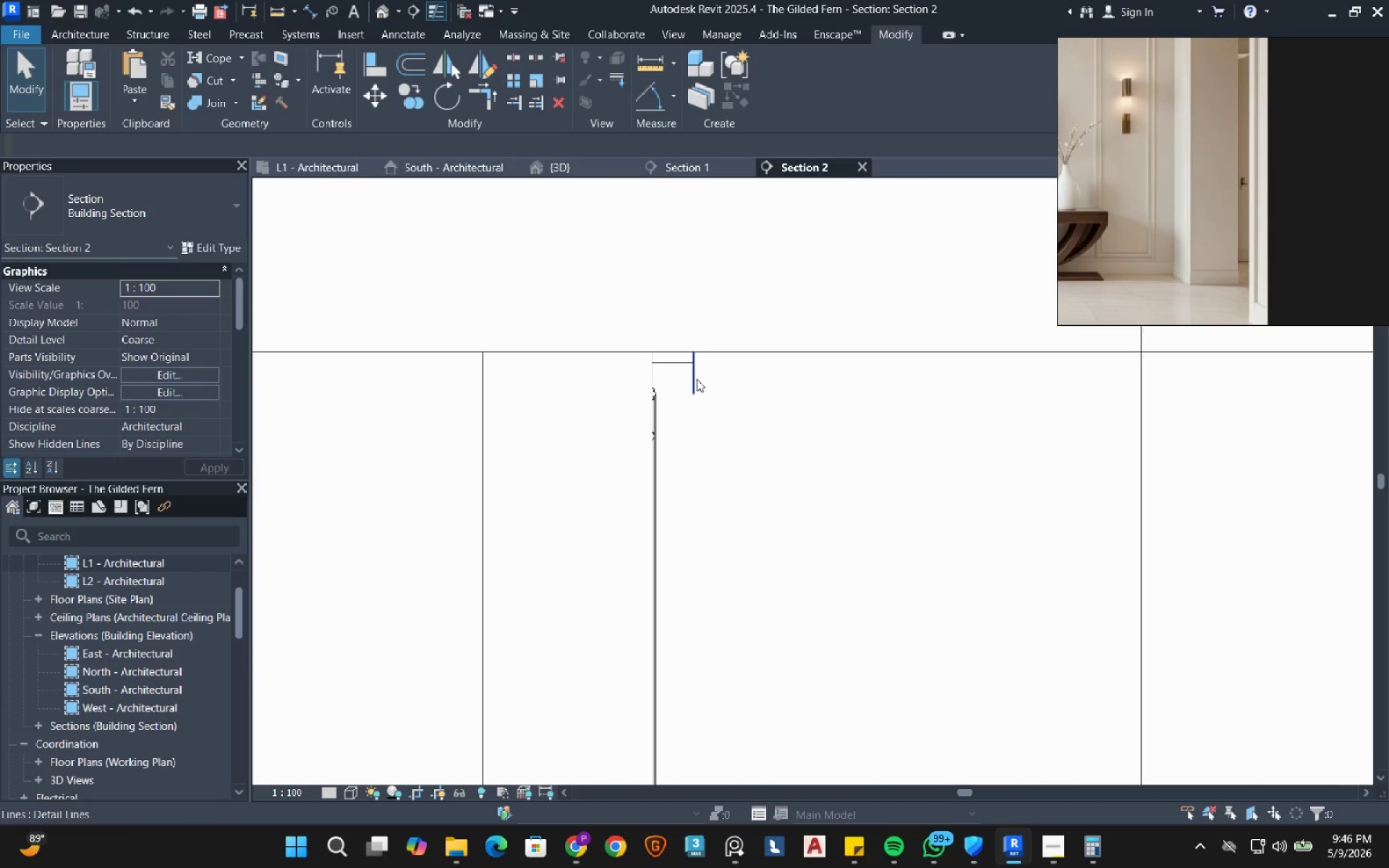 
key(Escape)
 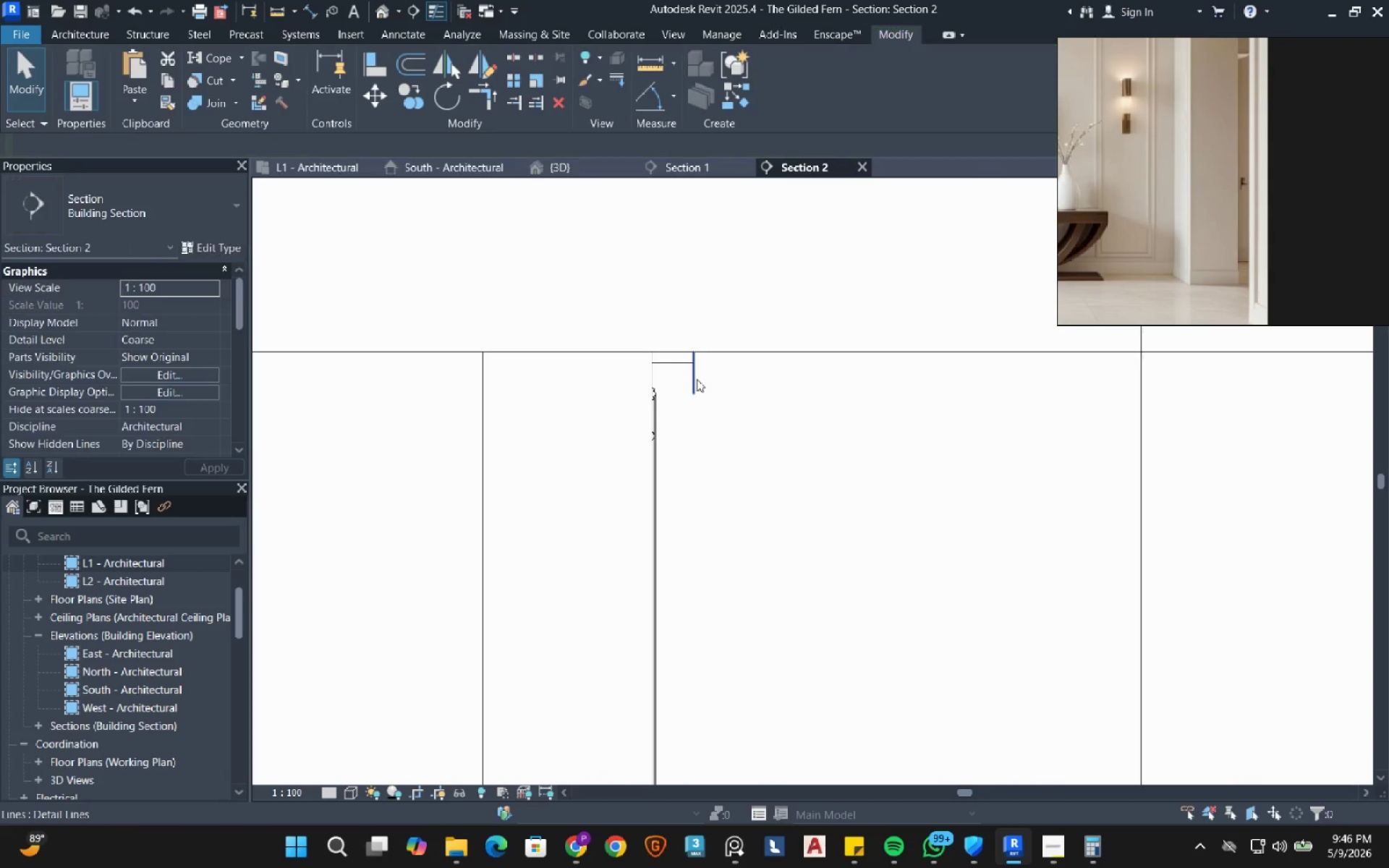 
key(D)
 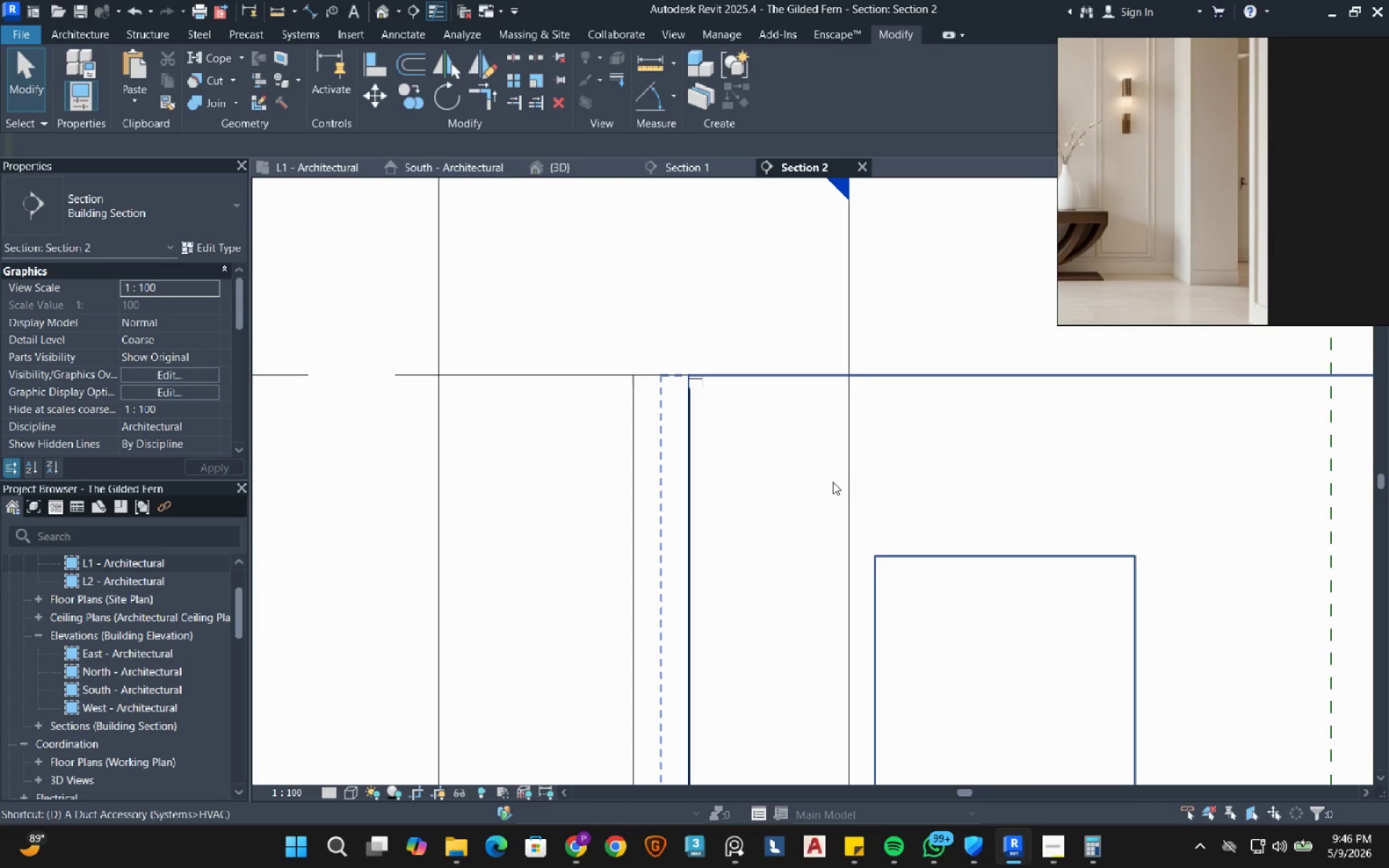 
scroll: coordinate [719, 396], scroll_direction: down, amount: 8.0
 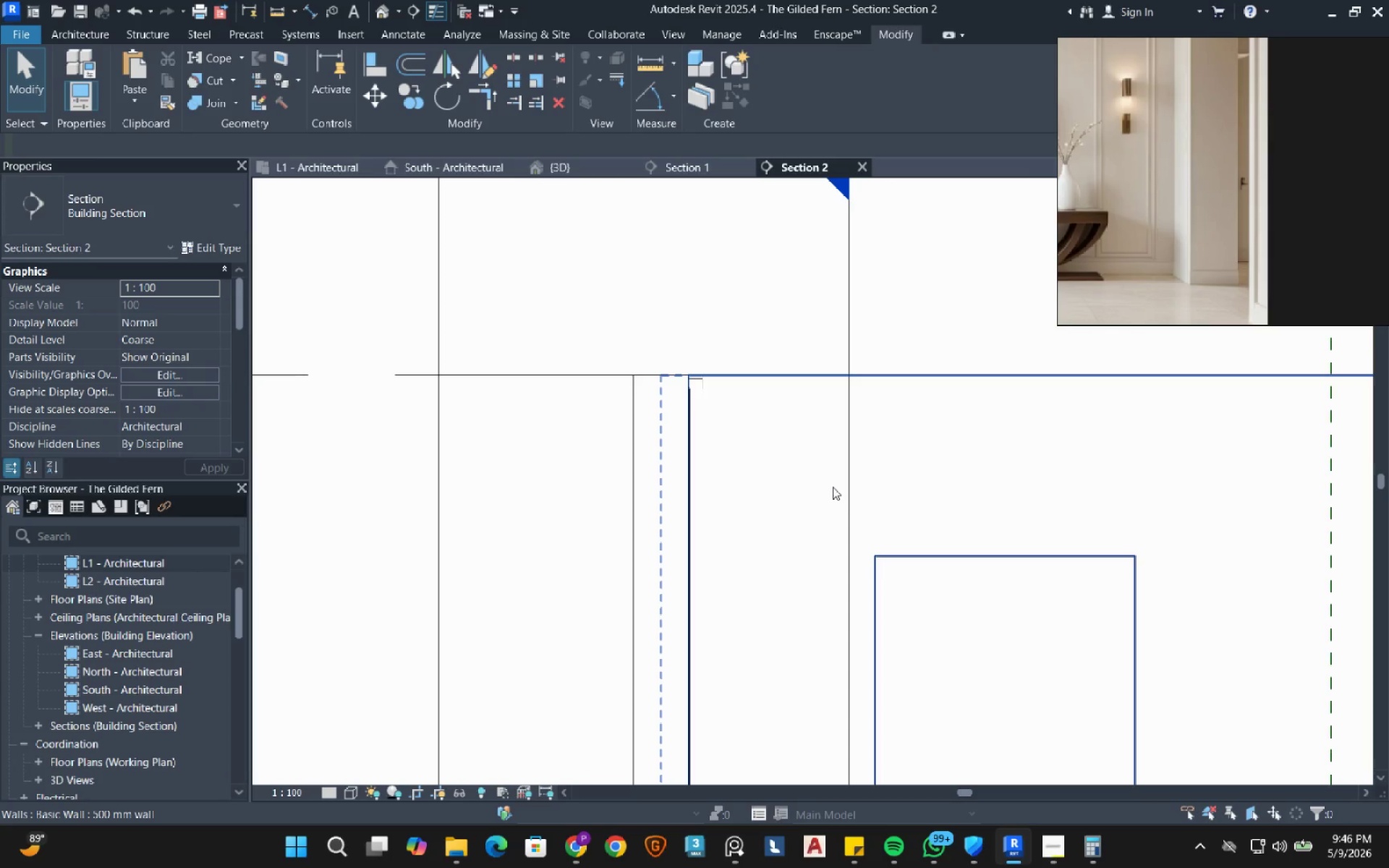 
key(L)
 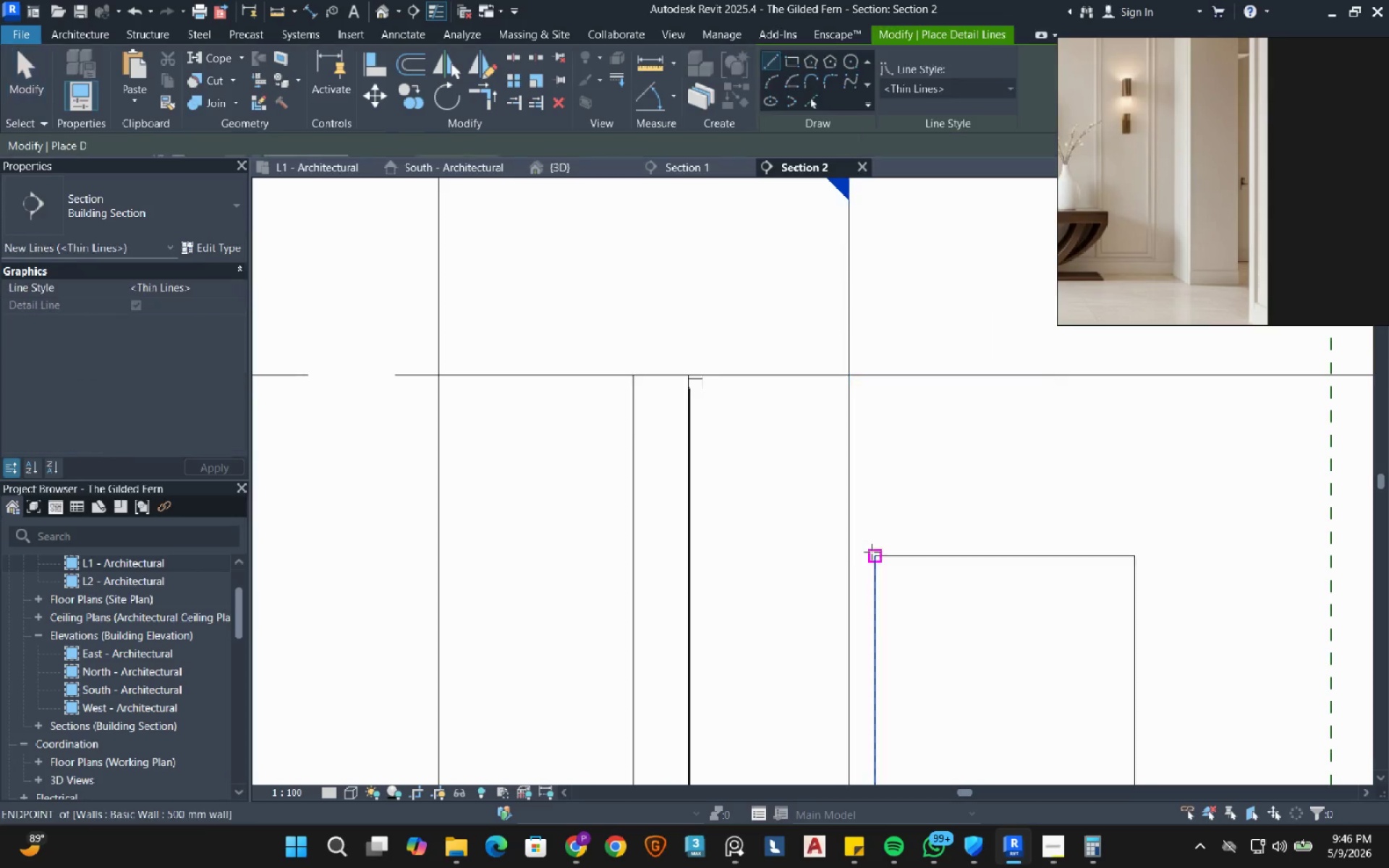 
scroll: coordinate [872, 552], scroll_direction: up, amount: 3.0
 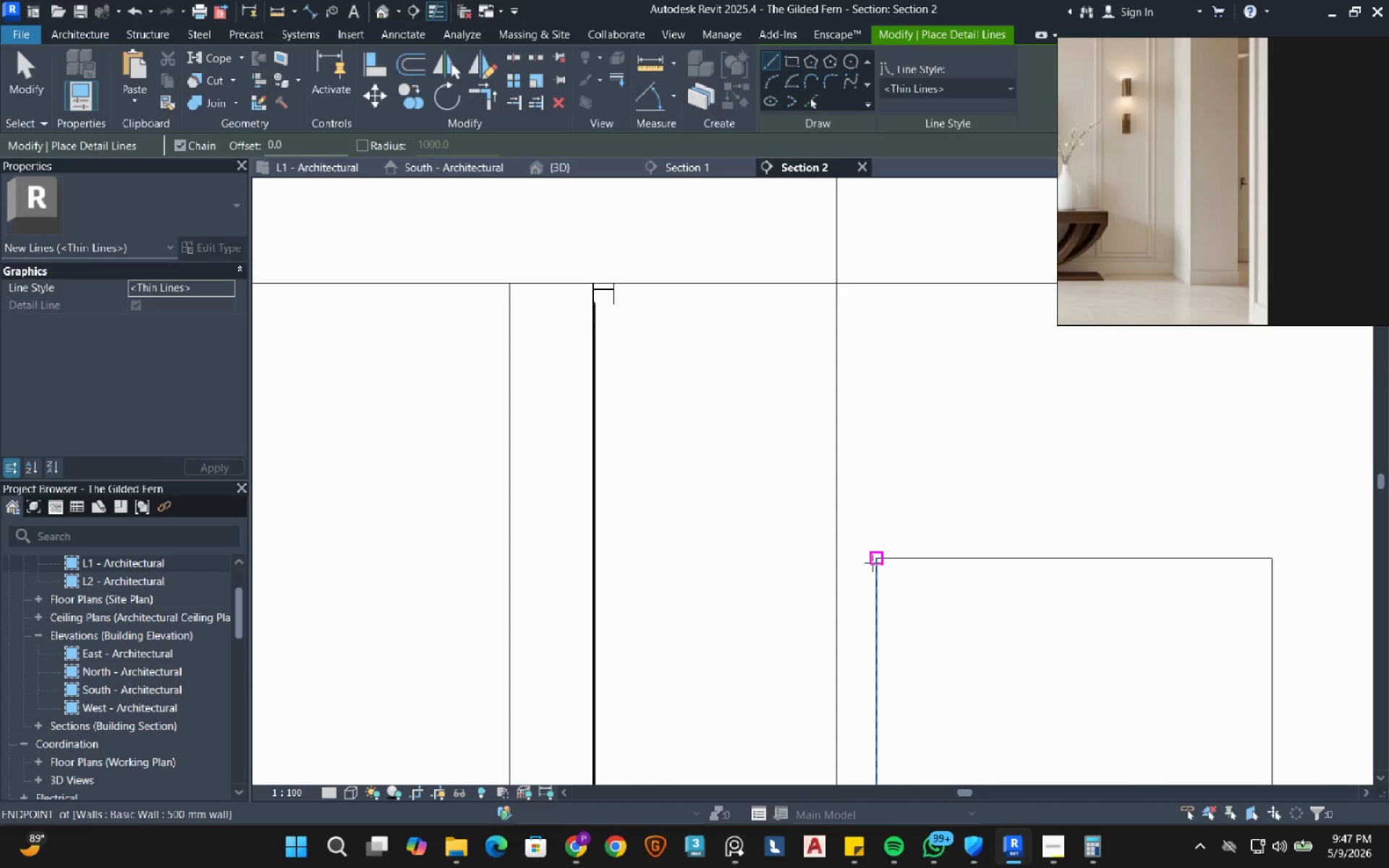 
left_click([872, 563])
 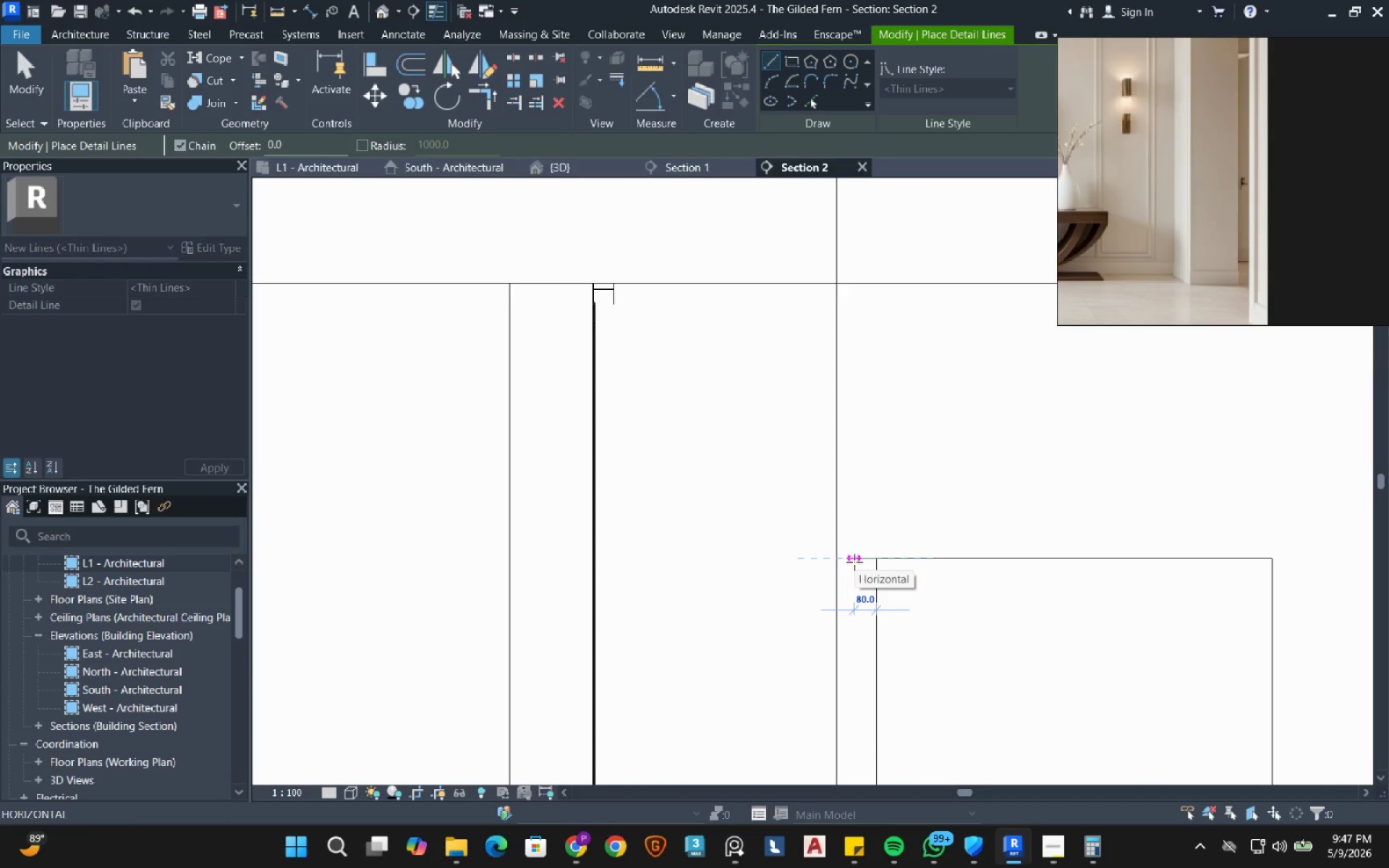 
key(Numpad1)
 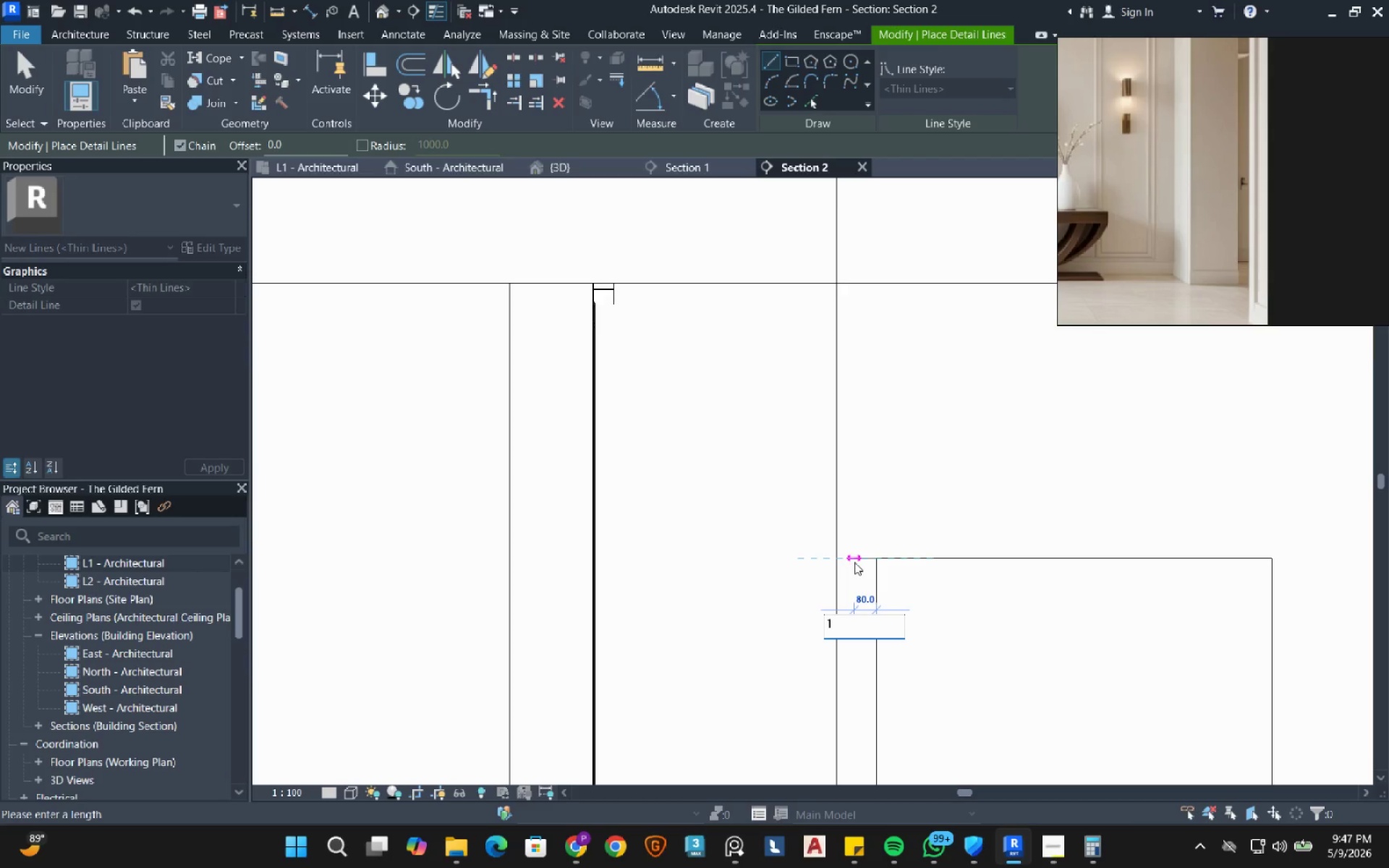 
key(Numpad5)
 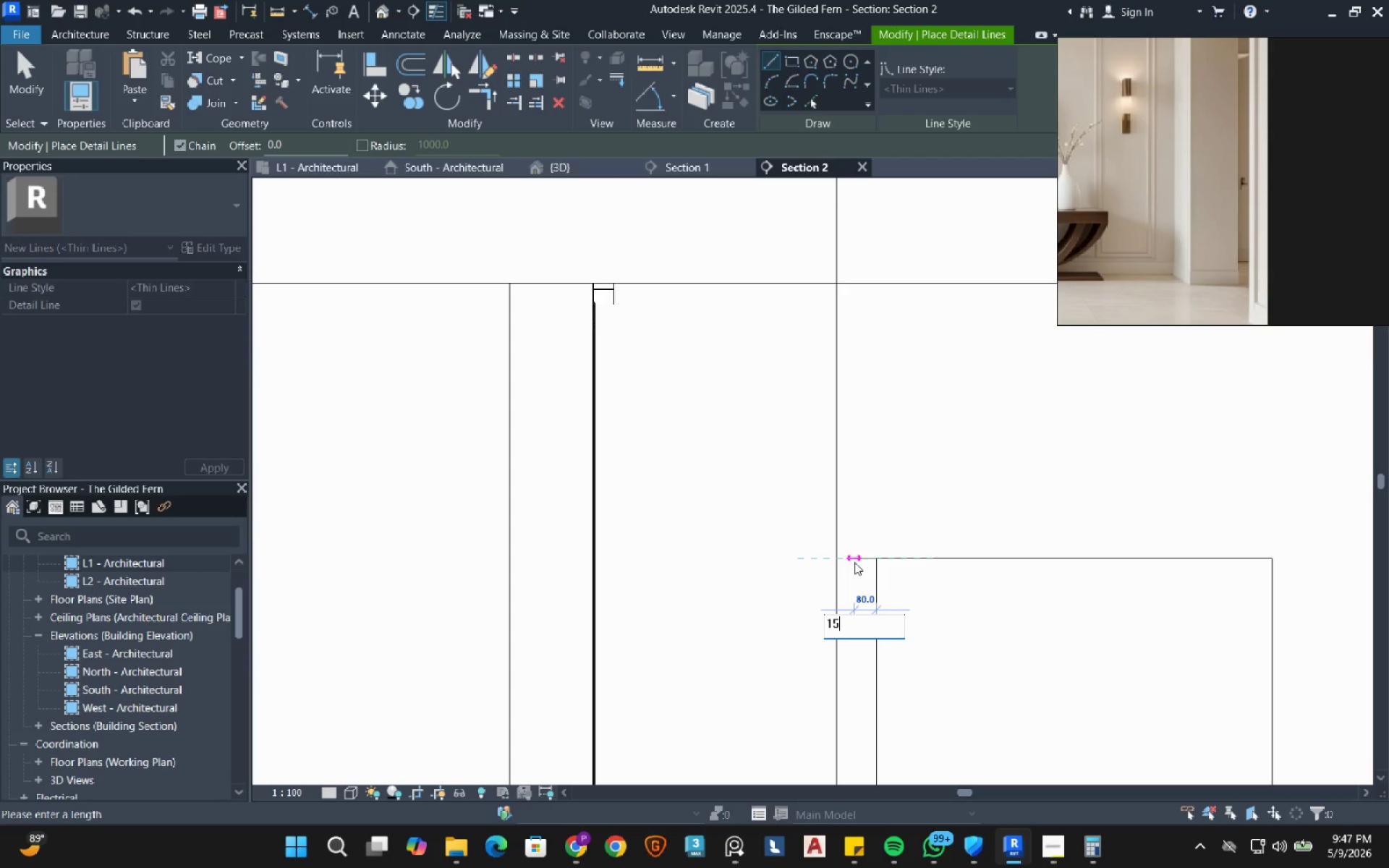 
key(Numpad0)
 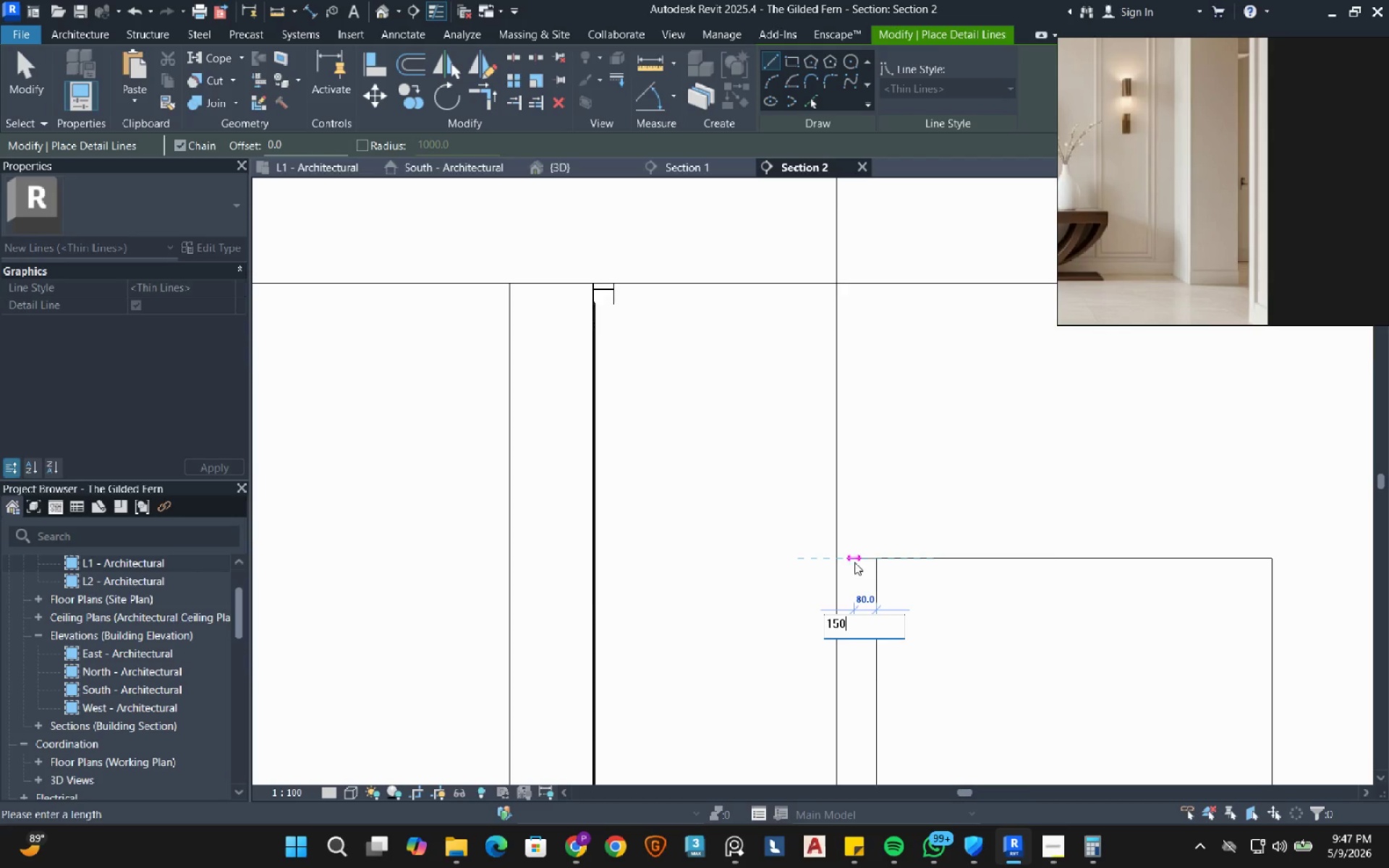 
key(NumpadEnter)
 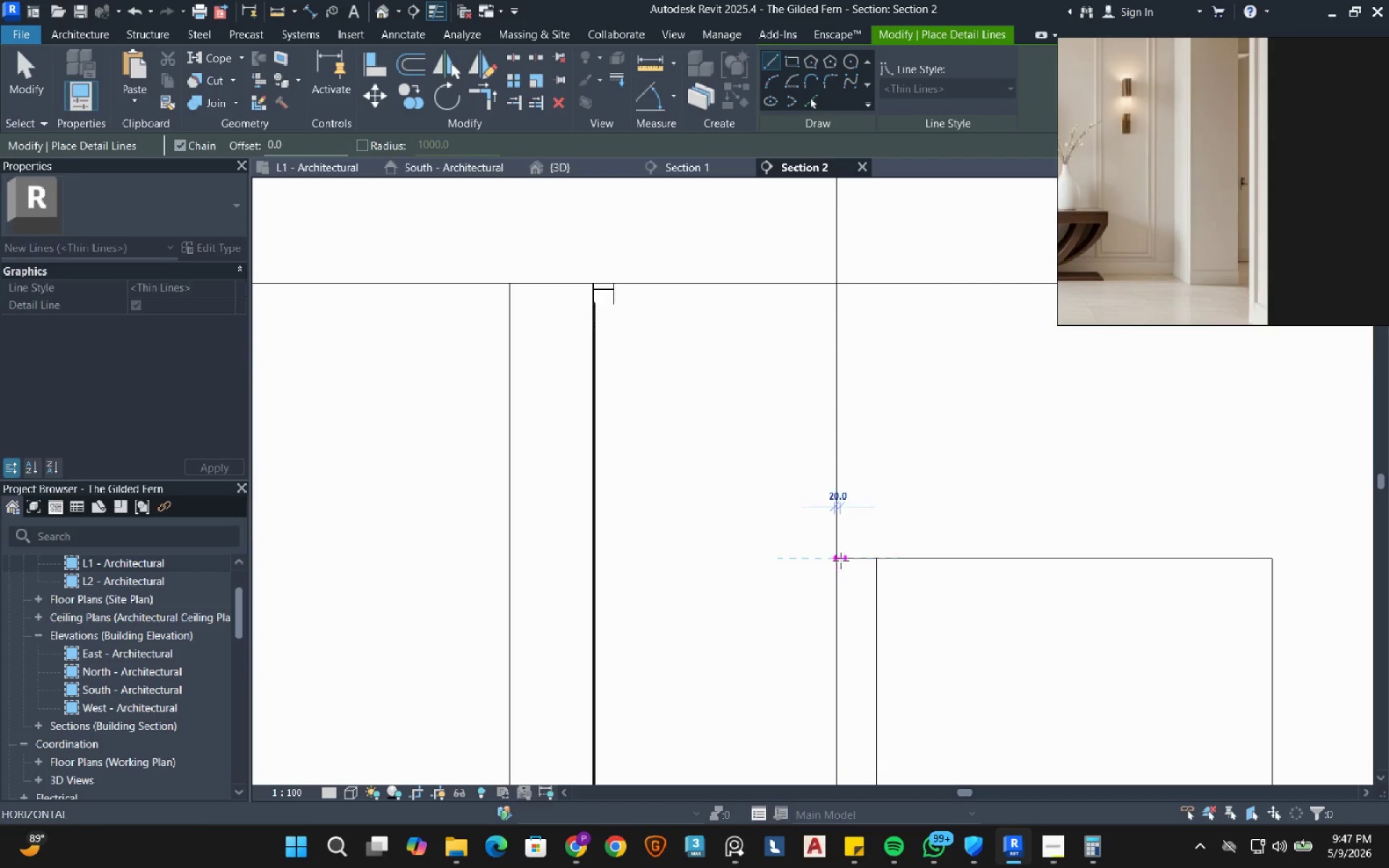 
scroll: coordinate [787, 423], scroll_direction: down, amount: 5.0
 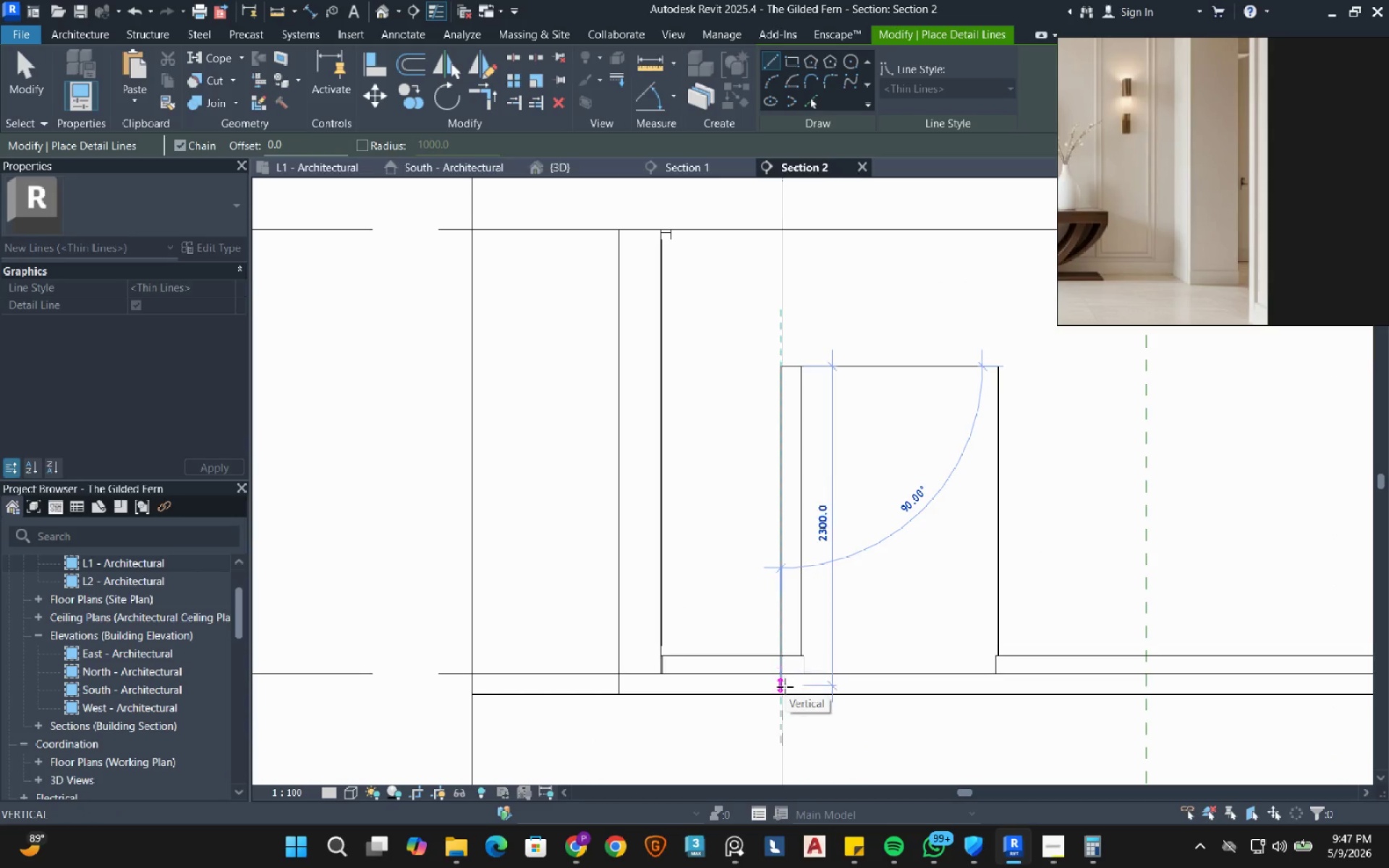 
left_click([783, 709])
 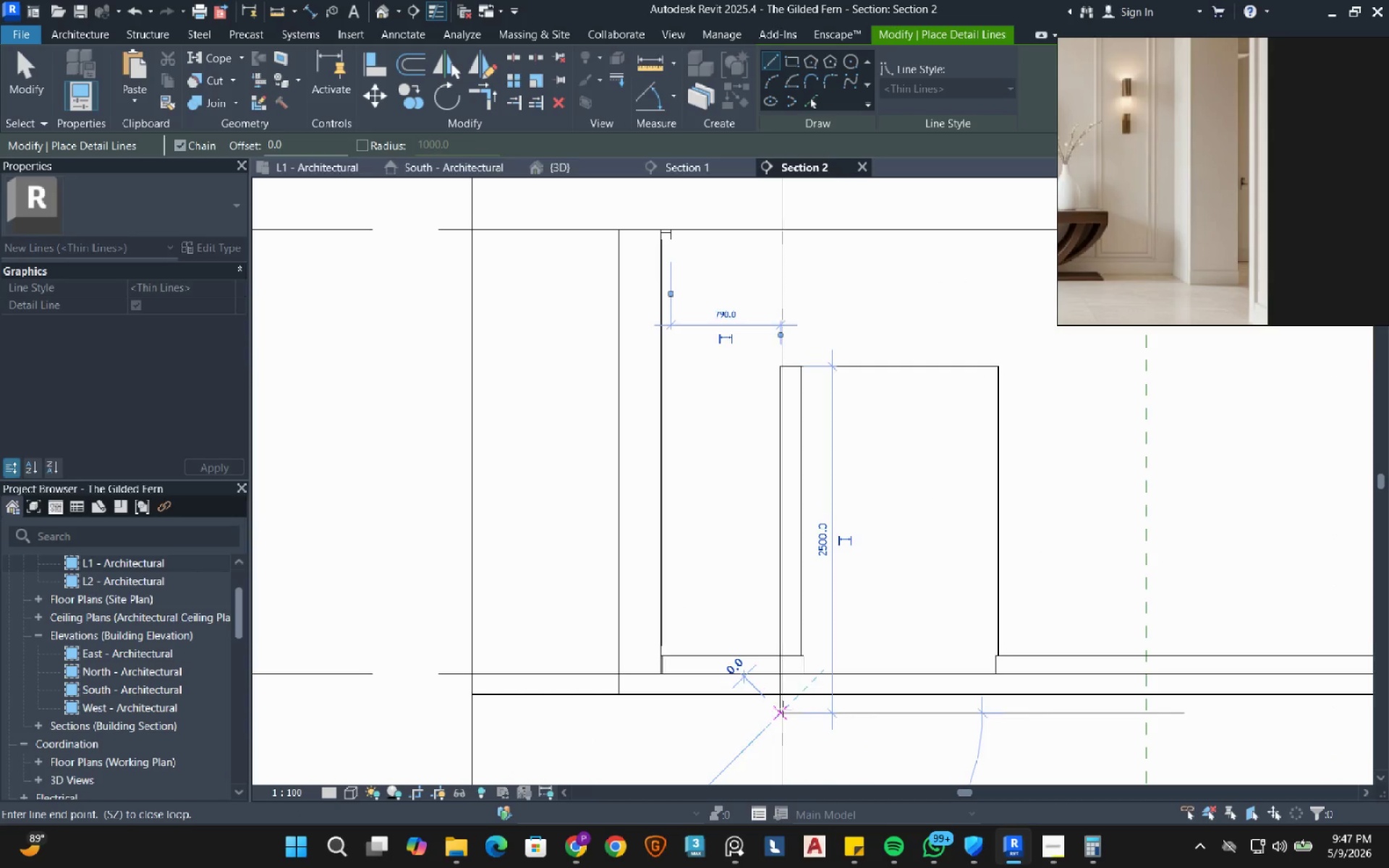 
key(Escape)
 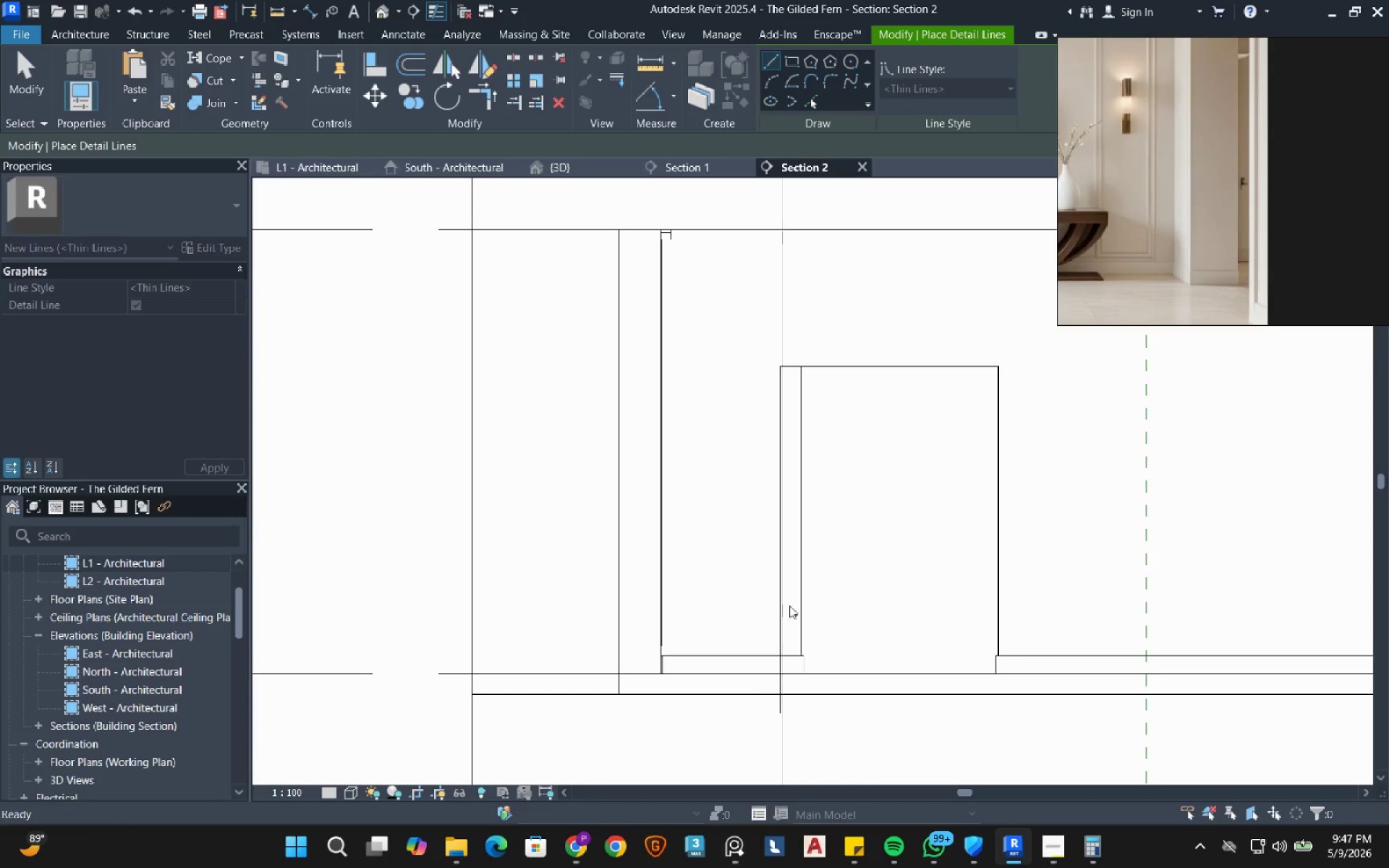 
key(Escape)
 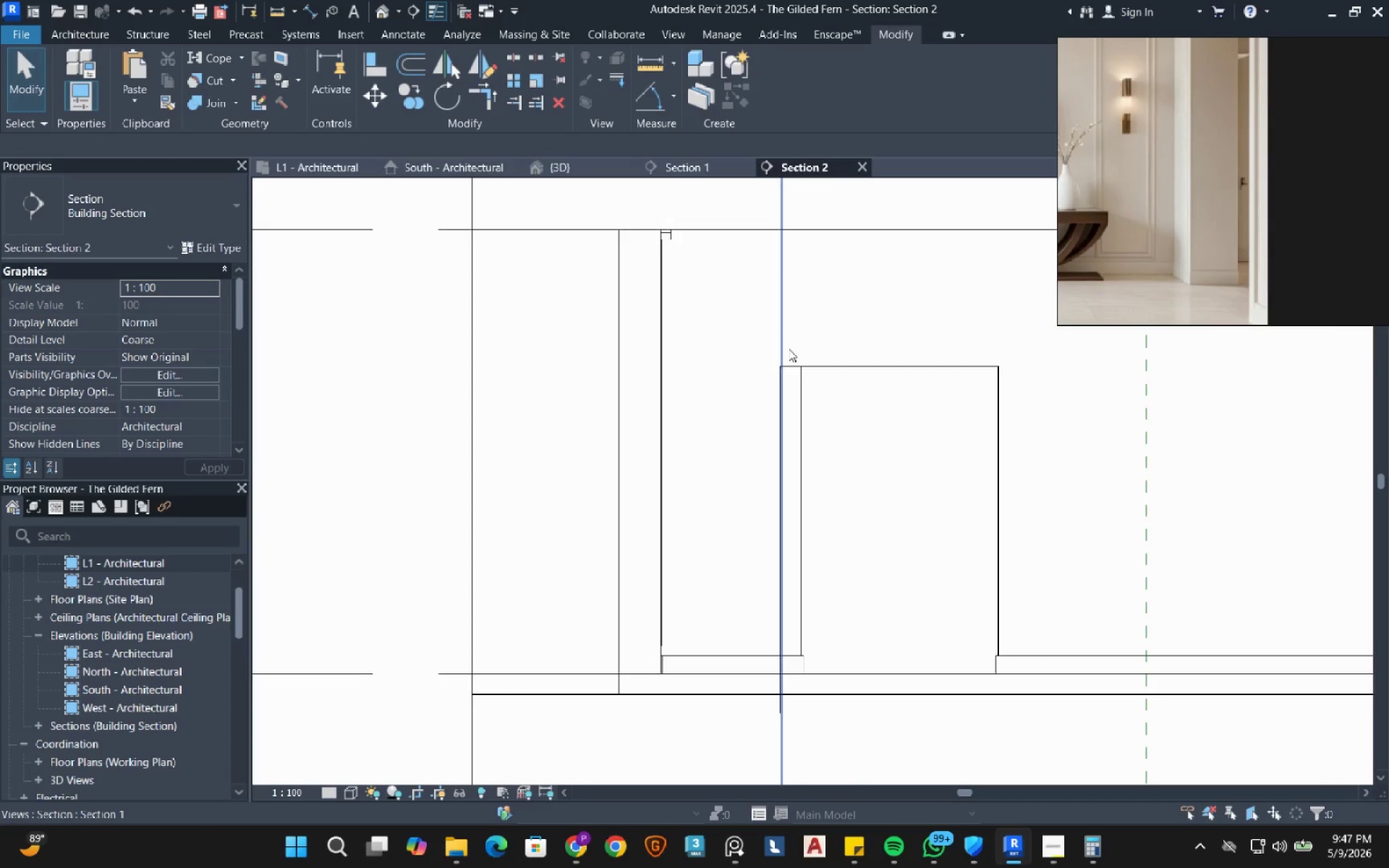 
scroll: coordinate [789, 348], scroll_direction: up, amount: 4.0
 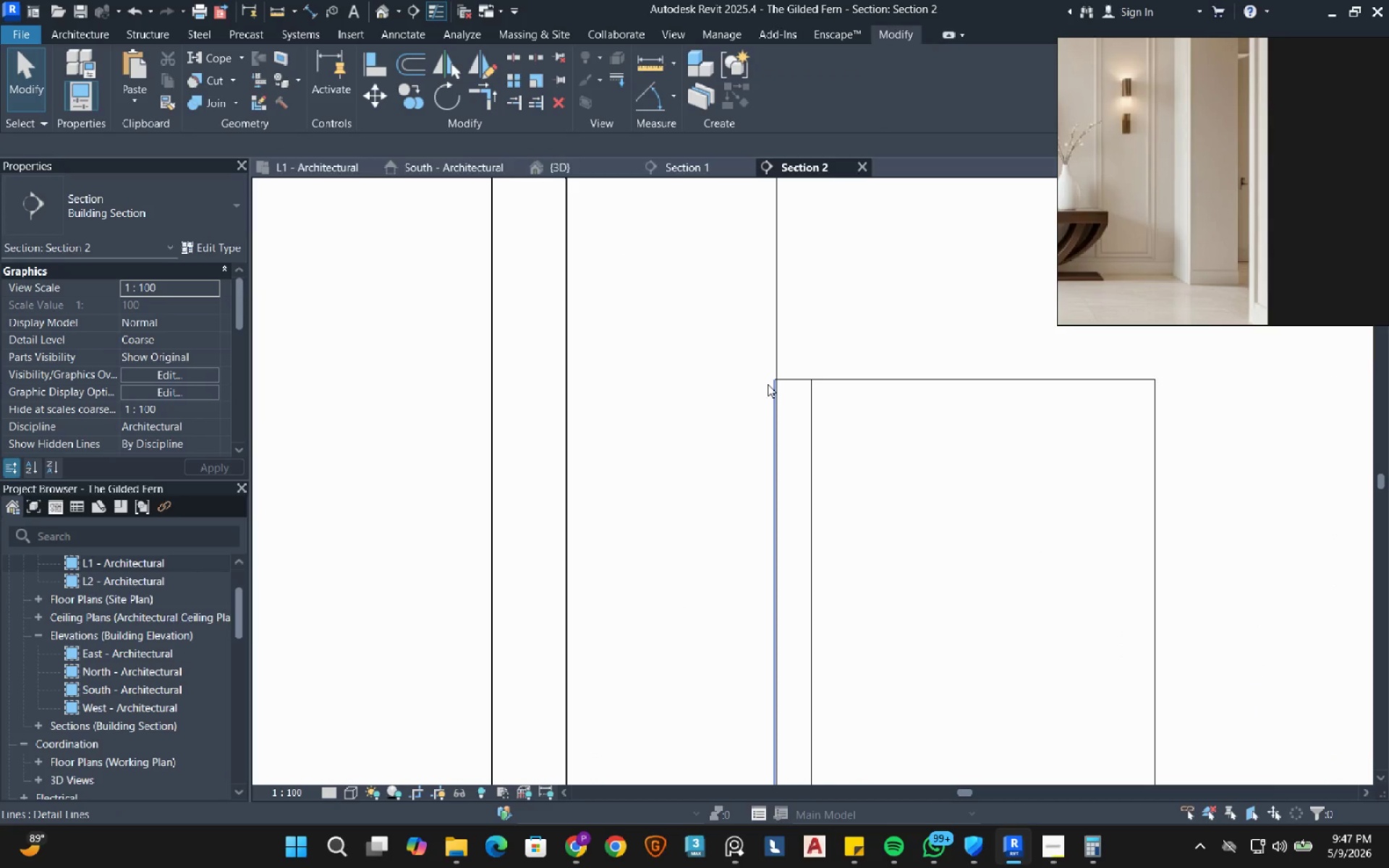 
type(dl)
 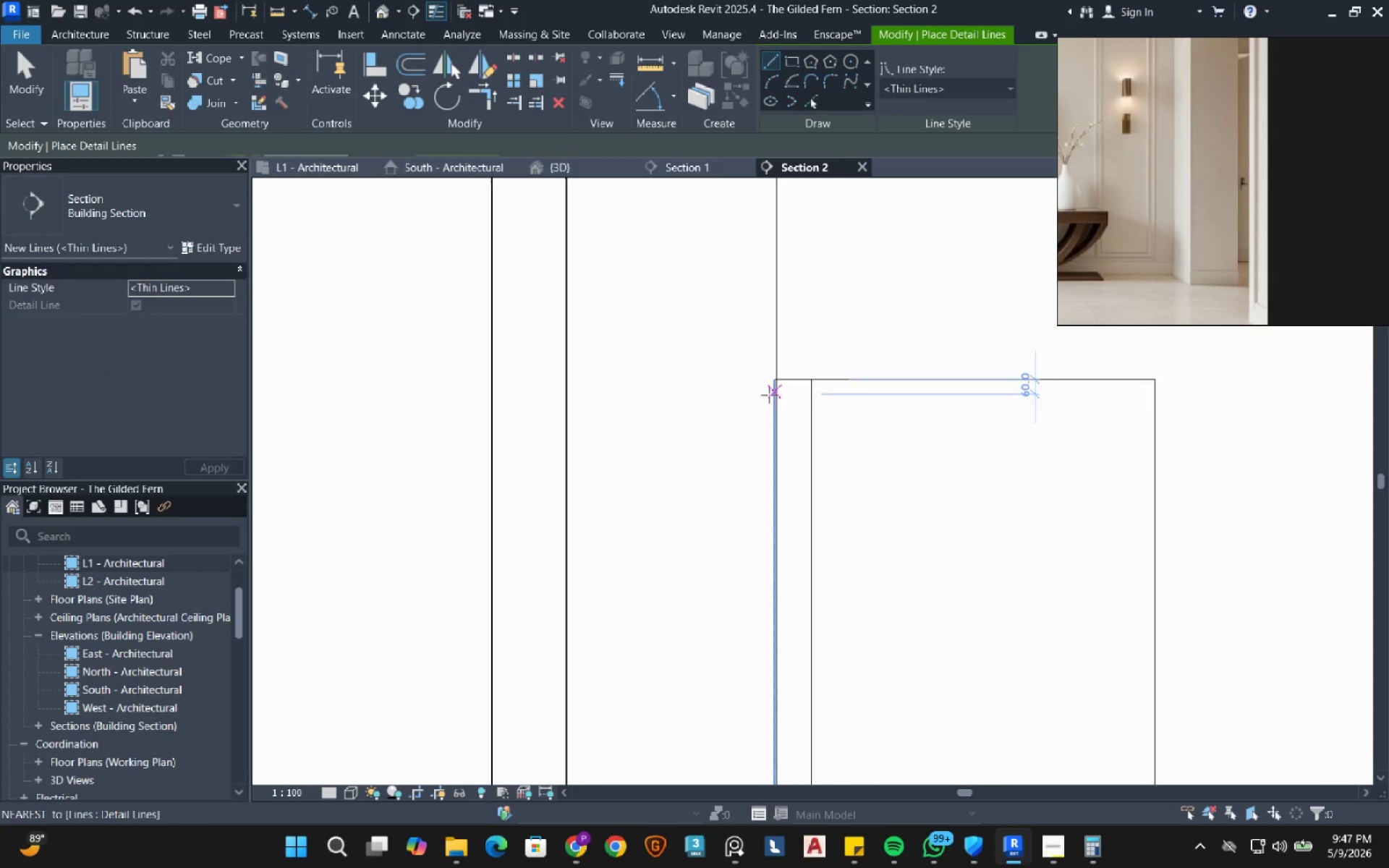 
scroll: coordinate [769, 395], scroll_direction: up, amount: 3.0
 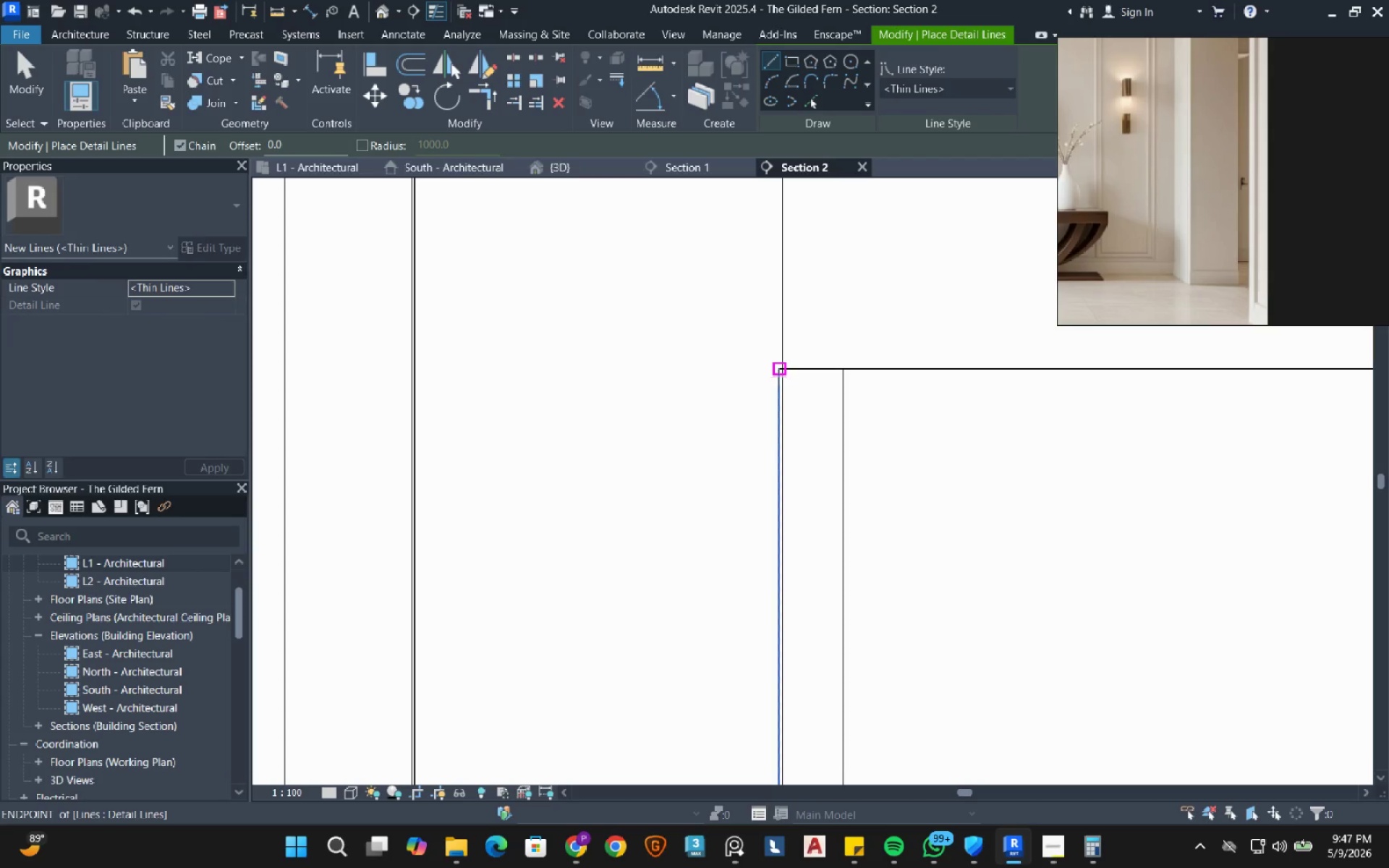 
left_click([778, 376])
 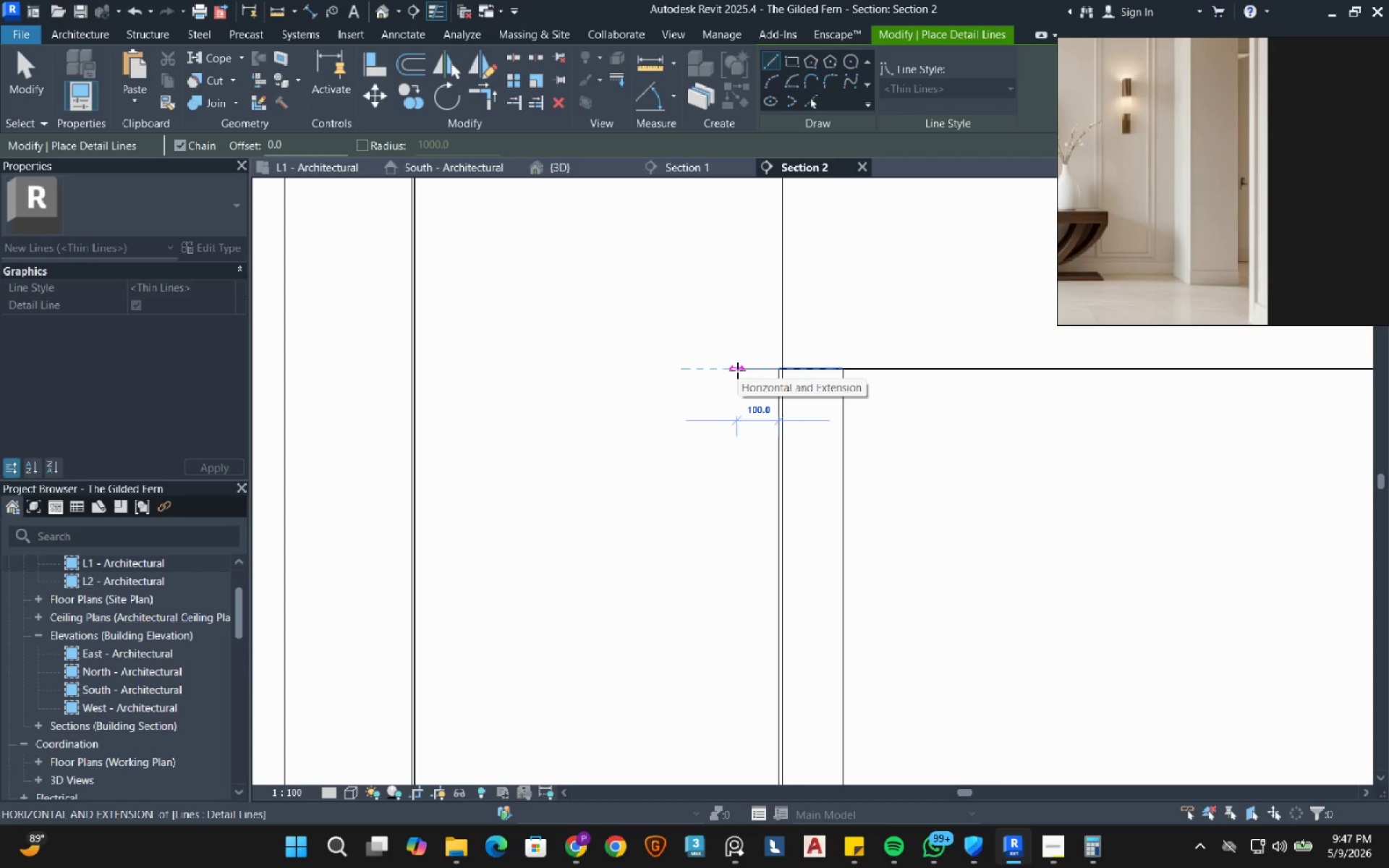 
key(Numpad7)
 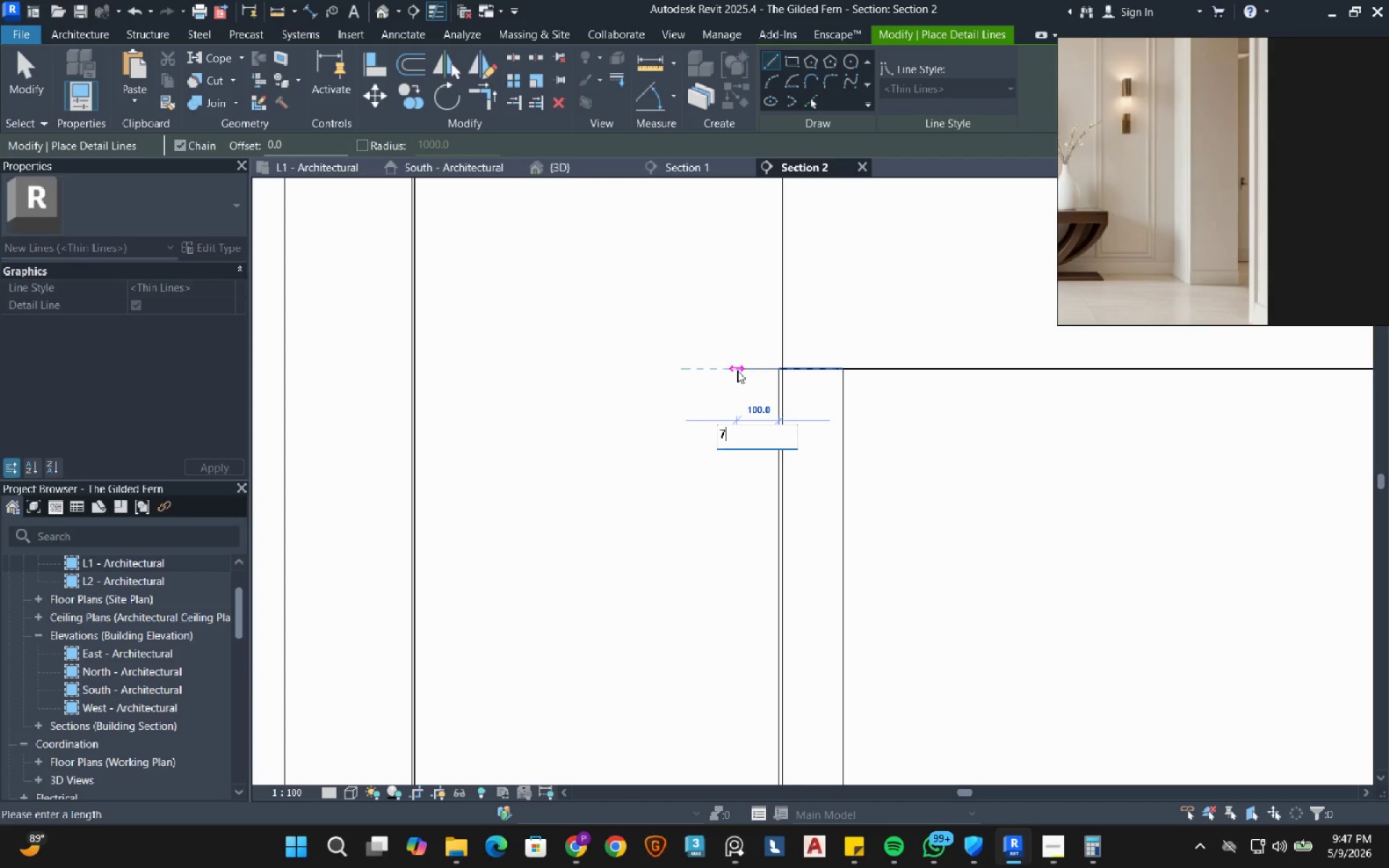 
key(Numpad5)
 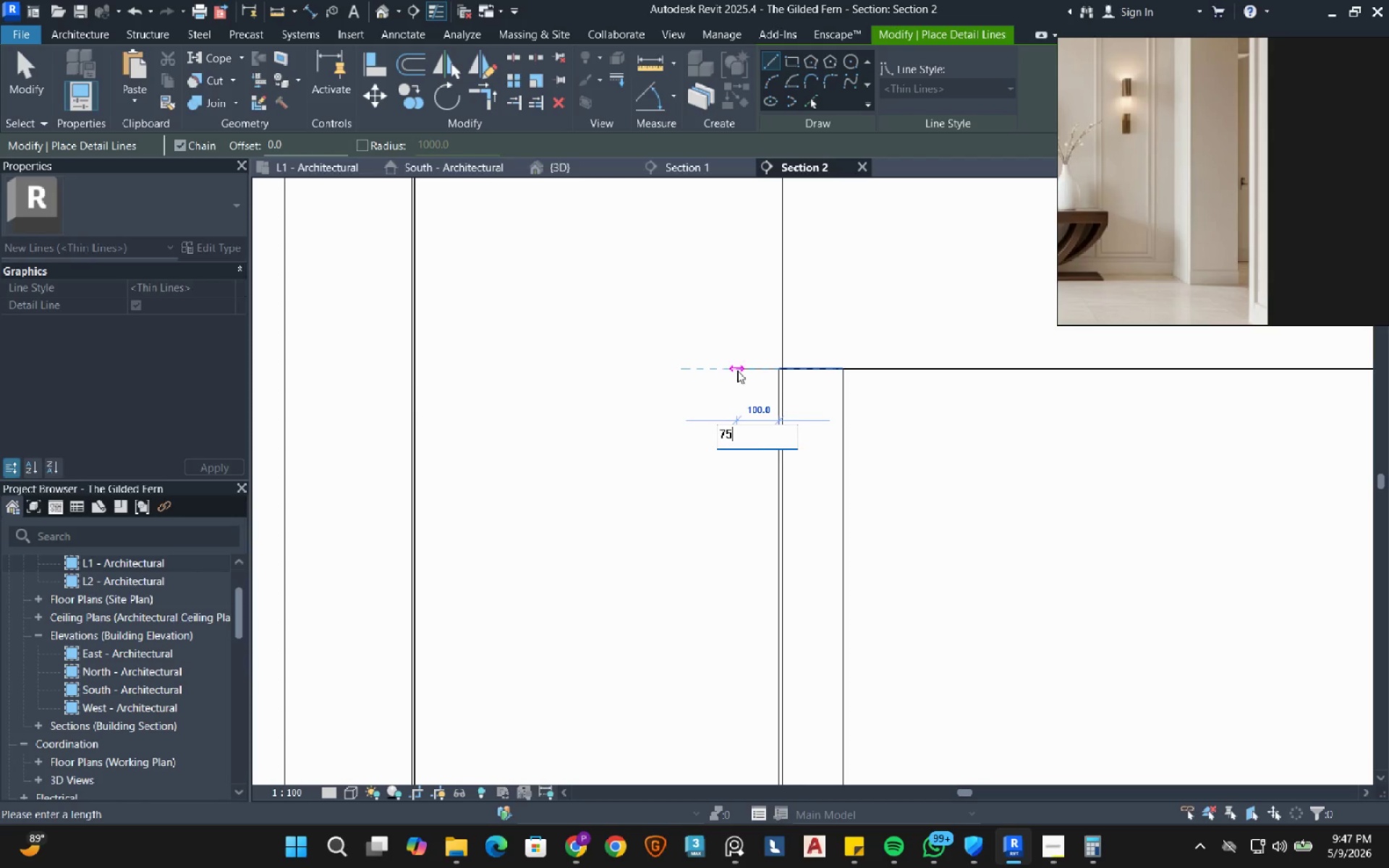 
key(NumpadEnter)
 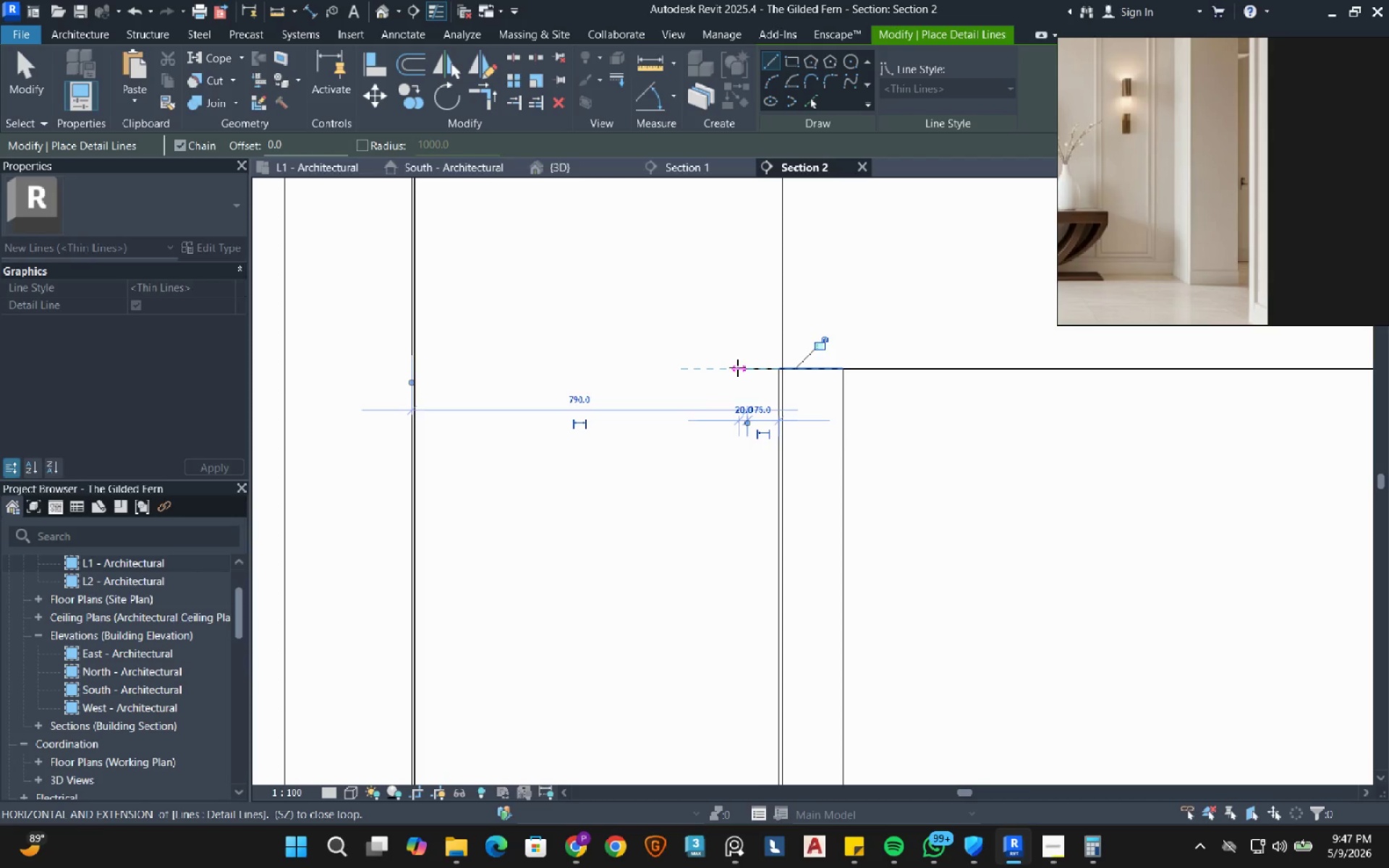 
scroll: coordinate [736, 367], scroll_direction: down, amount: 4.0
 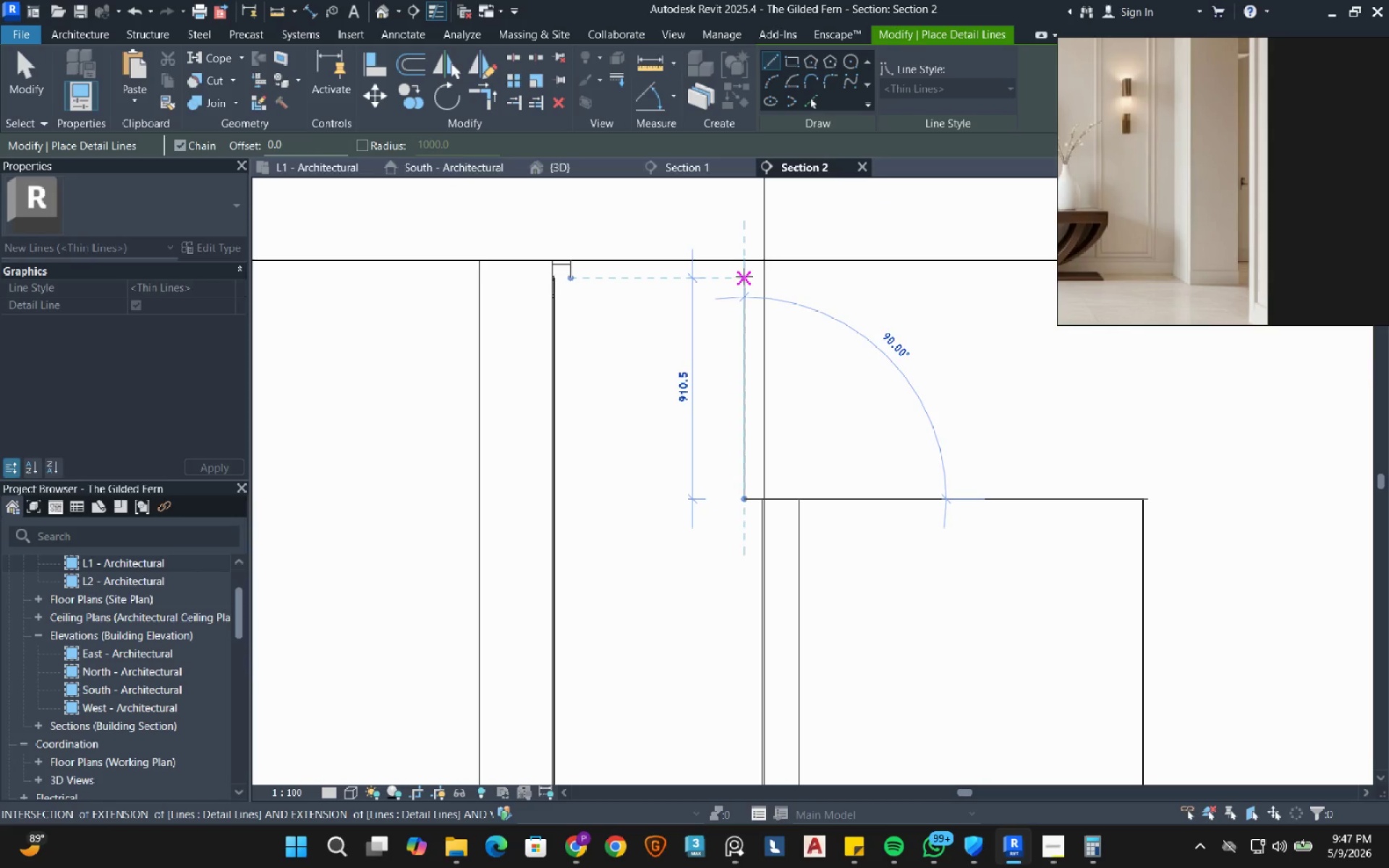 
left_click([744, 276])
 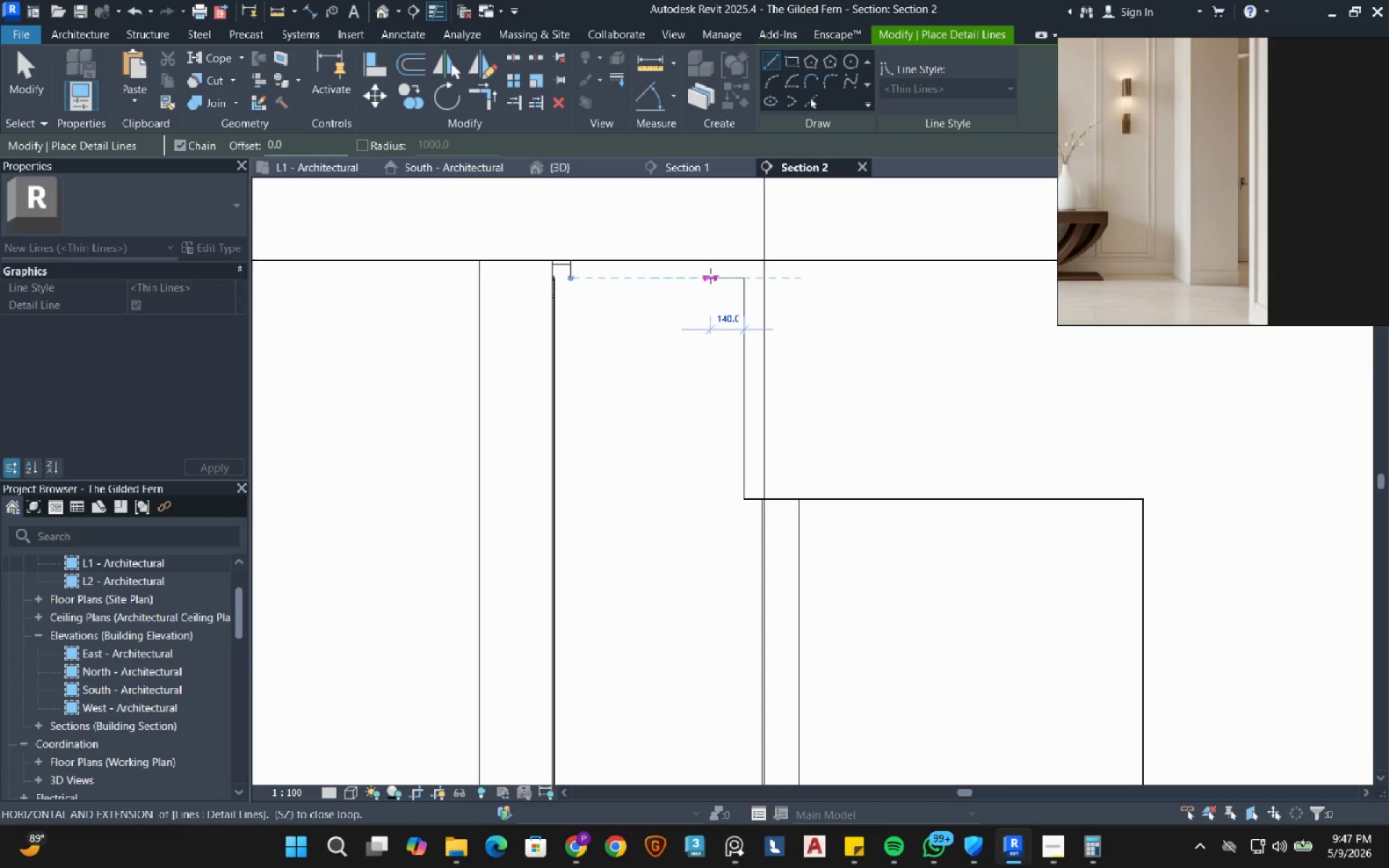 
key(Escape)
 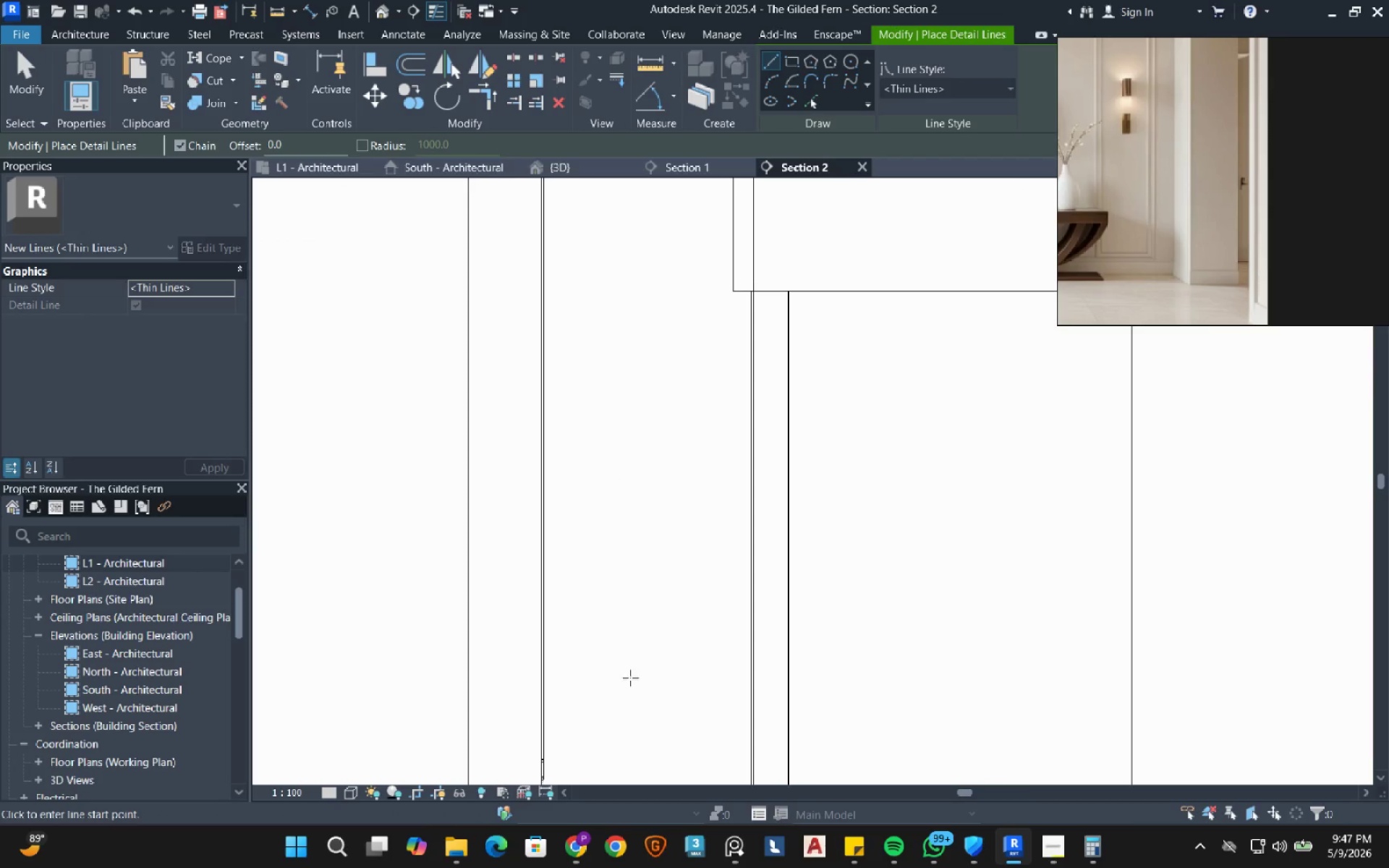 
scroll: coordinate [616, 579], scroll_direction: up, amount: 3.0
 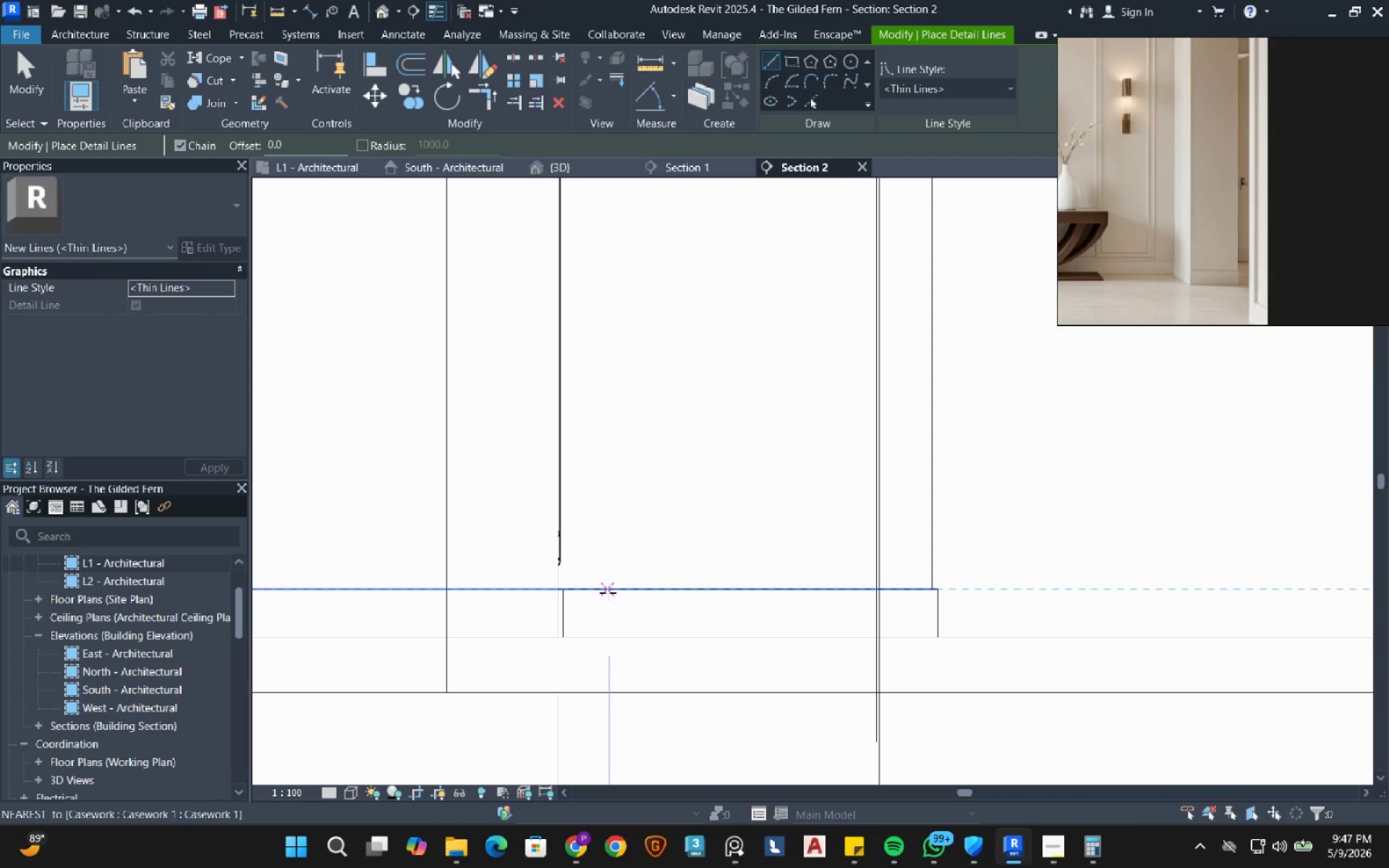 
left_click([608, 592])
 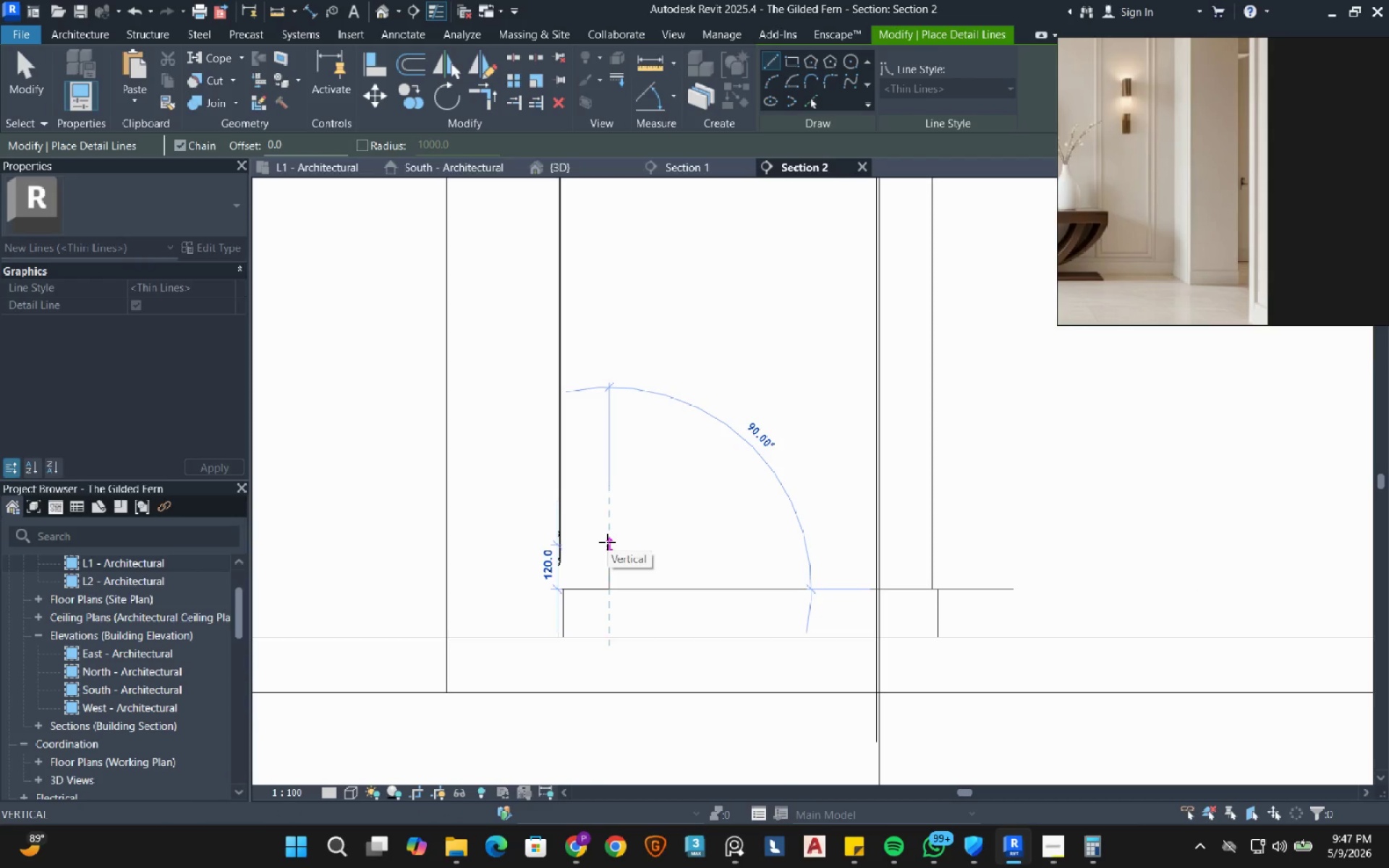 
key(Numpad7)
 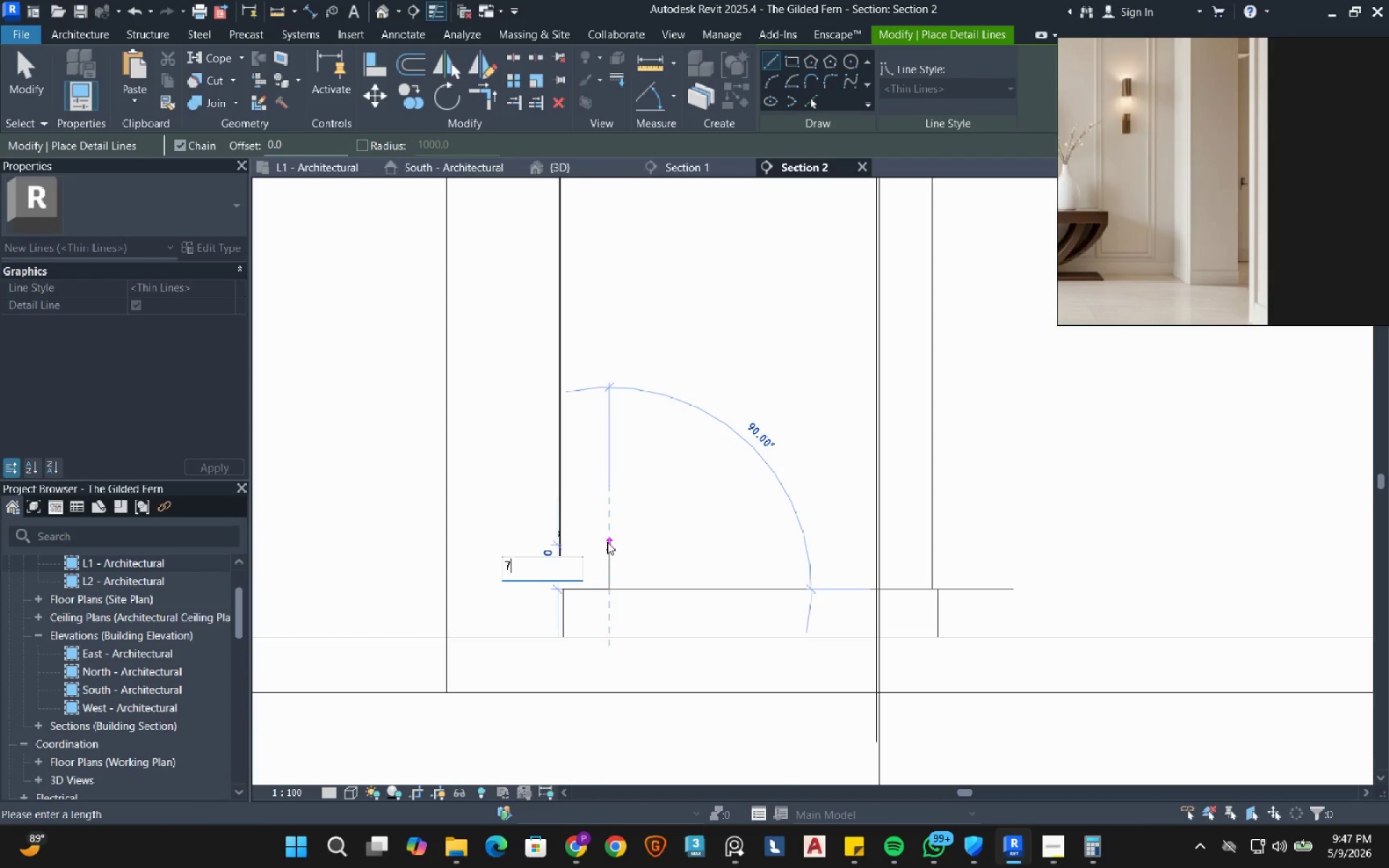 
key(Numpad5)
 